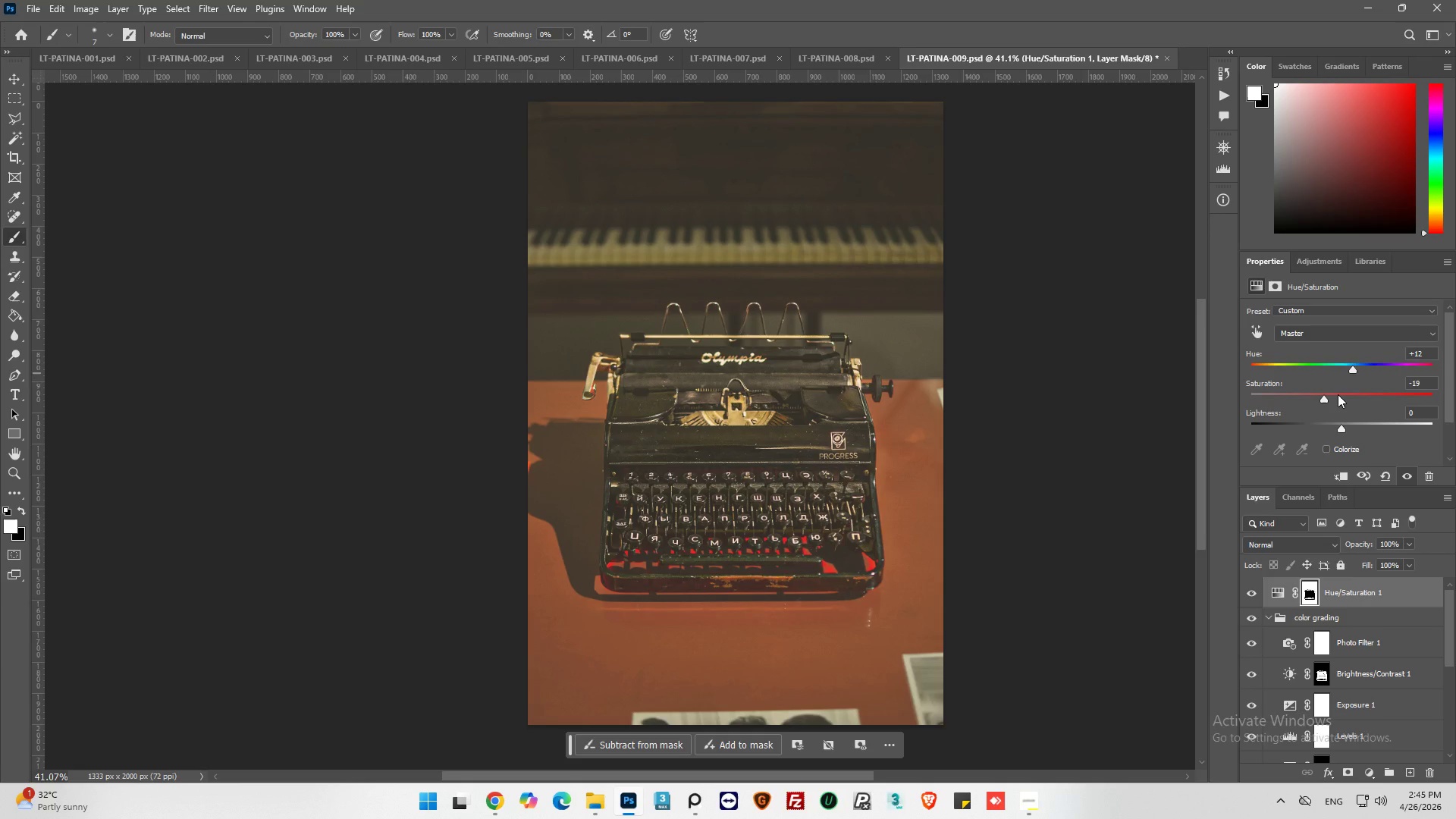 
wait(6.25)
 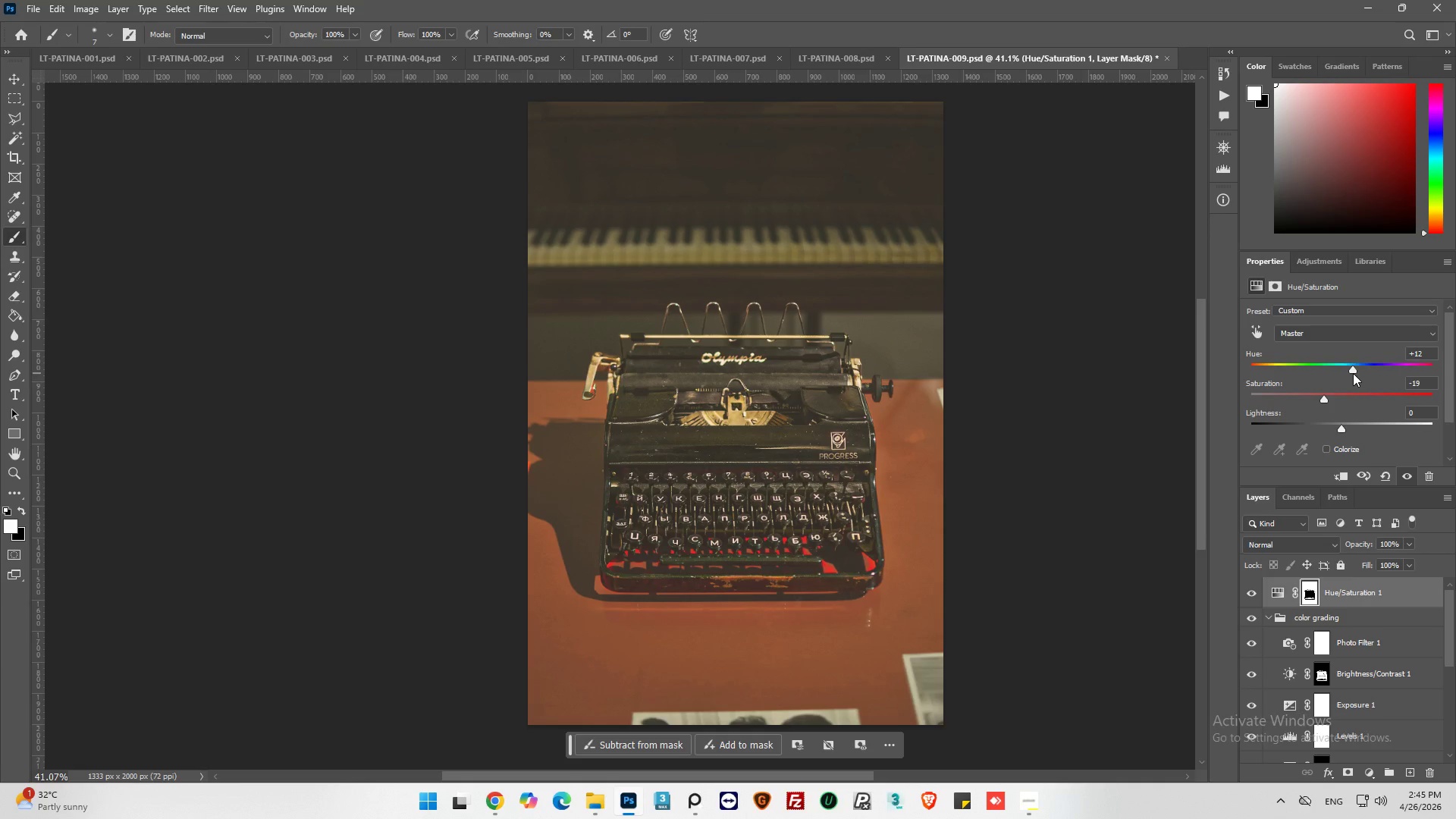 
hold_key(key=AltLeft, duration=1.36)
scroll: coordinate [784, 525], scroll_direction: up, amount: 12.0
 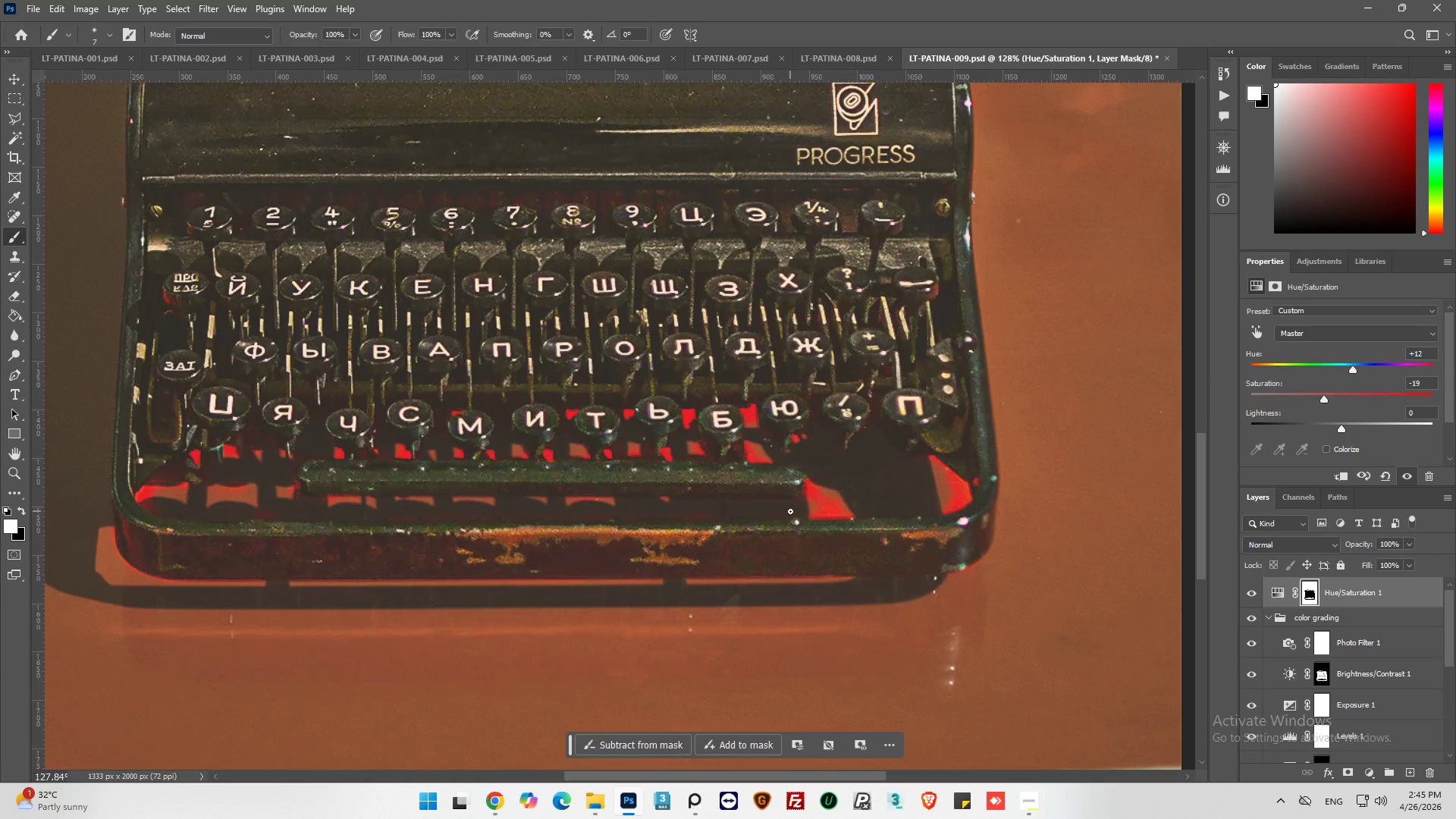 
hold_key(key=AltLeft, duration=1.42)
scroll: coordinate [792, 510], scroll_direction: down, amount: 1.0
 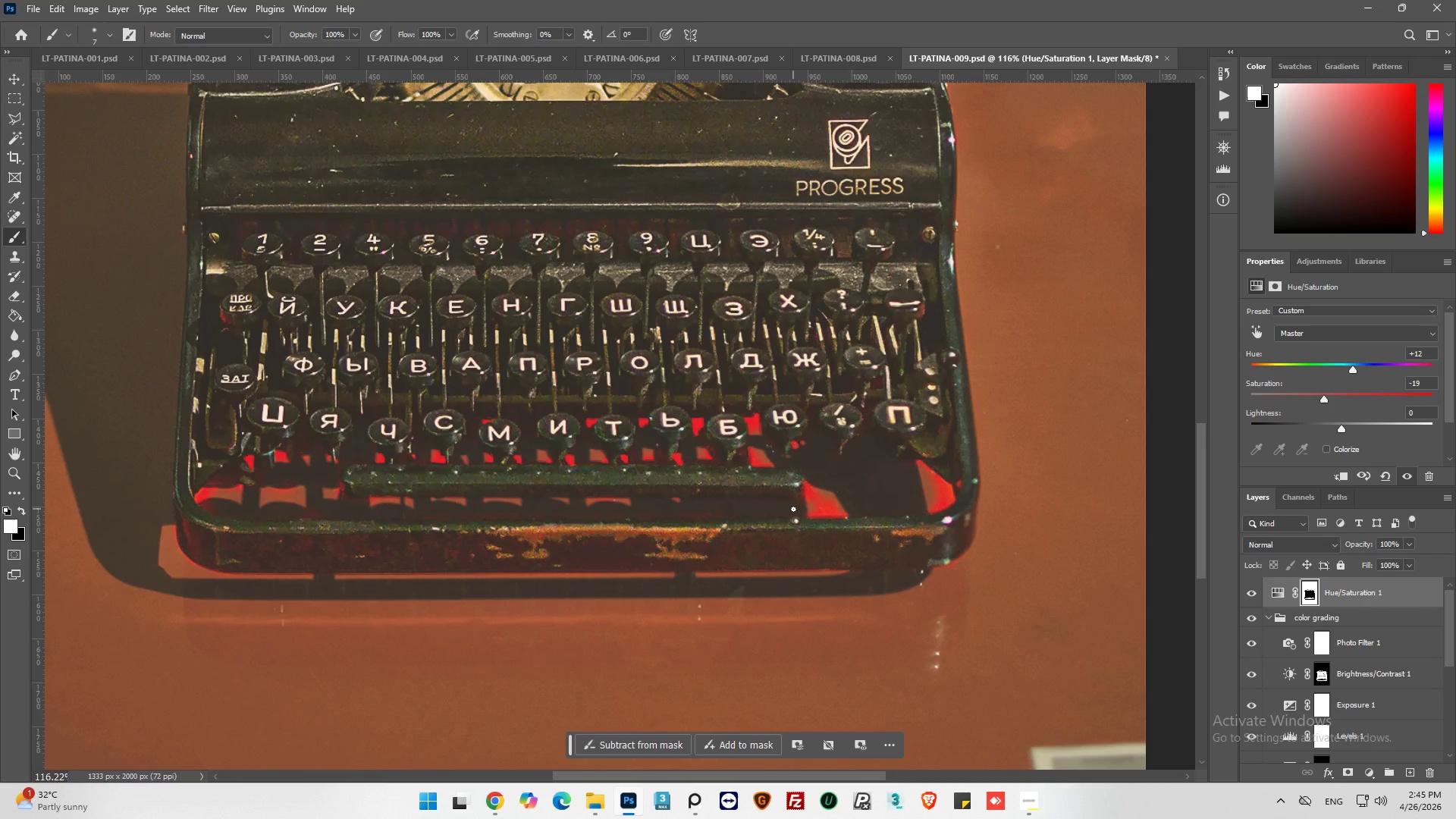 
hold_key(key=AltLeft, duration=3.19)
scroll: coordinate [798, 507], scroll_direction: down, amount: 4.0
 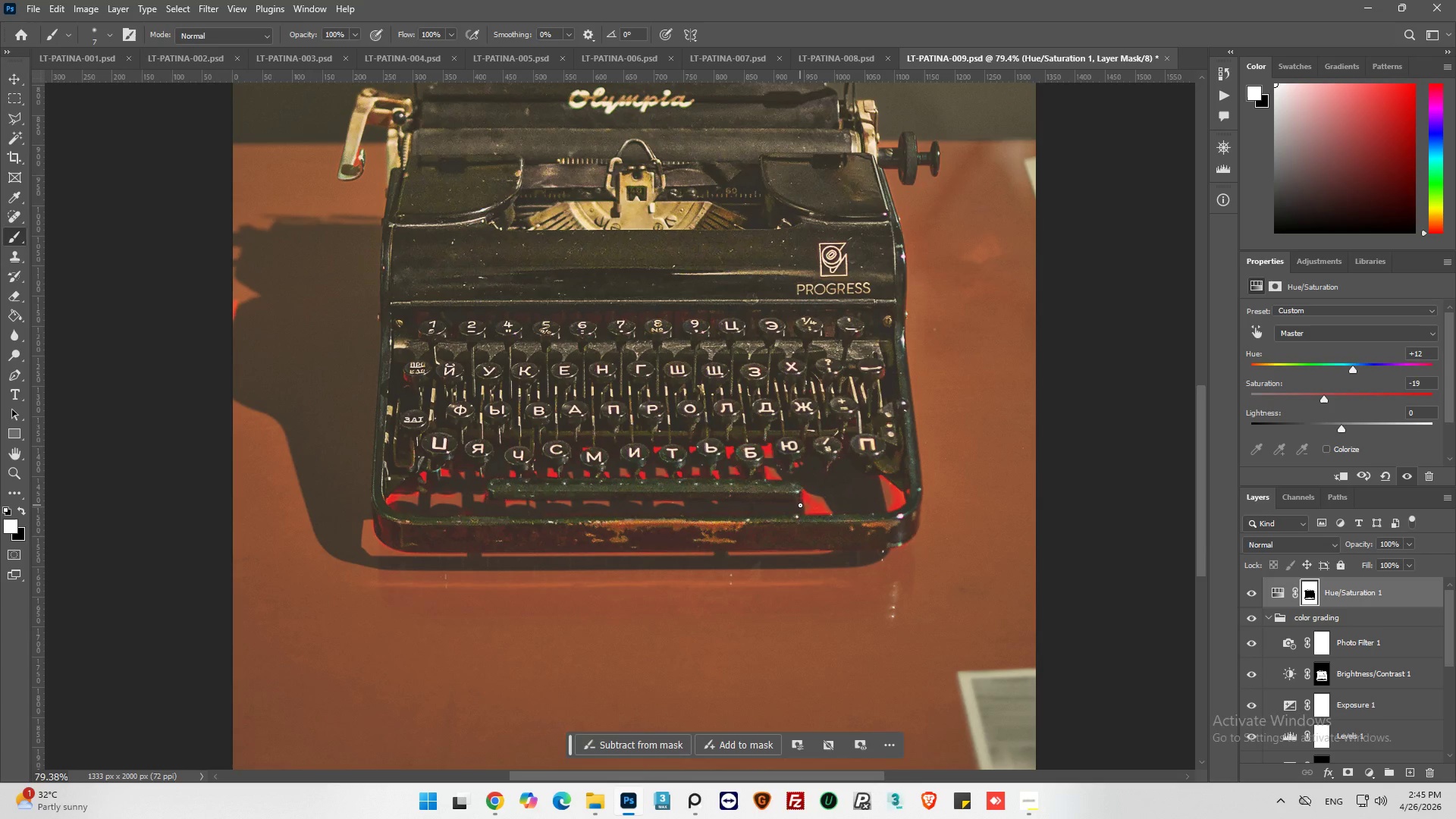 
hold_key(key=AltLeft, duration=1.14)
scroll: coordinate [800, 505], scroll_direction: down, amount: 1.0
 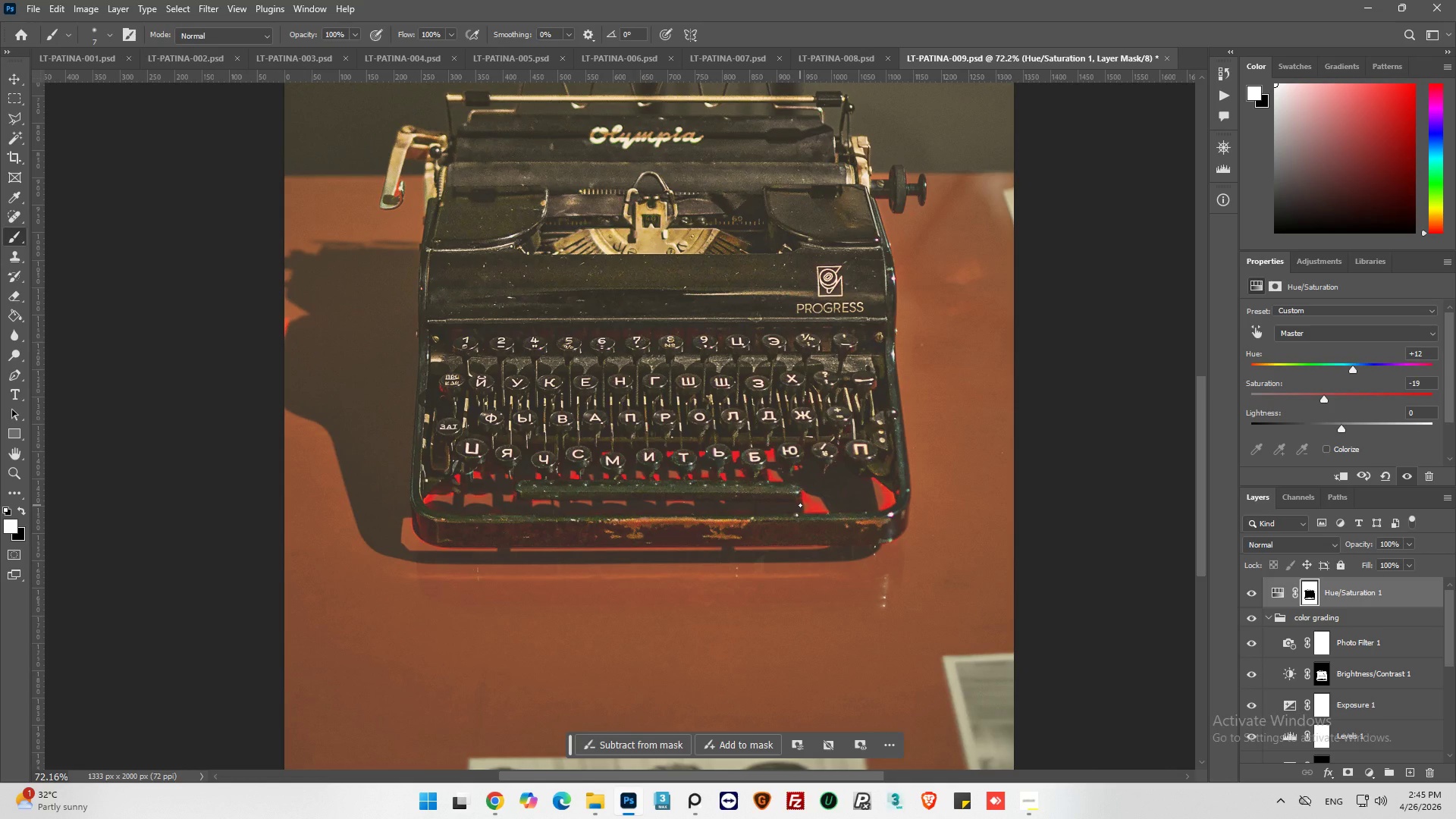 
scroll: coordinate [800, 505], scroll_direction: up, amount: 4.0
 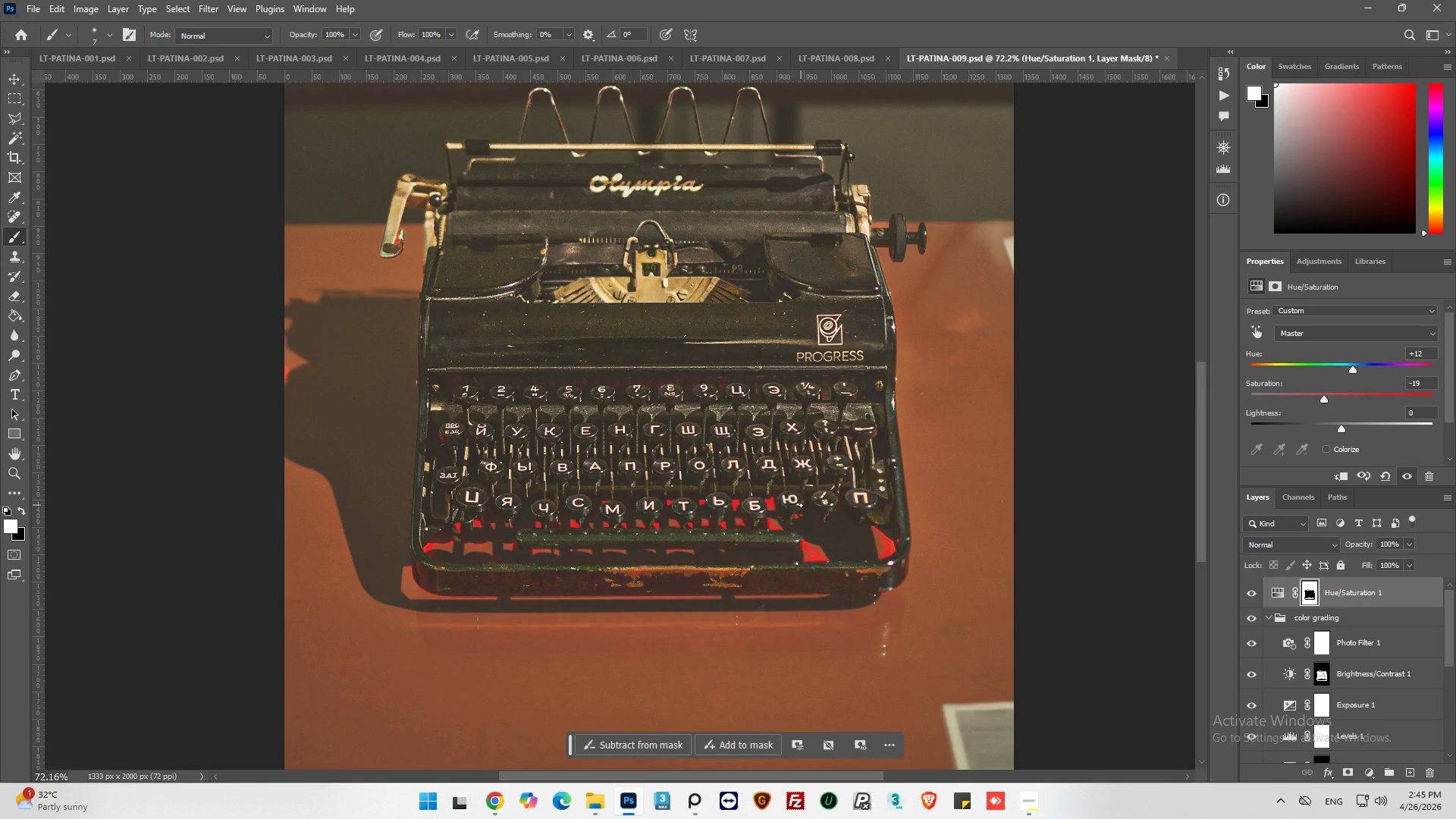 
wait(5.05)
 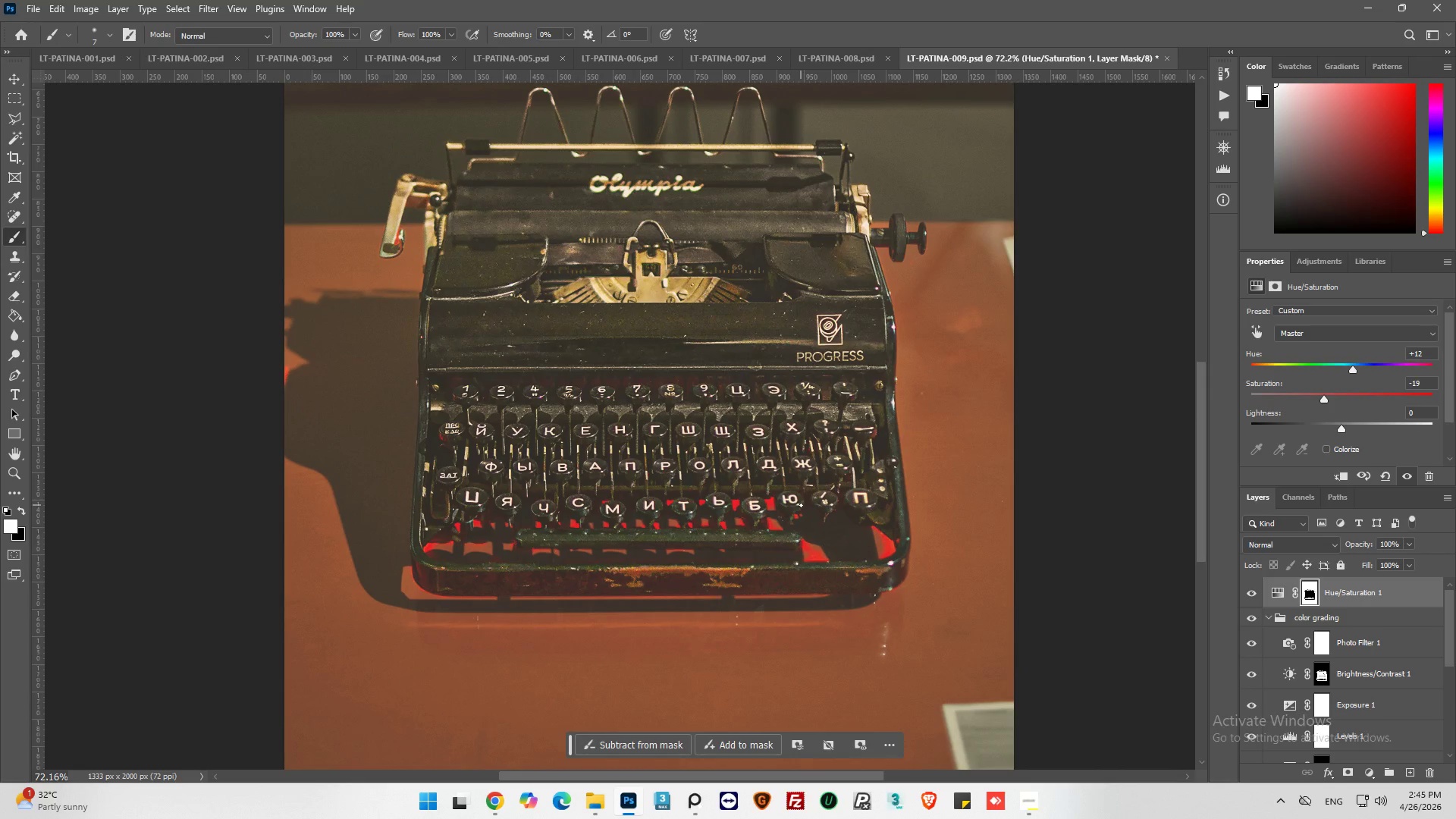 
hold_key(key=AltLeft, duration=0.84)
hold_key(key=AltLeft, duration=0.36)
scroll: coordinate [761, 607], scroll_direction: down, amount: 3.0
 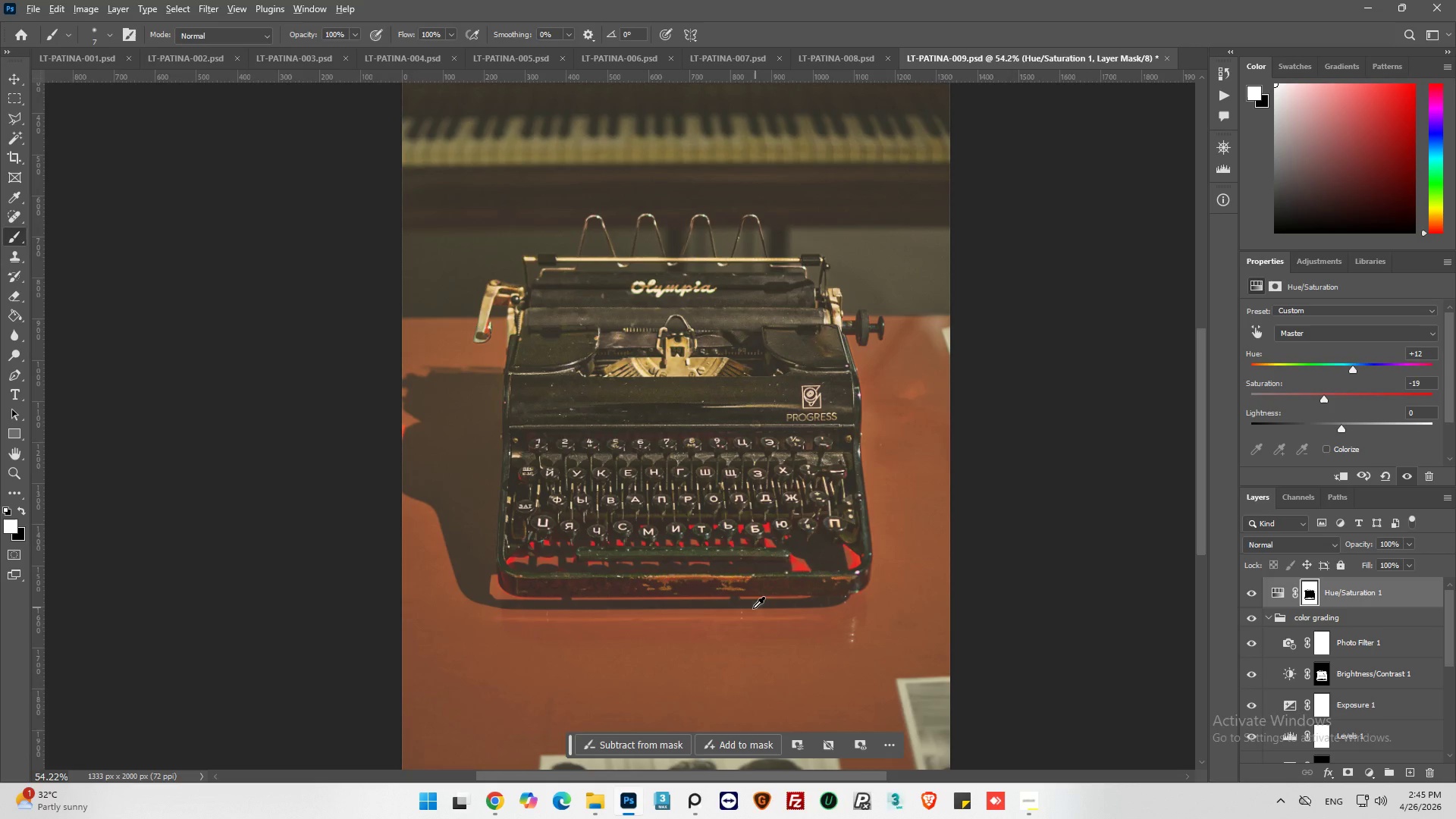 
hold_key(key=AltLeft, duration=0.5)
scroll: coordinate [743, 614], scroll_direction: up, amount: 3.0
 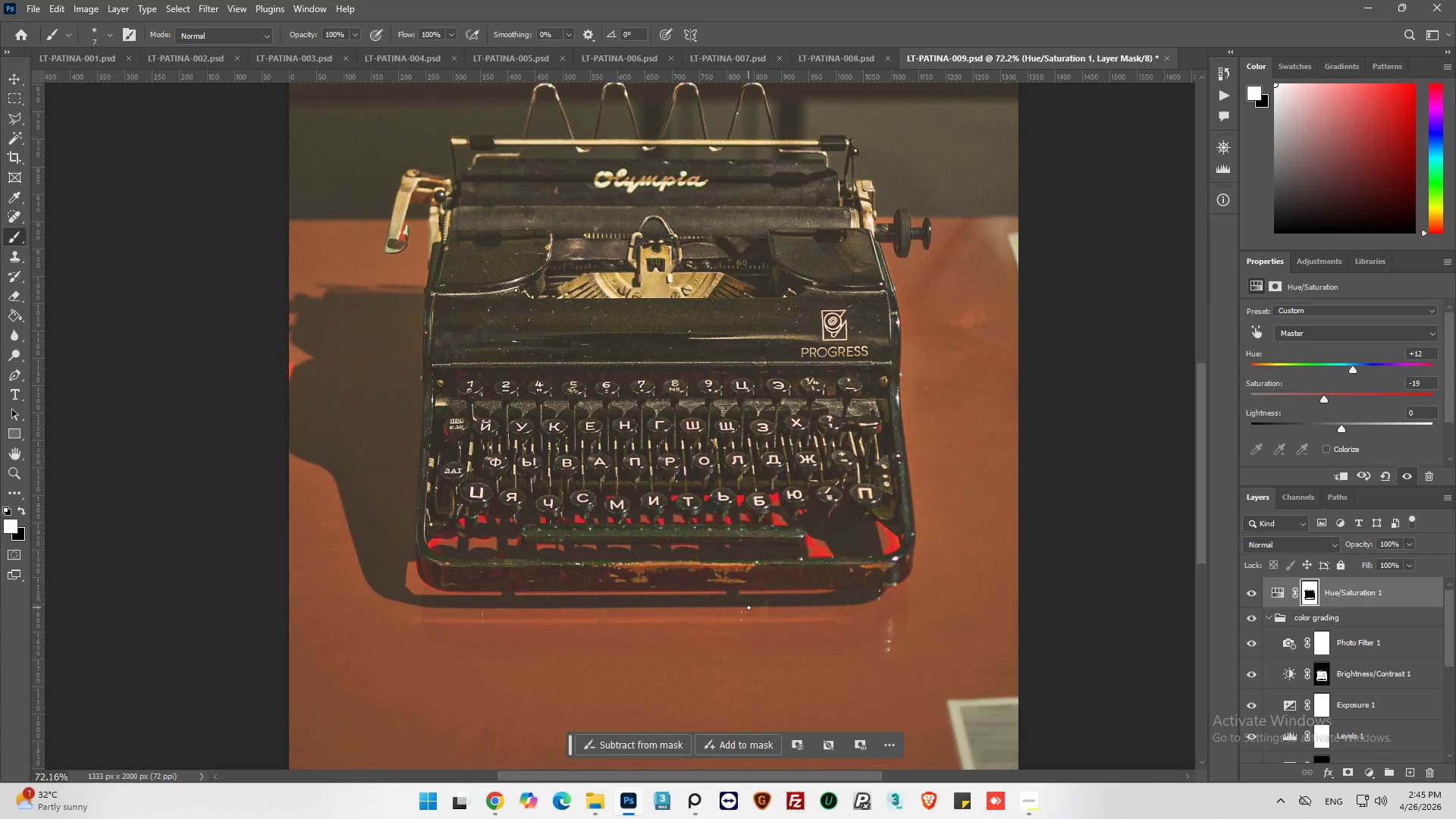 
hold_key(key=AltLeft, duration=0.44)
 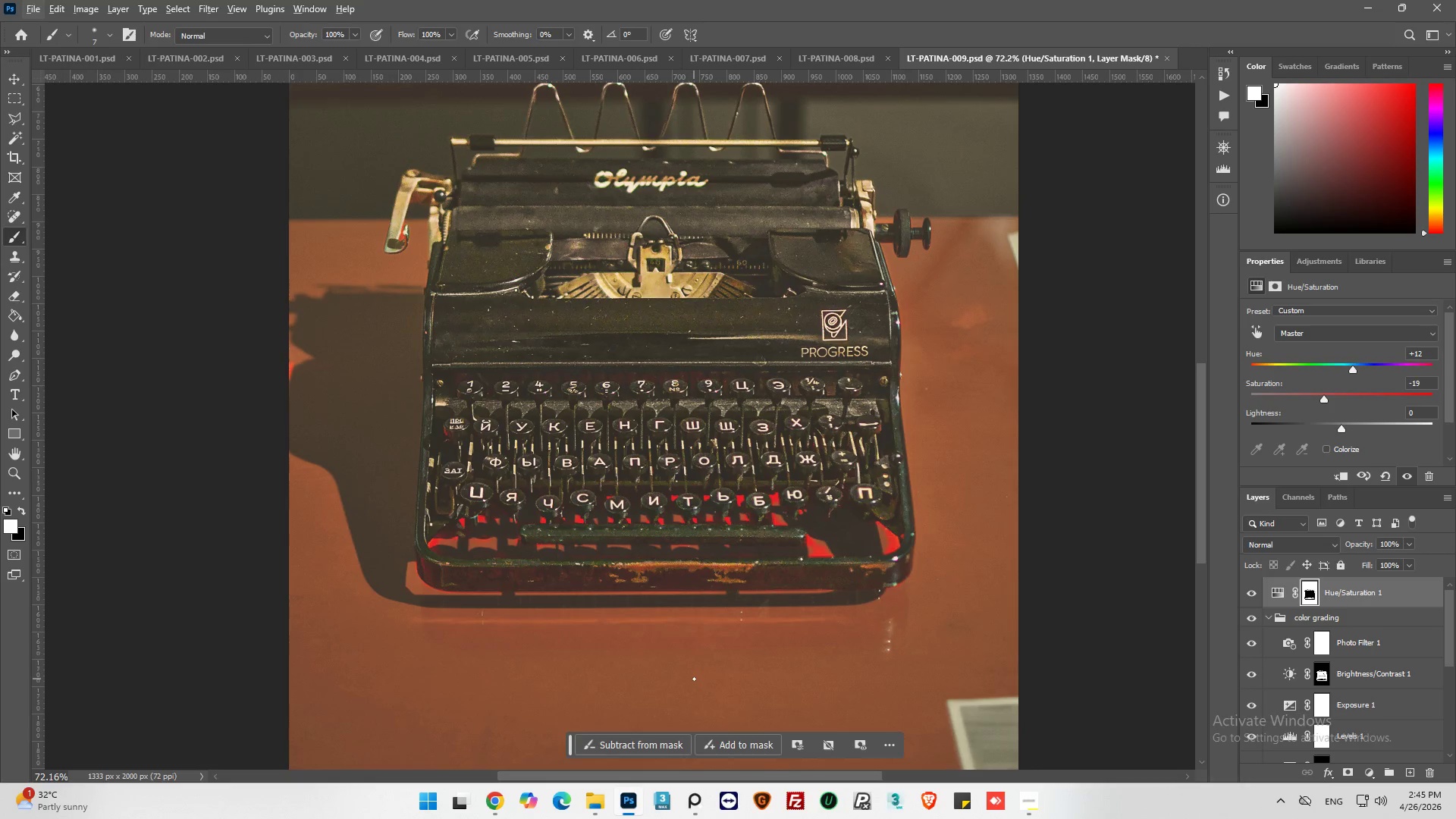 
wait(5.01)
 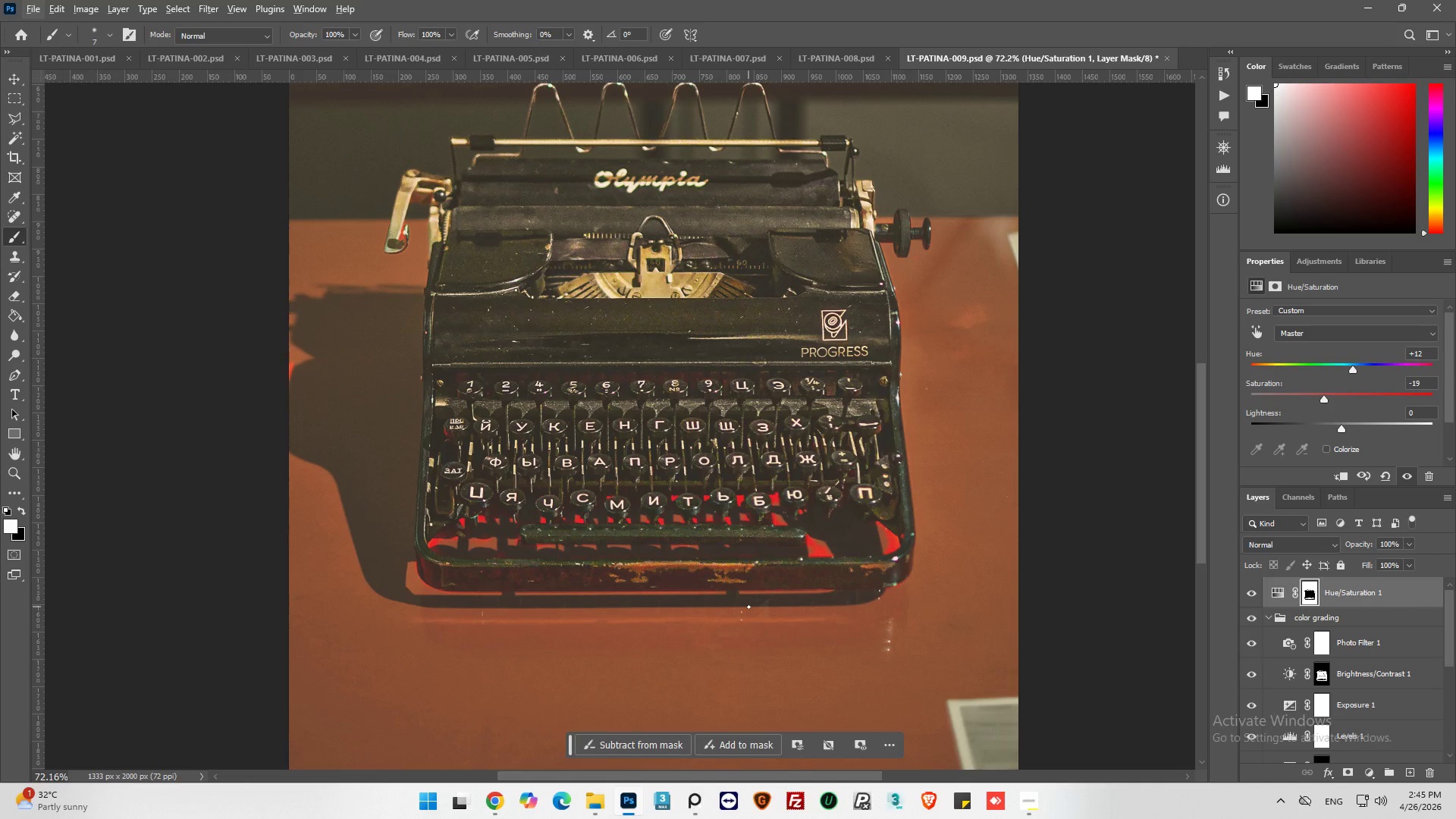 
key(Alt+AltLeft)
 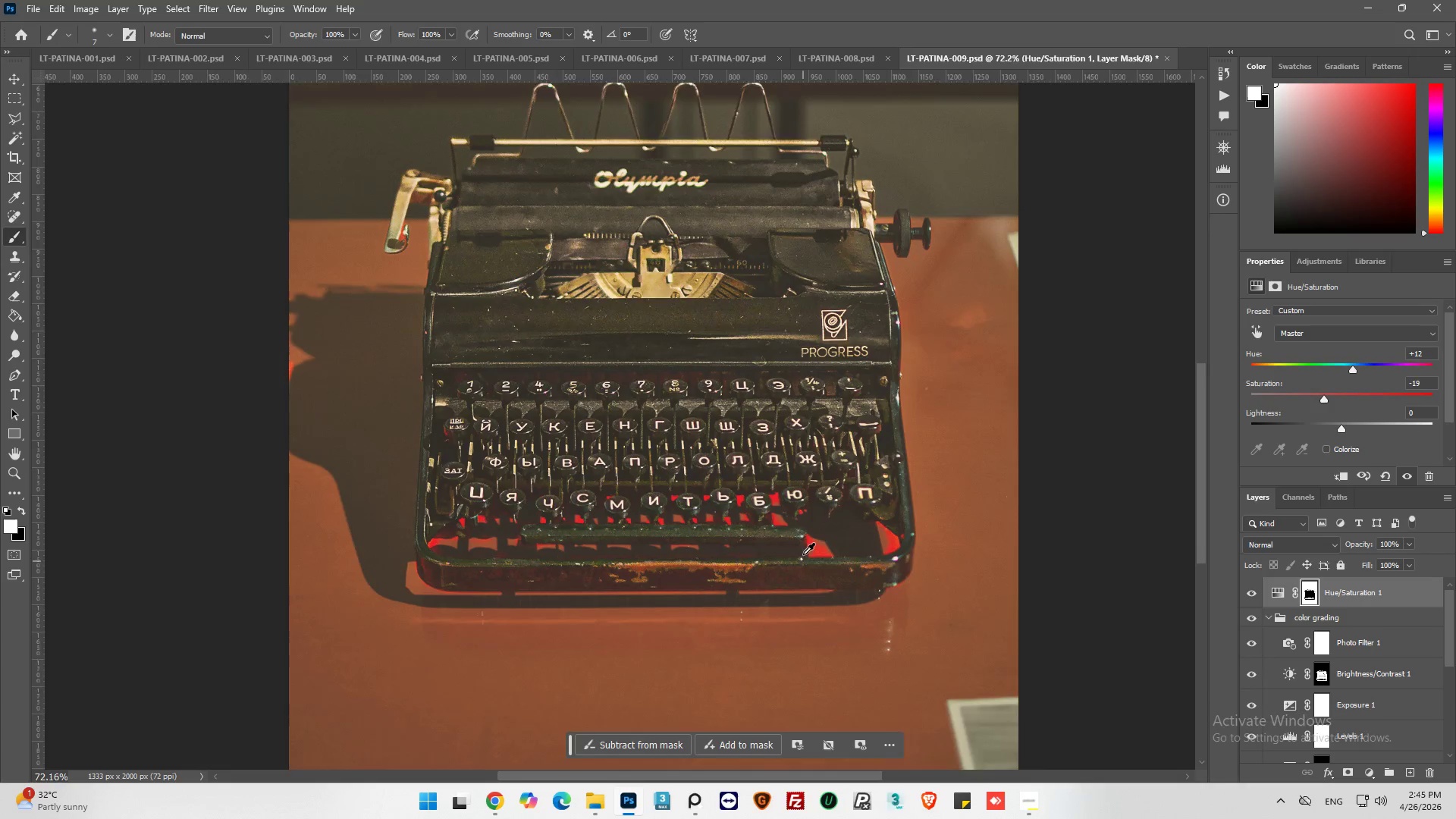 
hold_key(key=AltLeft, duration=0.91)
 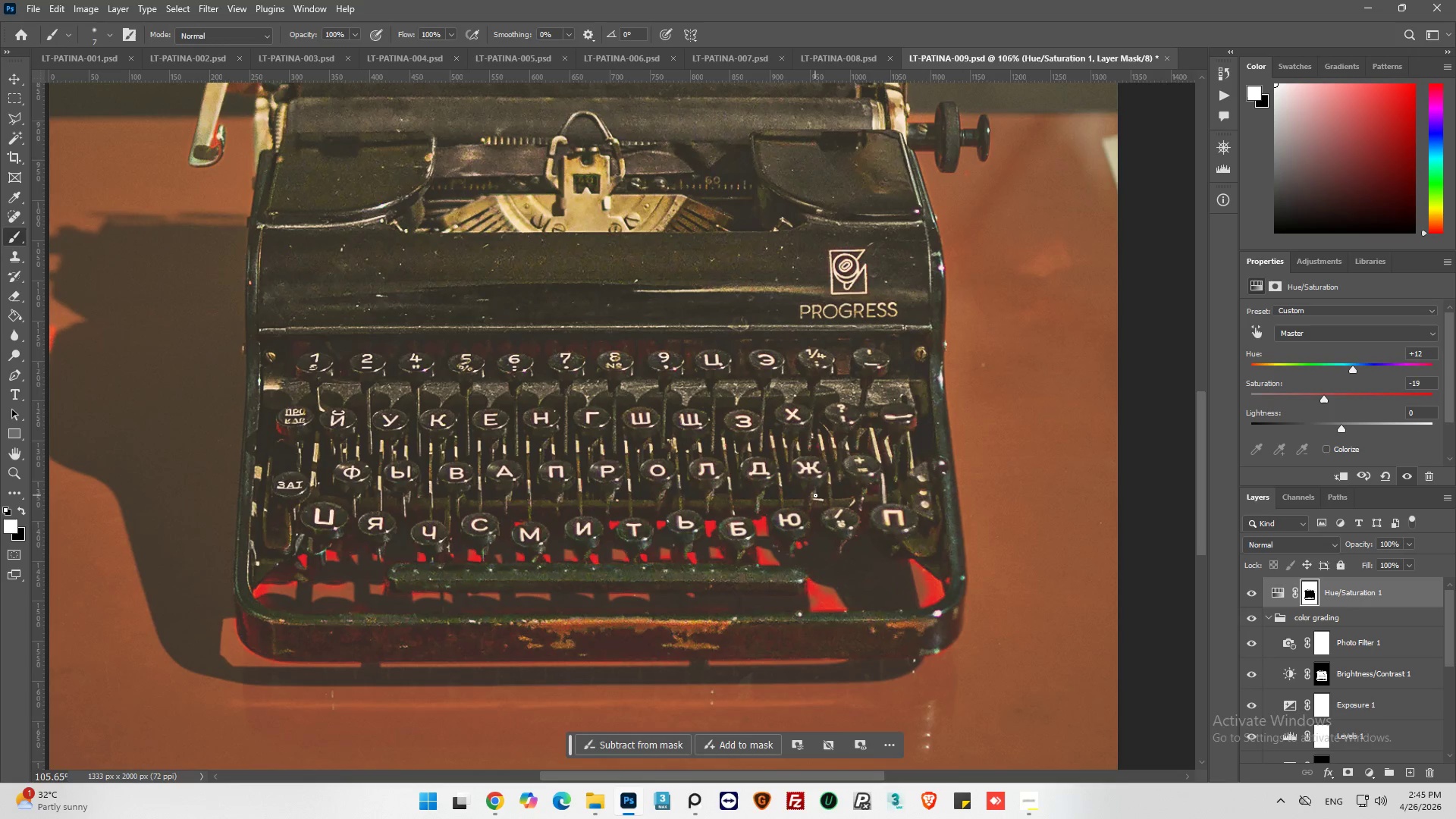 
scroll: coordinate [806, 541], scroll_direction: up, amount: 7.0
 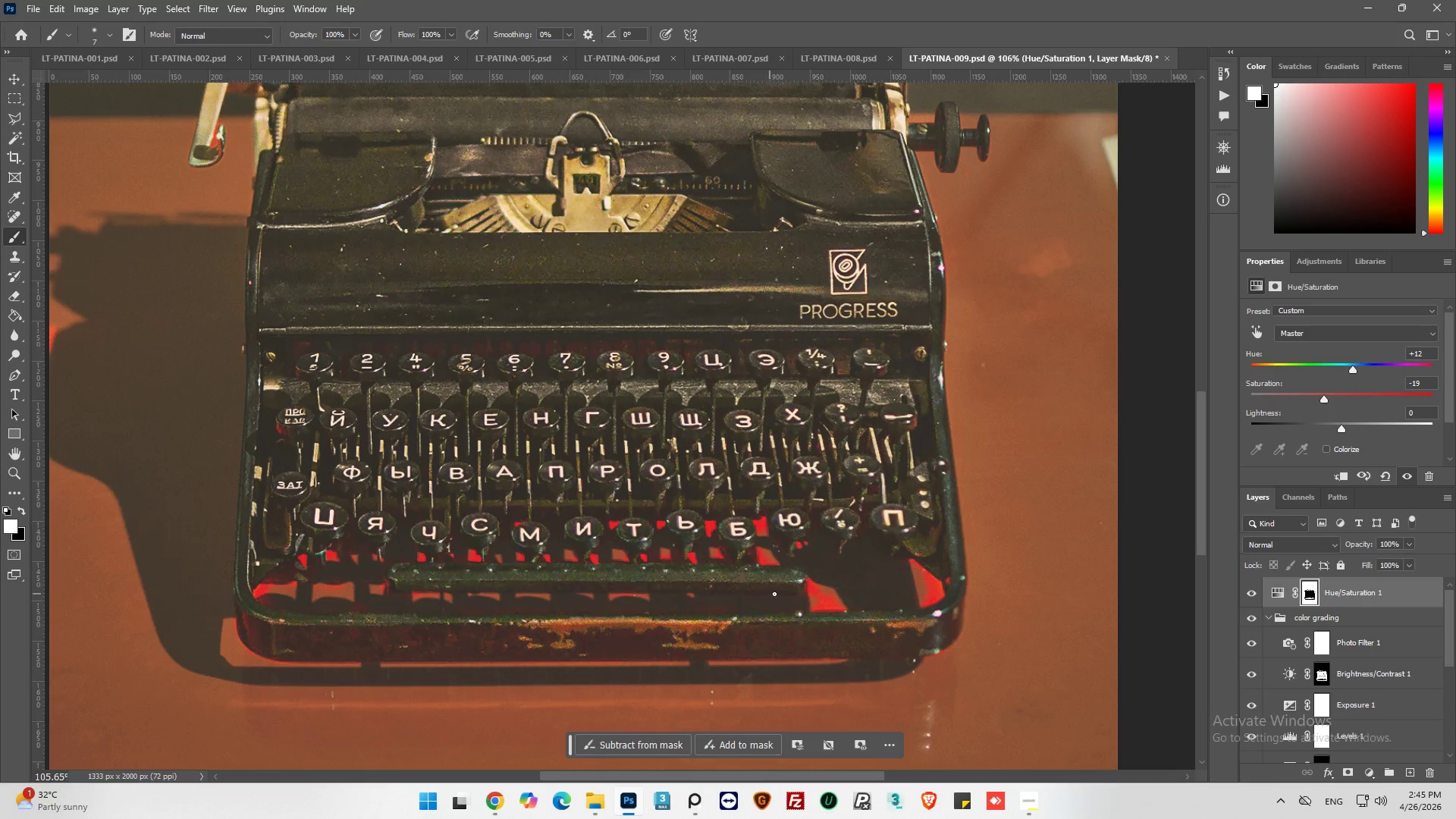 
wait(6.07)
 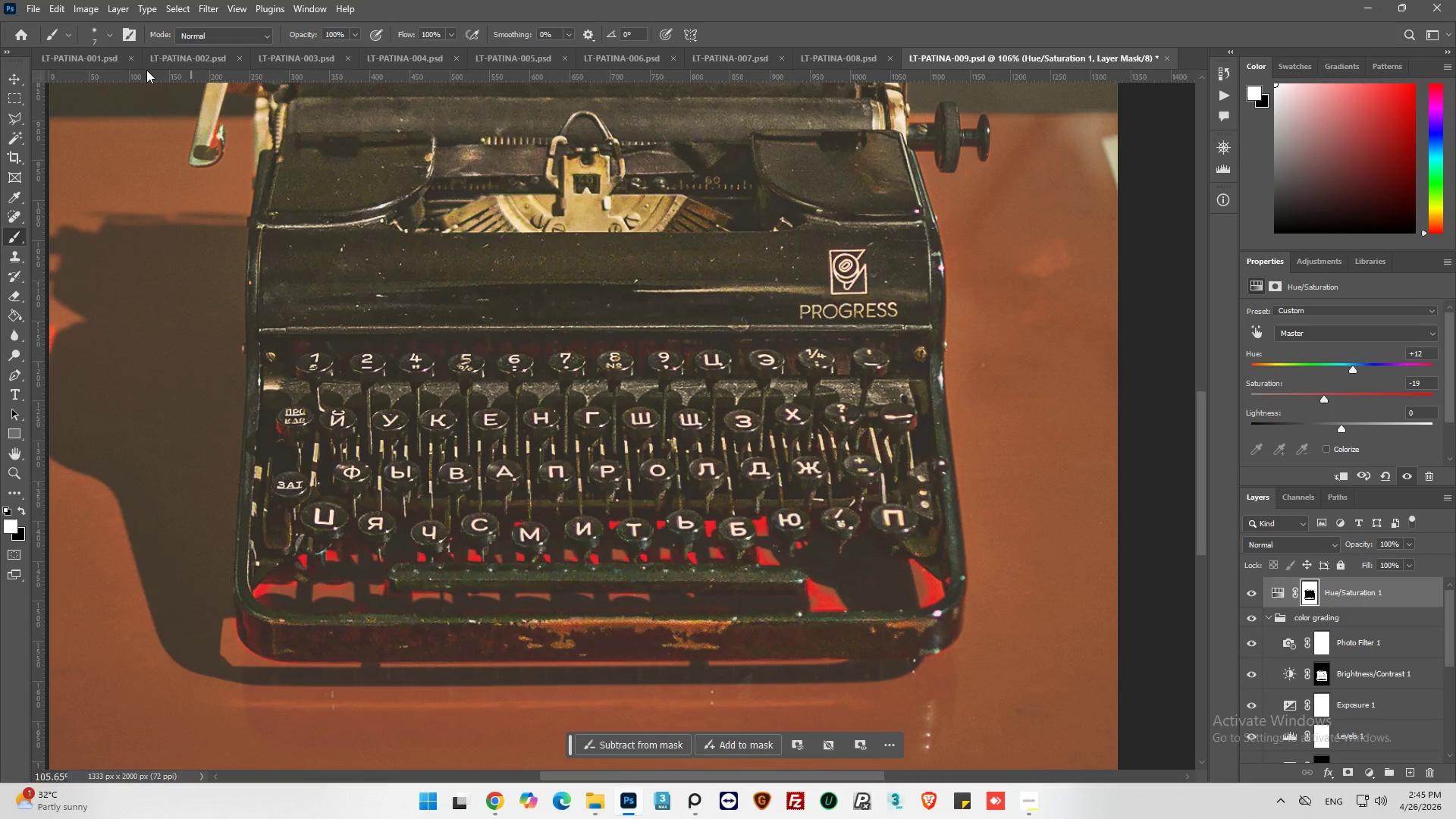 
left_click([110, 33])
 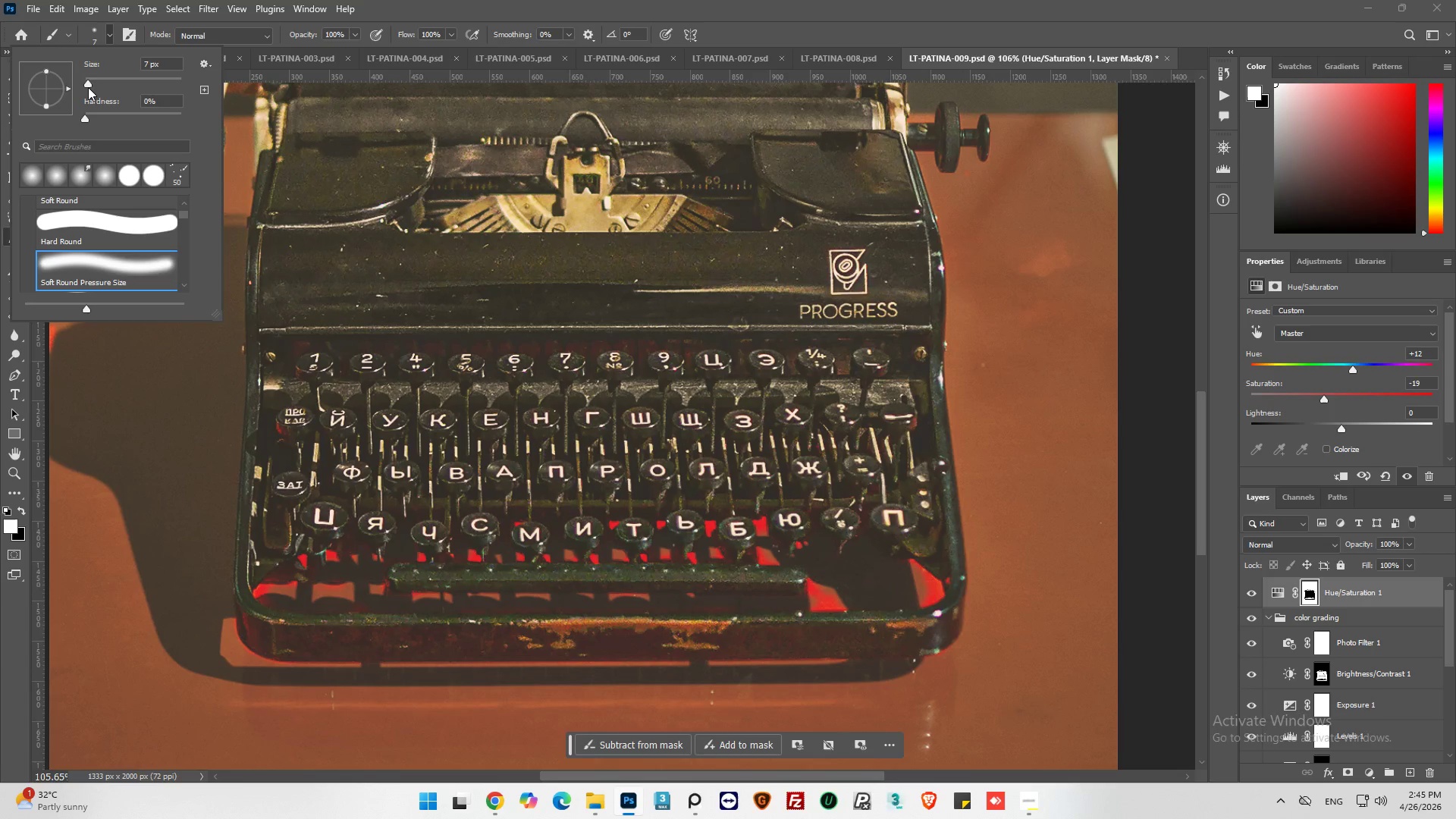 
left_click_drag(start_coordinate=[88, 86], to_coordinate=[96, 86])
 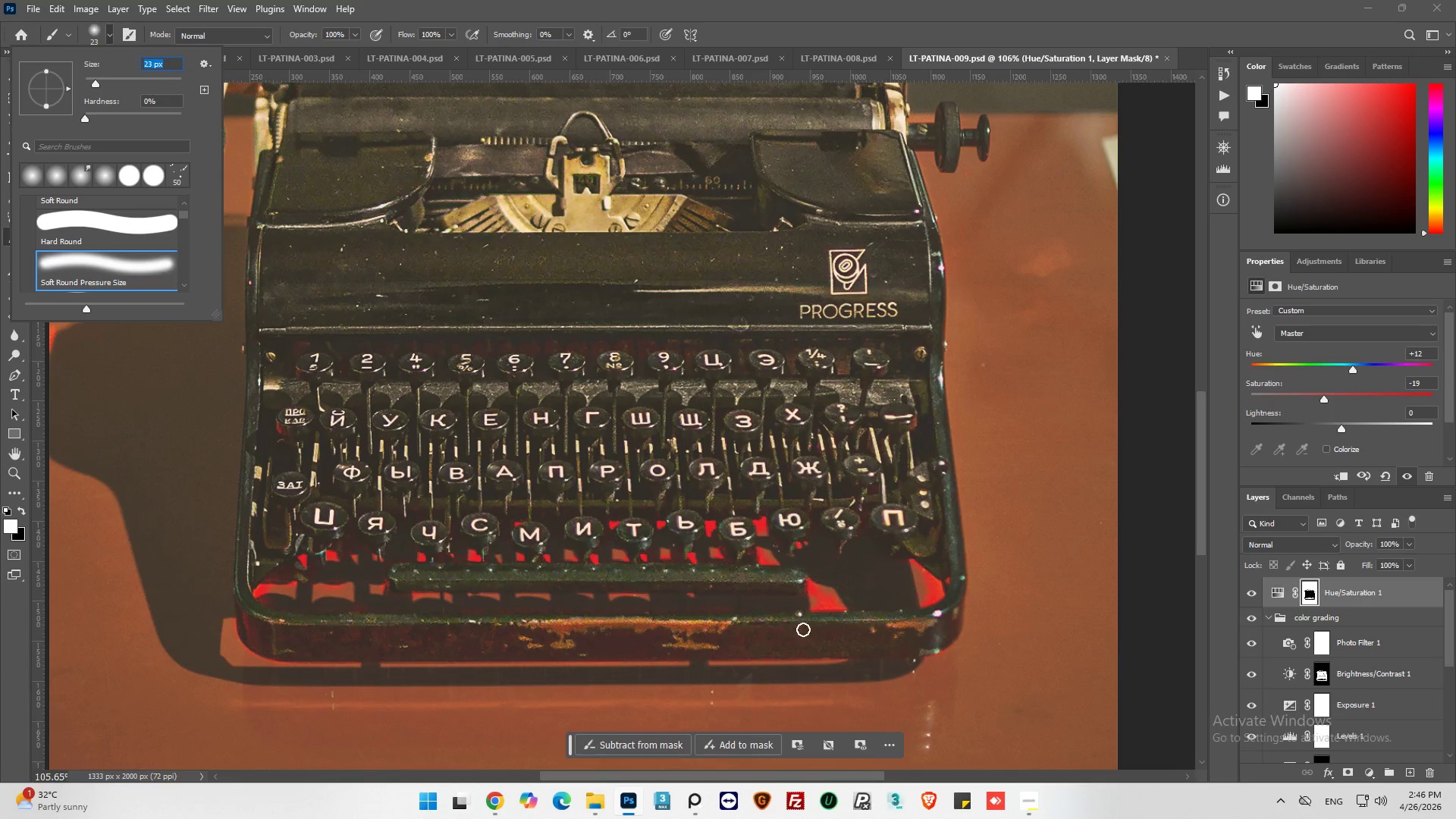 
left_click_drag(start_coordinate=[817, 601], to_coordinate=[829, 592])
 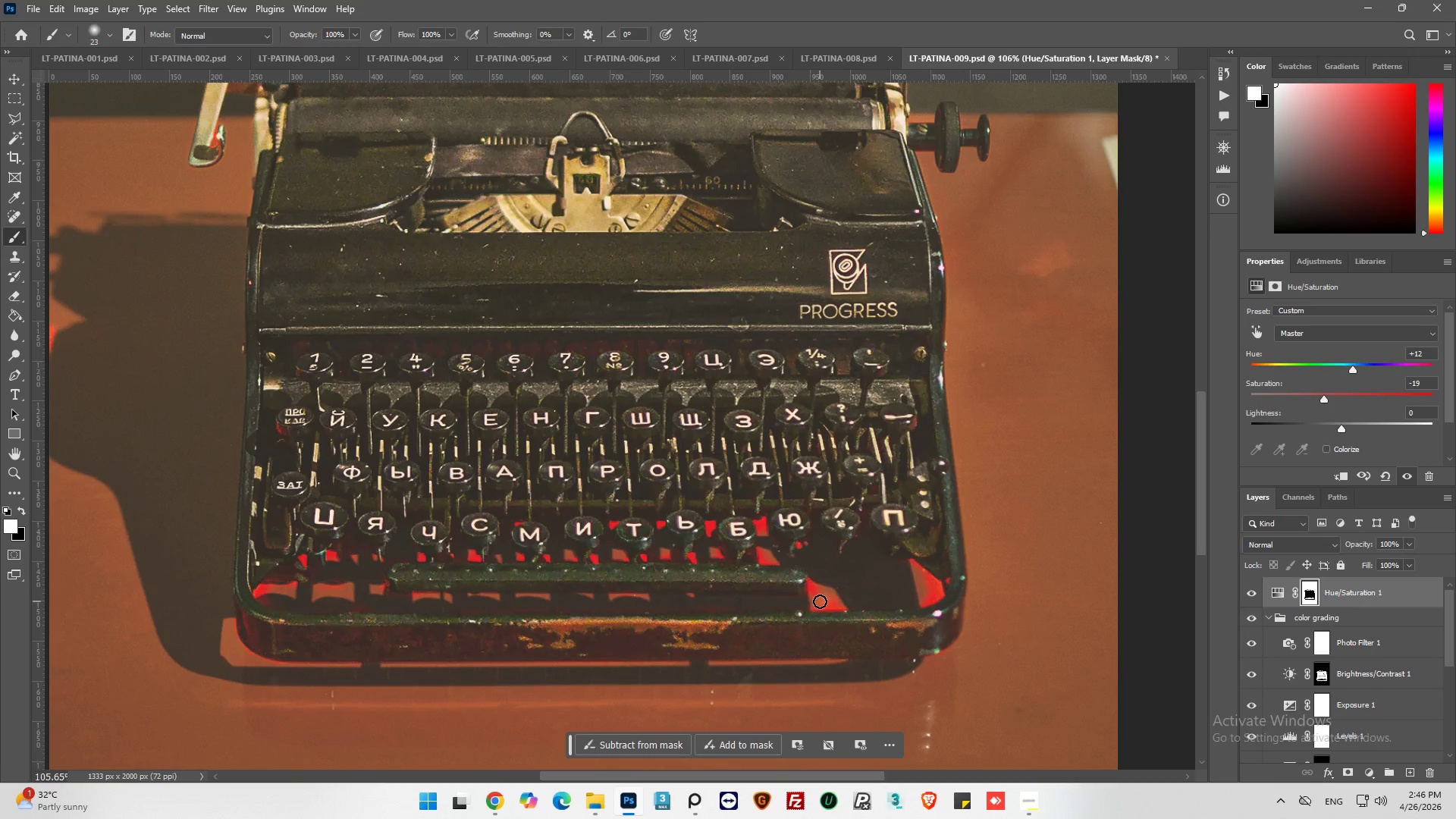 
left_click_drag(start_coordinate=[823, 602], to_coordinate=[931, 595])
 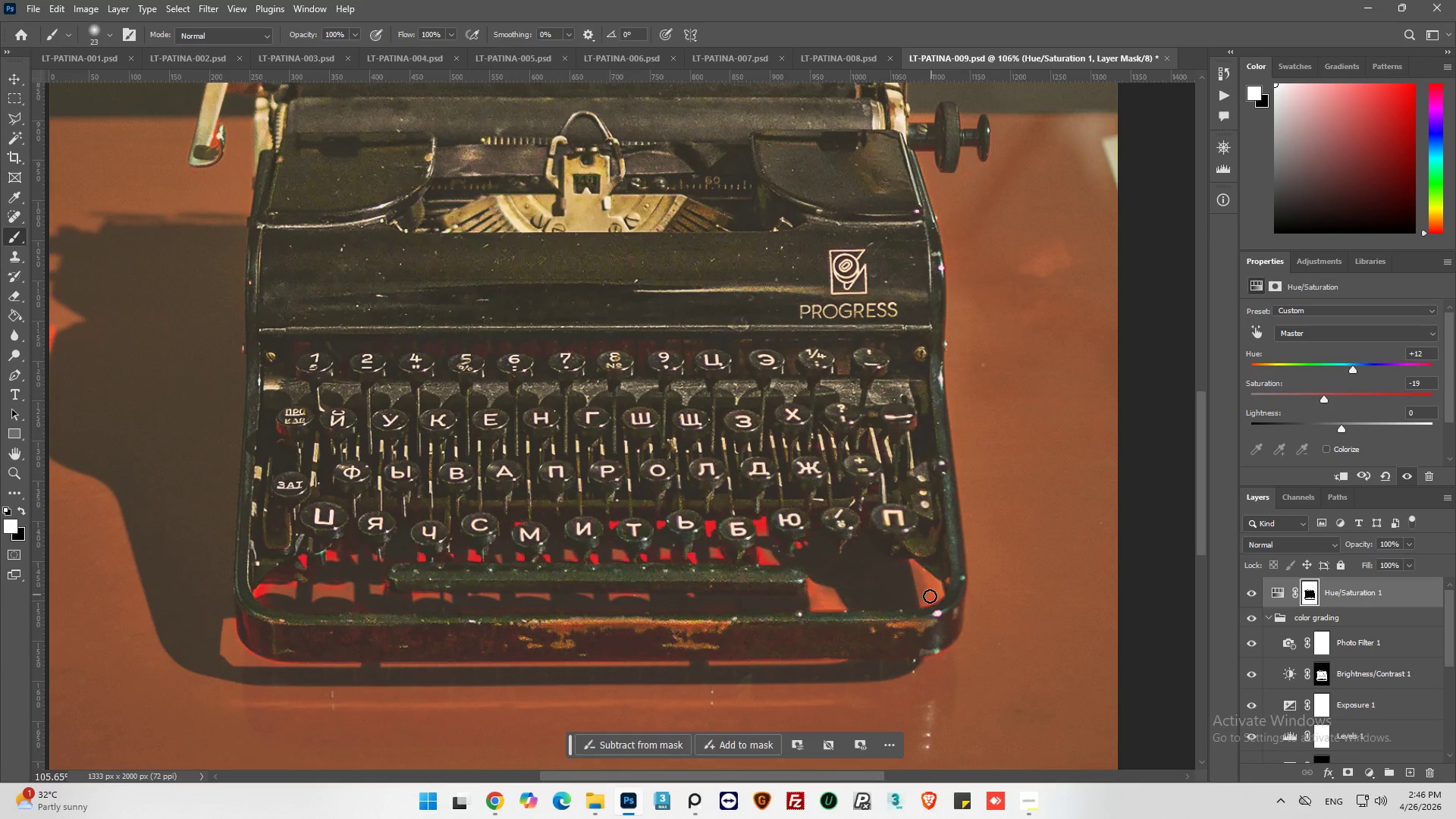 
left_click_drag(start_coordinate=[929, 597], to_coordinate=[905, 601])
 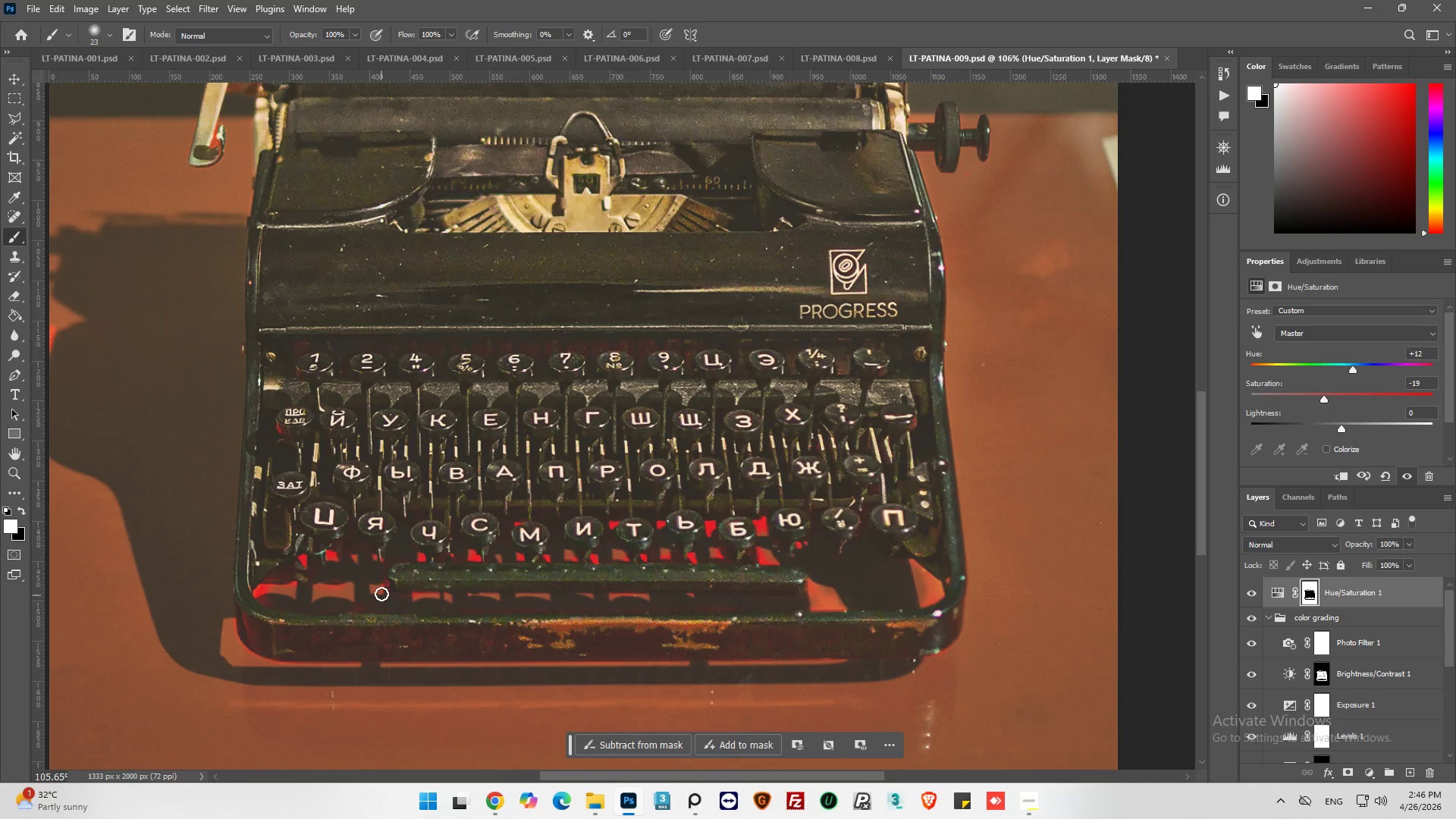 
left_click_drag(start_coordinate=[381, 592], to_coordinate=[385, 599])
 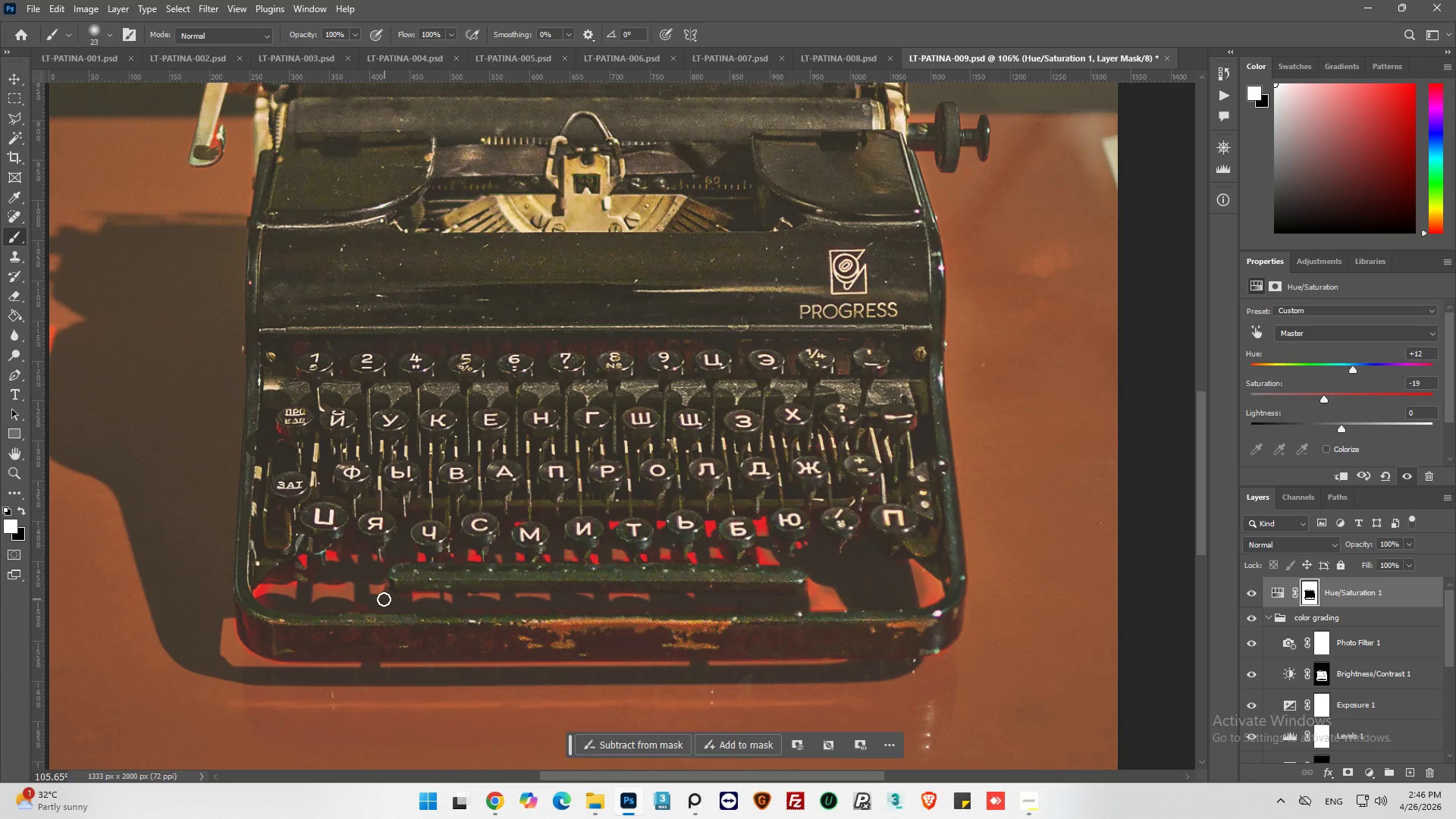 
left_click_drag(start_coordinate=[384, 599], to_coordinate=[472, 619])
 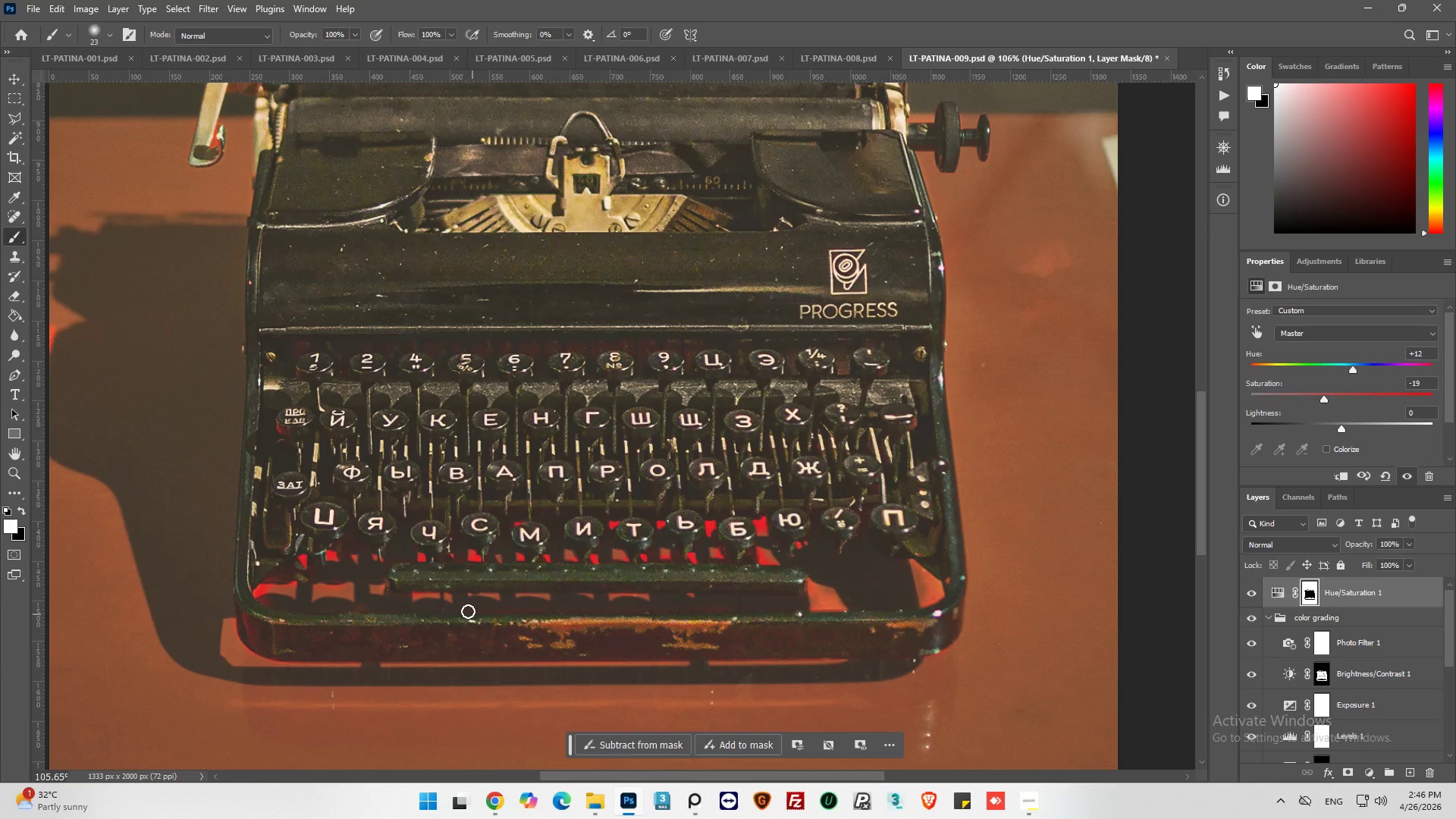 
left_click_drag(start_coordinate=[468, 611], to_coordinate=[543, 613])
 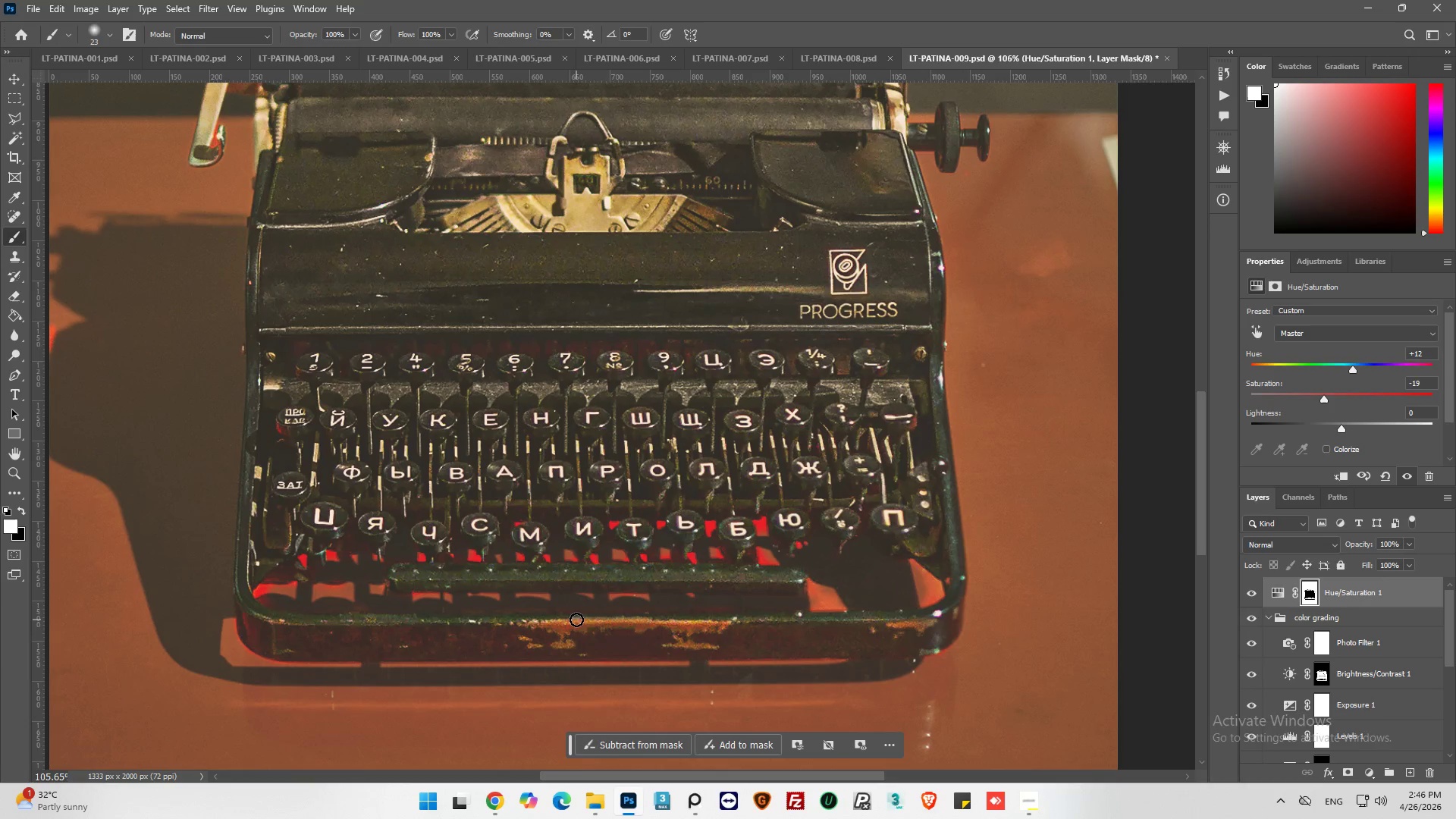 
hold_key(key=Z, duration=0.31)
 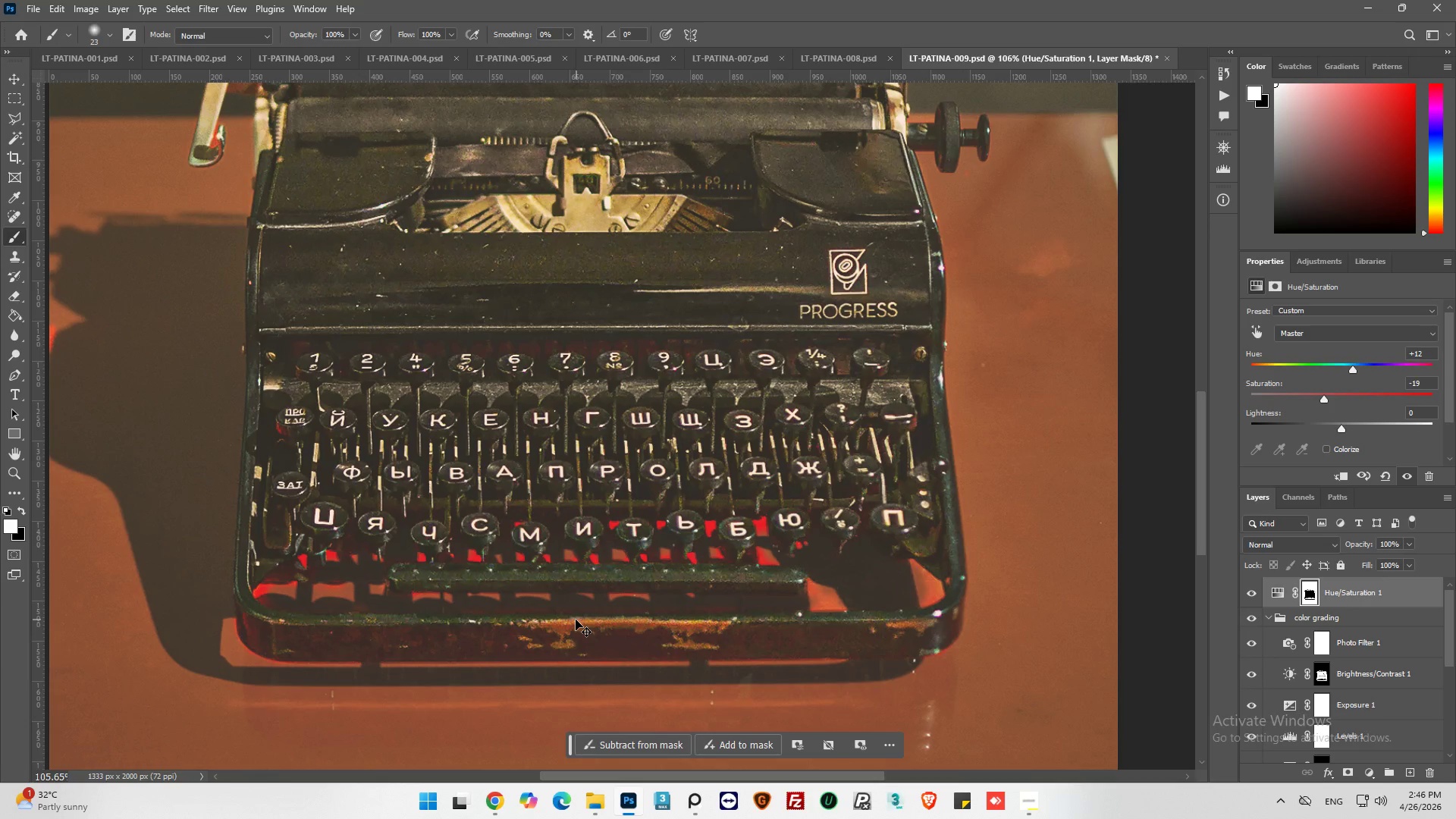 
key(Control+Z)
 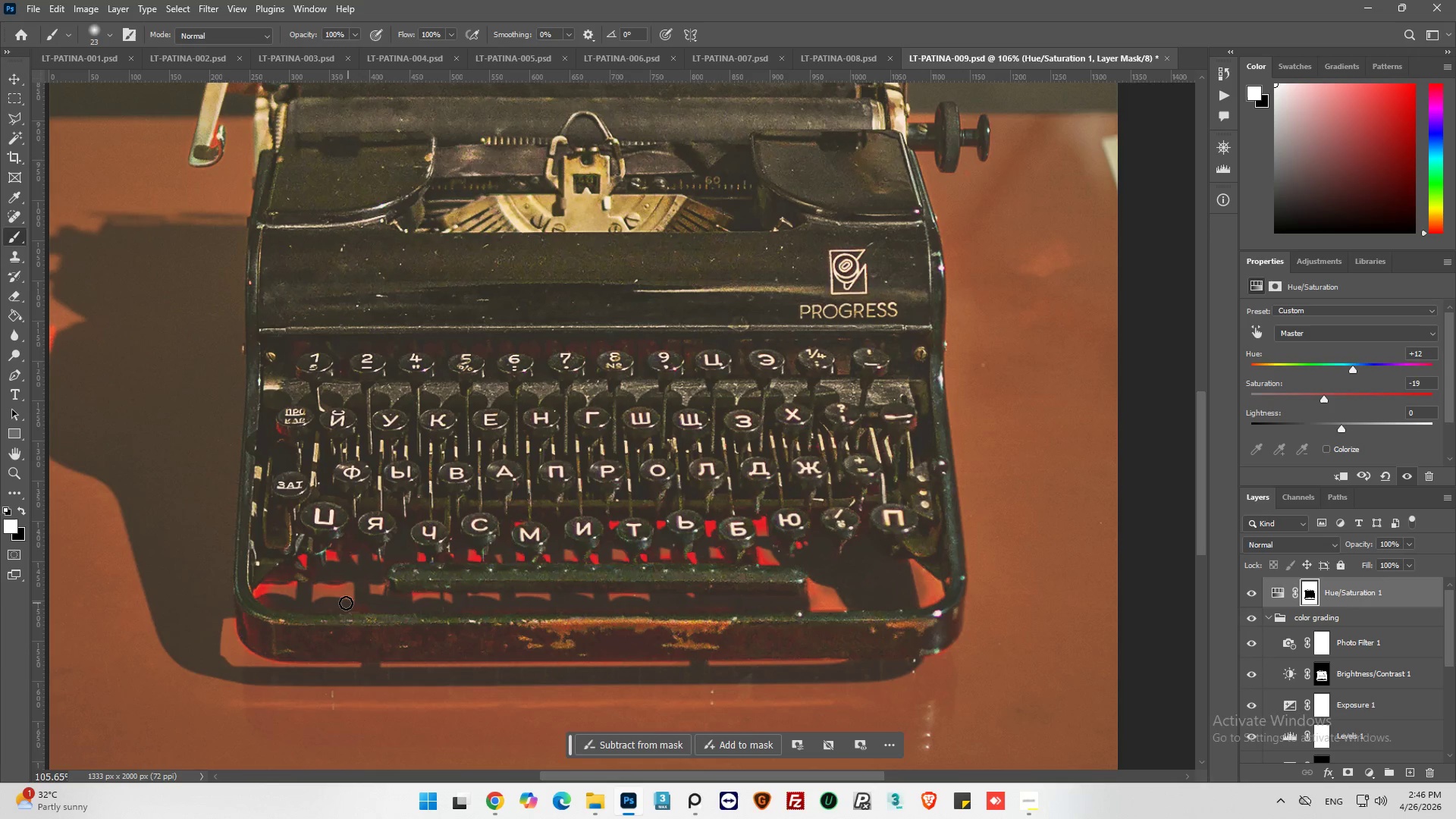 
left_click_drag(start_coordinate=[346, 604], to_coordinate=[529, 610])
 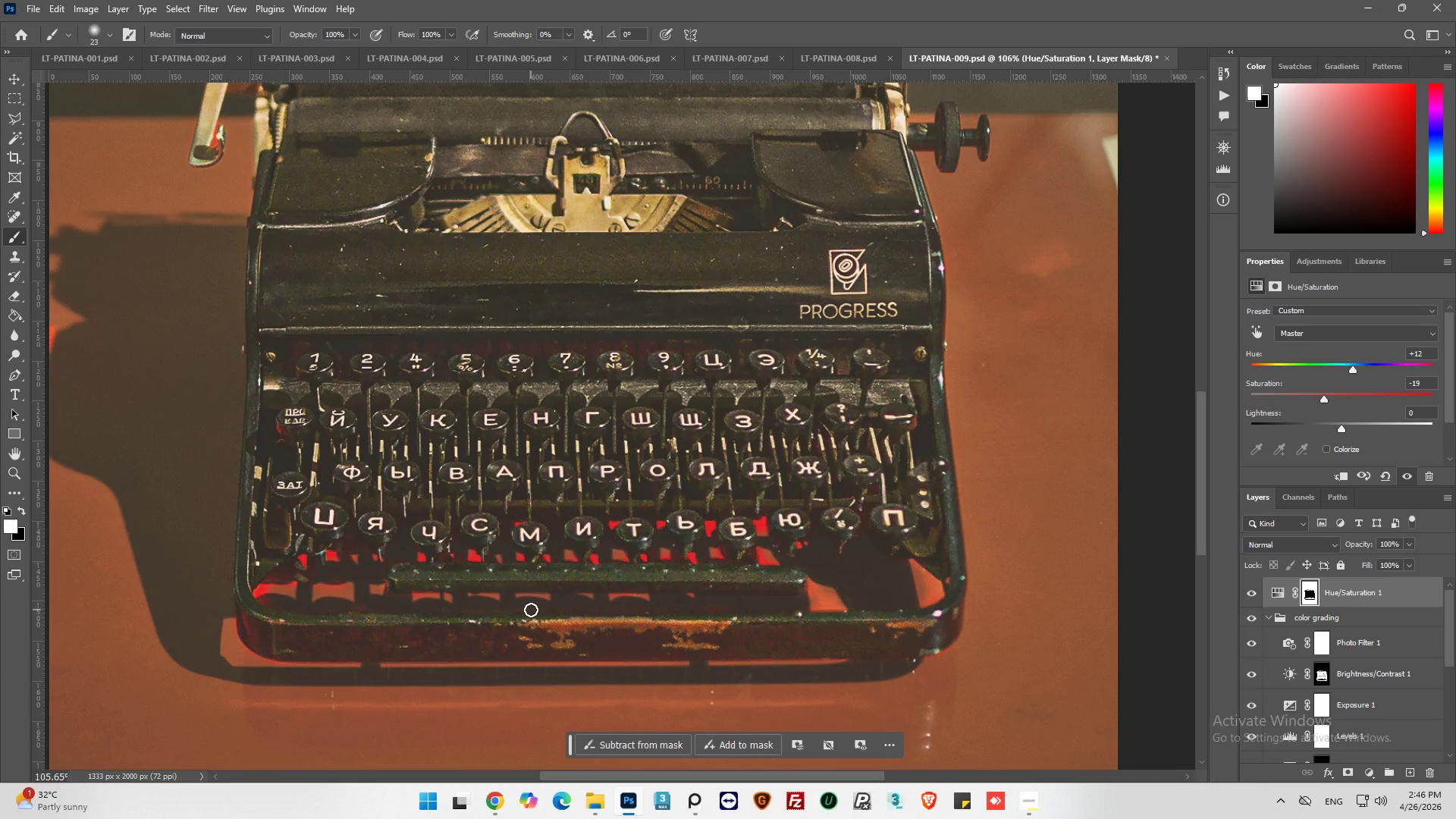 
left_click_drag(start_coordinate=[532, 610], to_coordinate=[760, 607])
 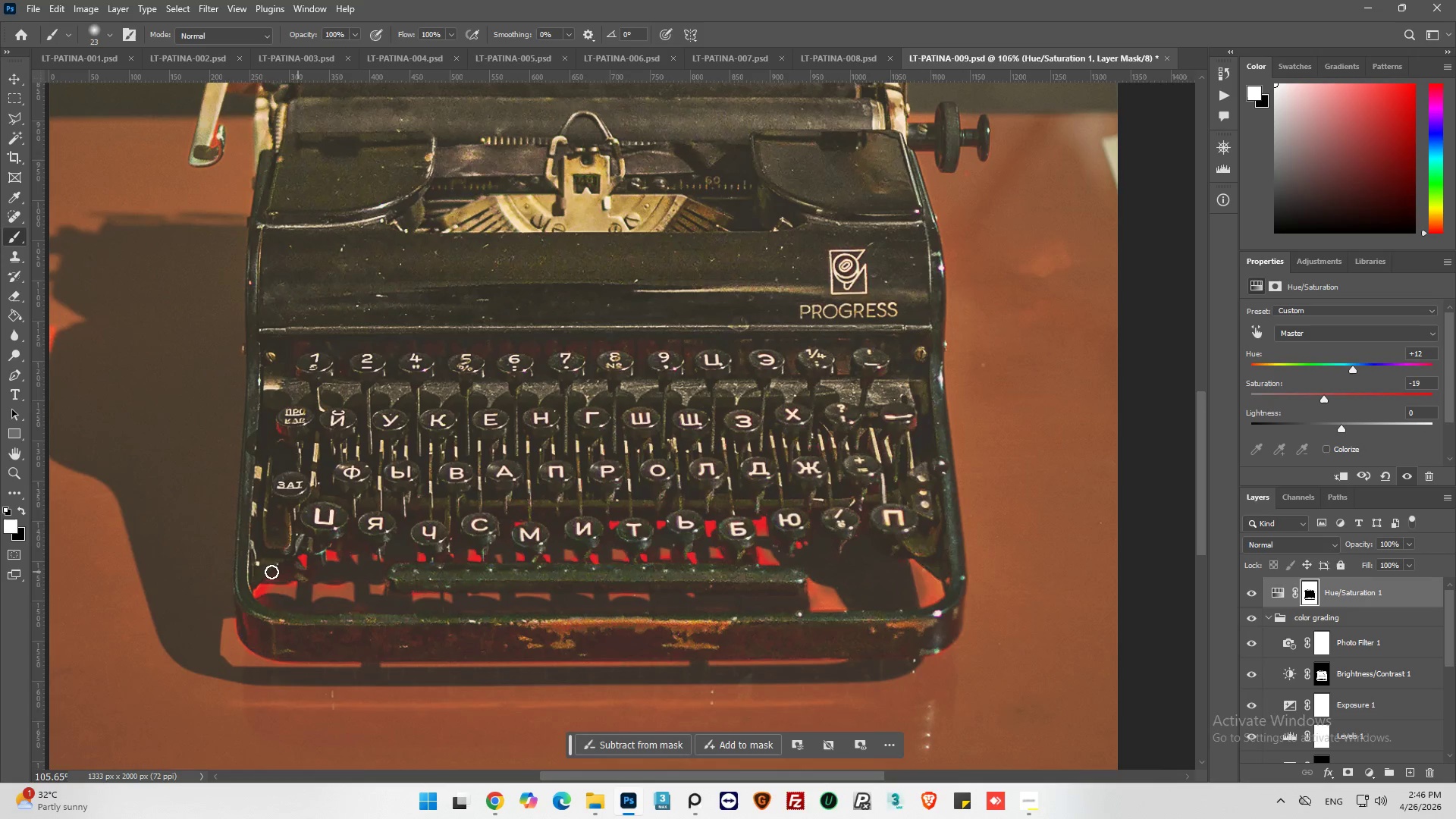 
hold_key(key=AltLeft, duration=0.5)
scroll: coordinate [266, 579], scroll_direction: up, amount: 4.0
 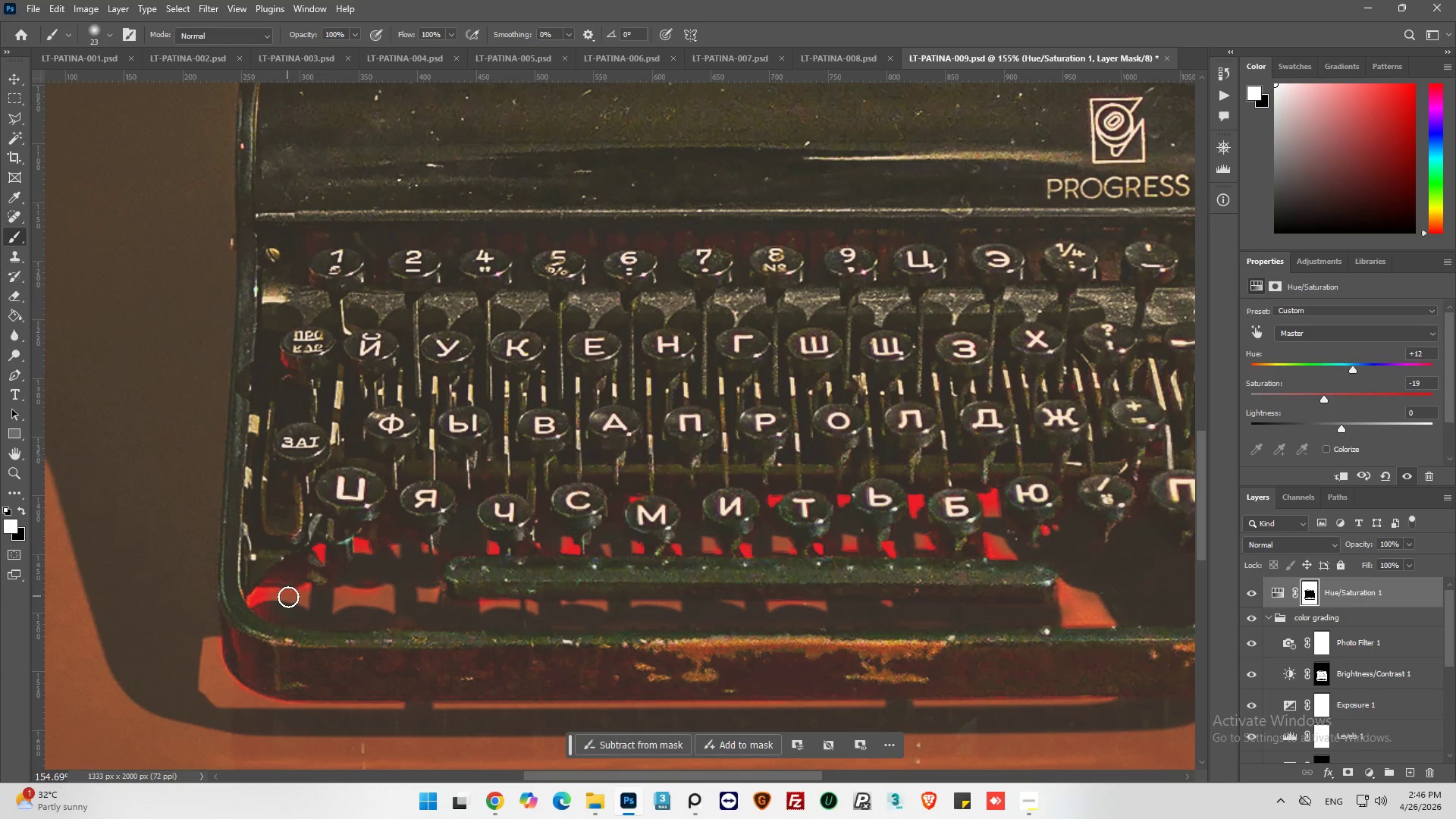 
left_click_drag(start_coordinate=[303, 592], to_coordinate=[285, 613])
 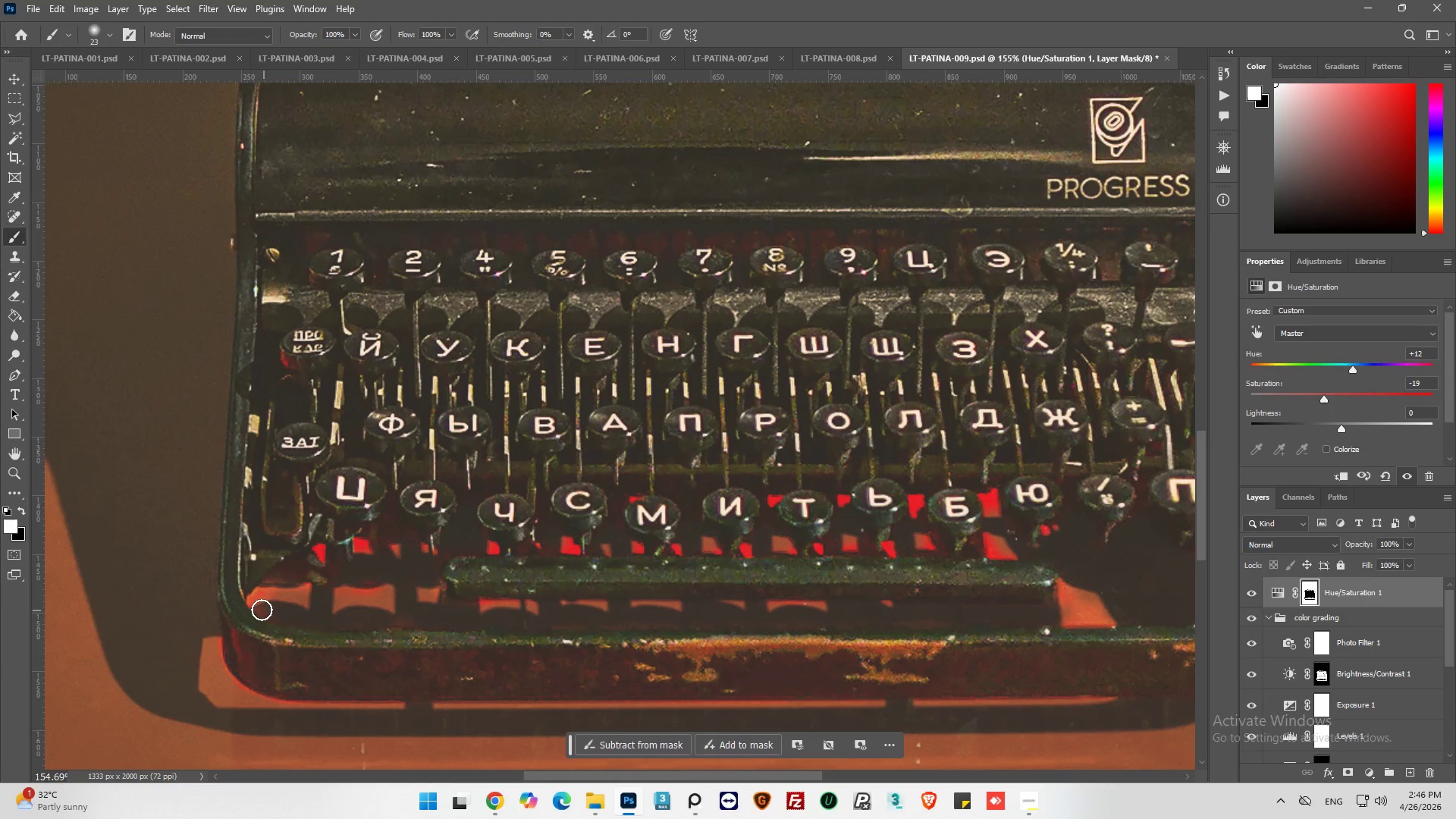 
left_click_drag(start_coordinate=[256, 607], to_coordinate=[253, 601])
 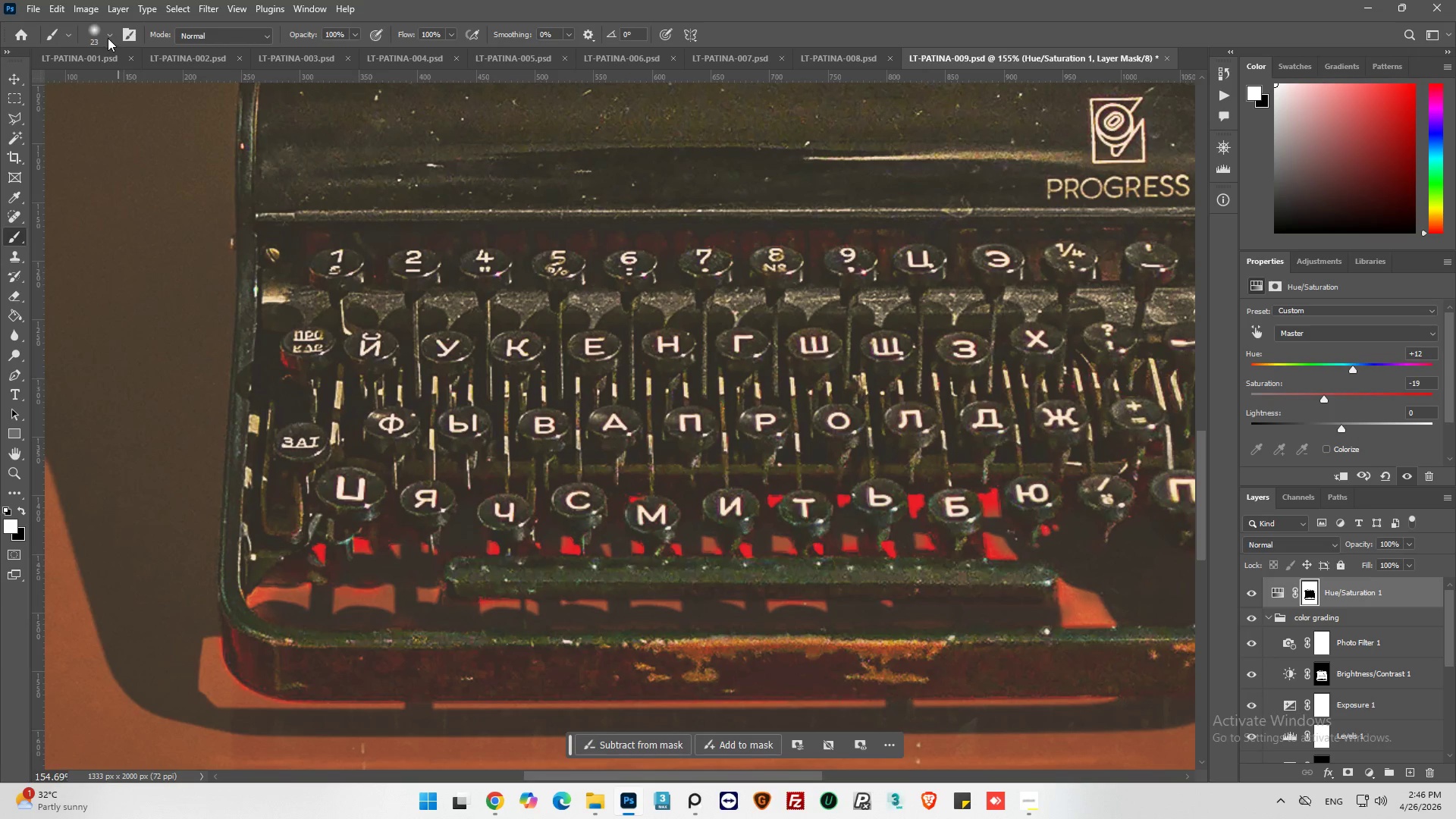 
left_click([111, 35])
 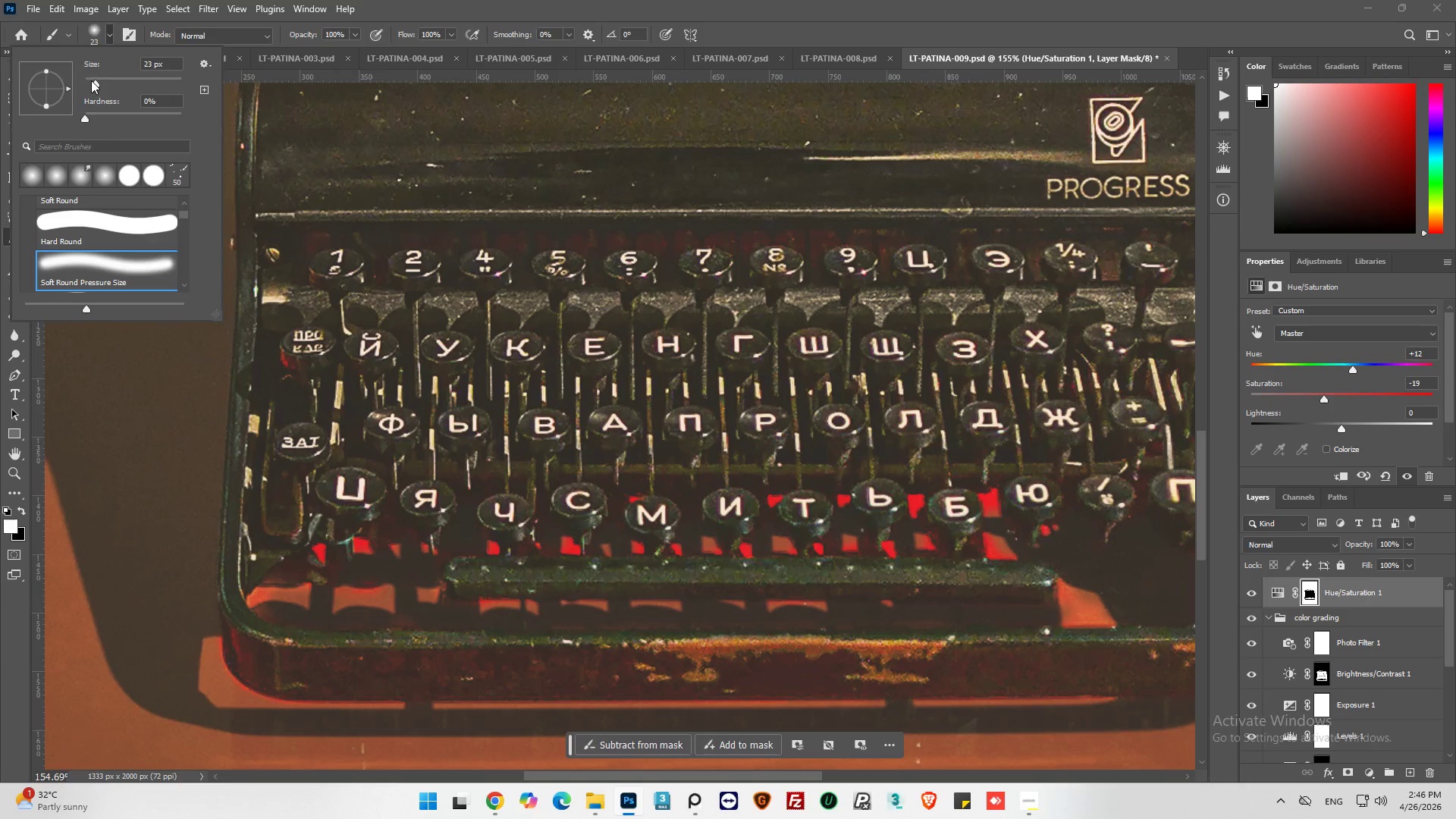 
left_click([91, 80])
 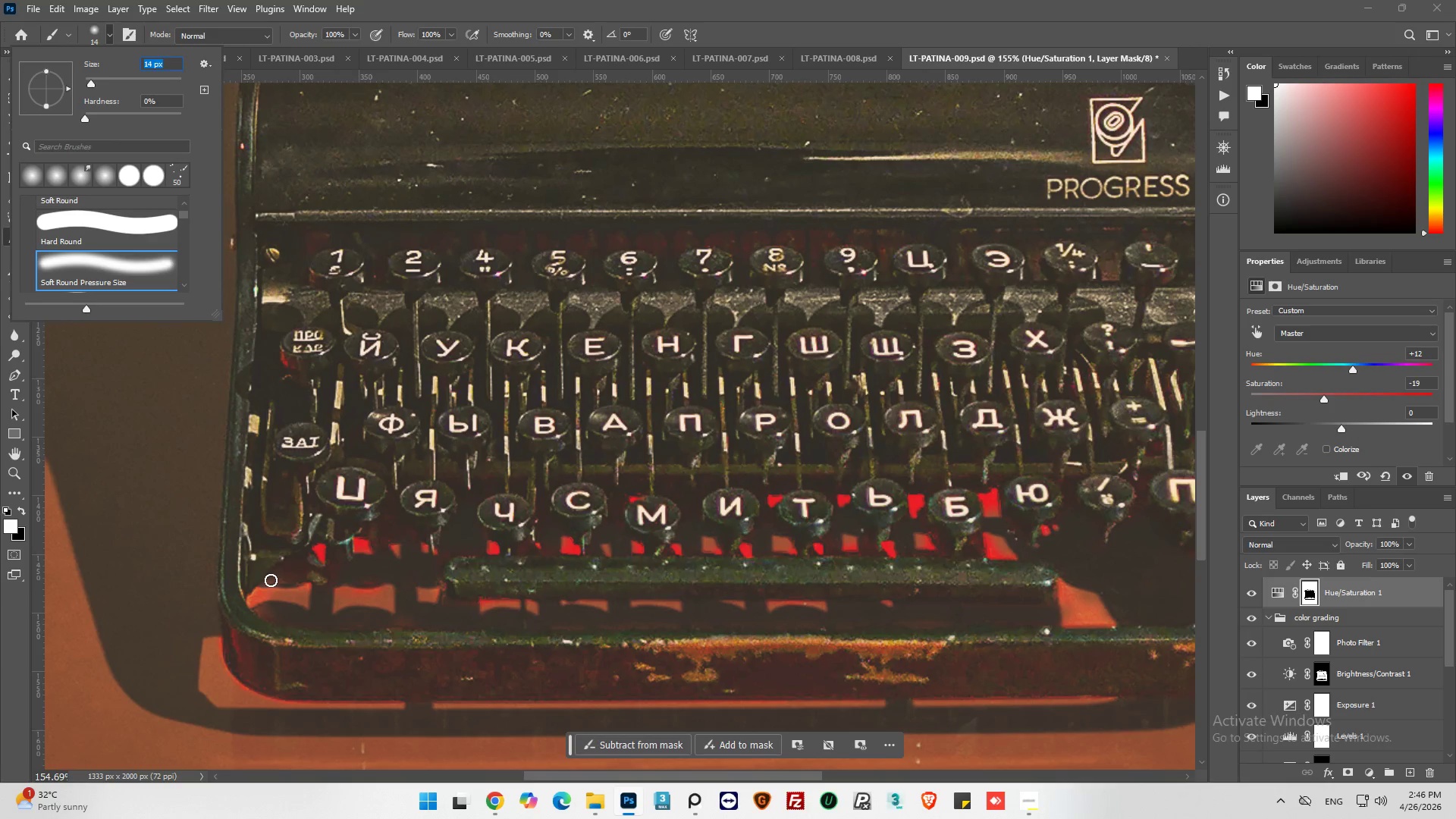 
left_click_drag(start_coordinate=[271, 602], to_coordinate=[277, 592])
 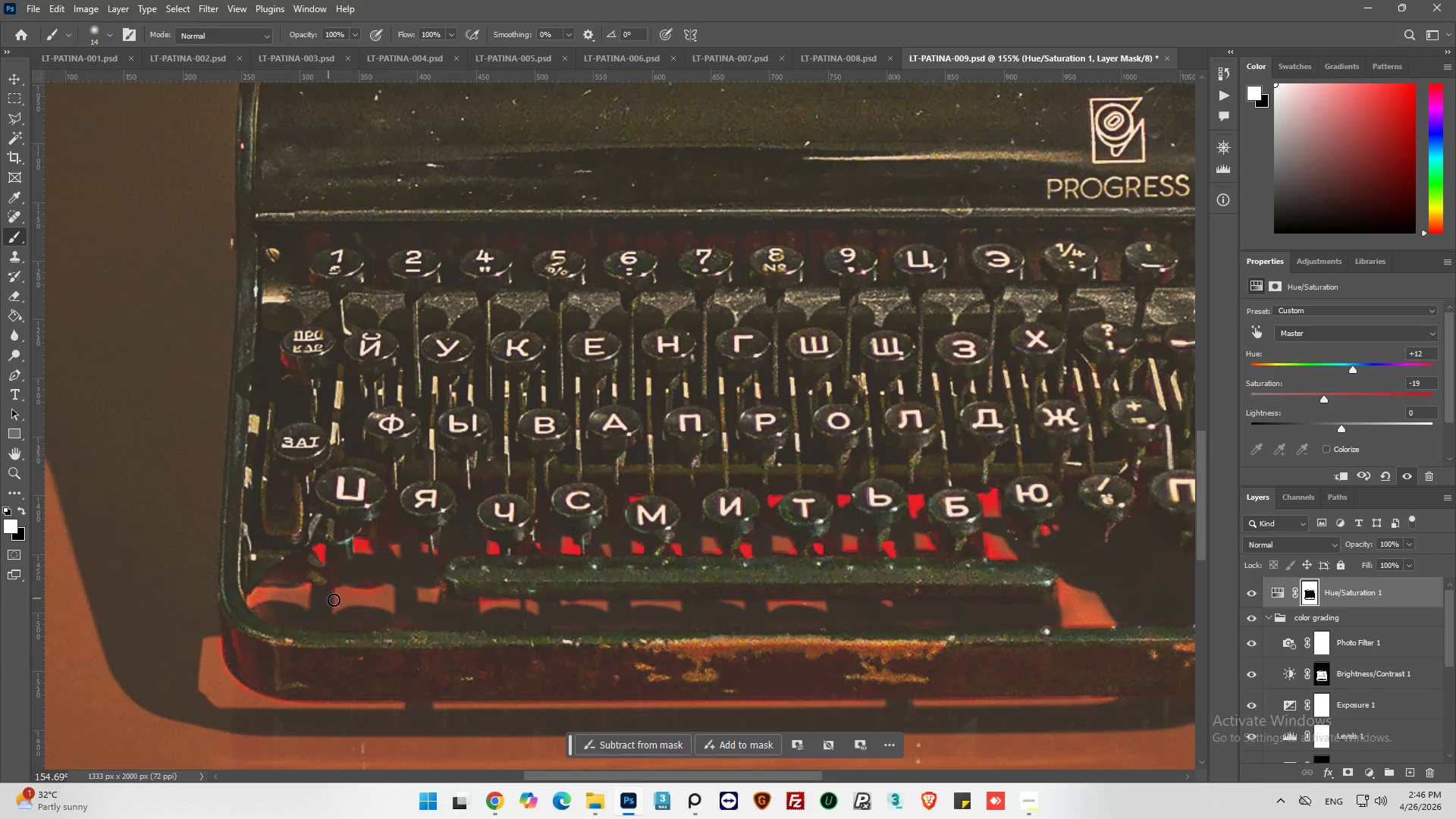 
left_click_drag(start_coordinate=[353, 588], to_coordinate=[365, 557])
 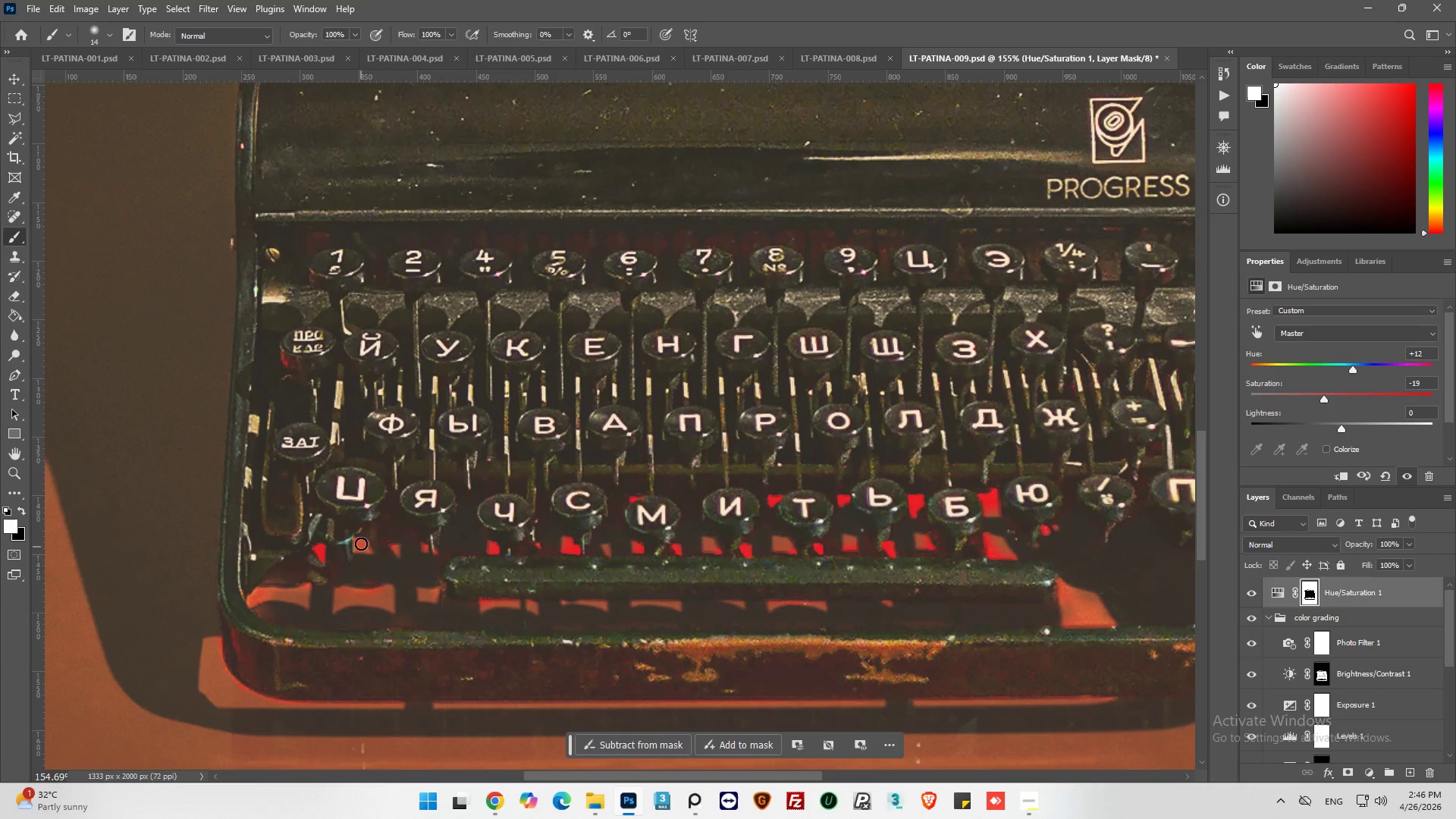 
left_click_drag(start_coordinate=[361, 540], to_coordinate=[358, 571])
 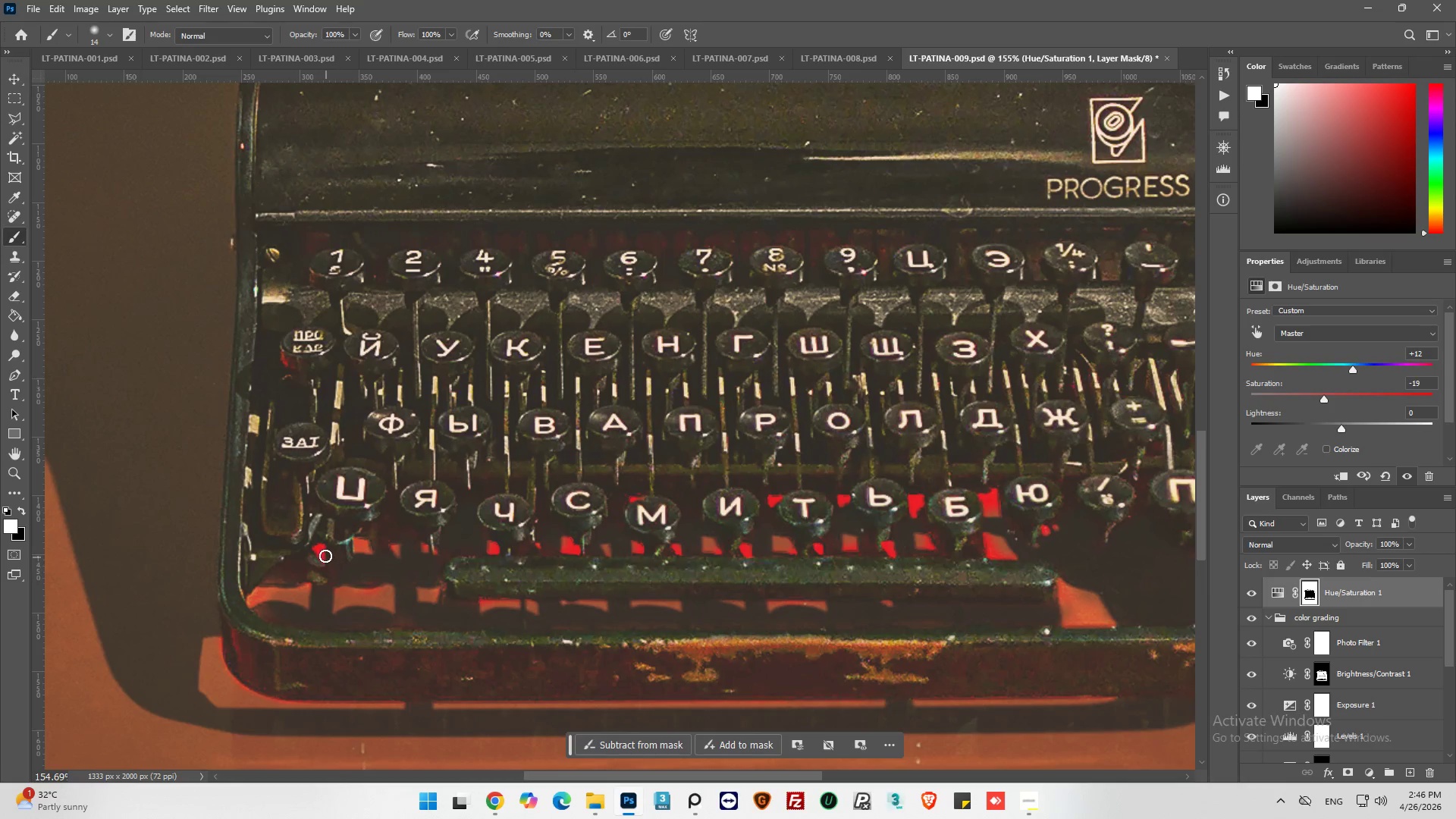 
left_click_drag(start_coordinate=[321, 545], to_coordinate=[329, 569])
 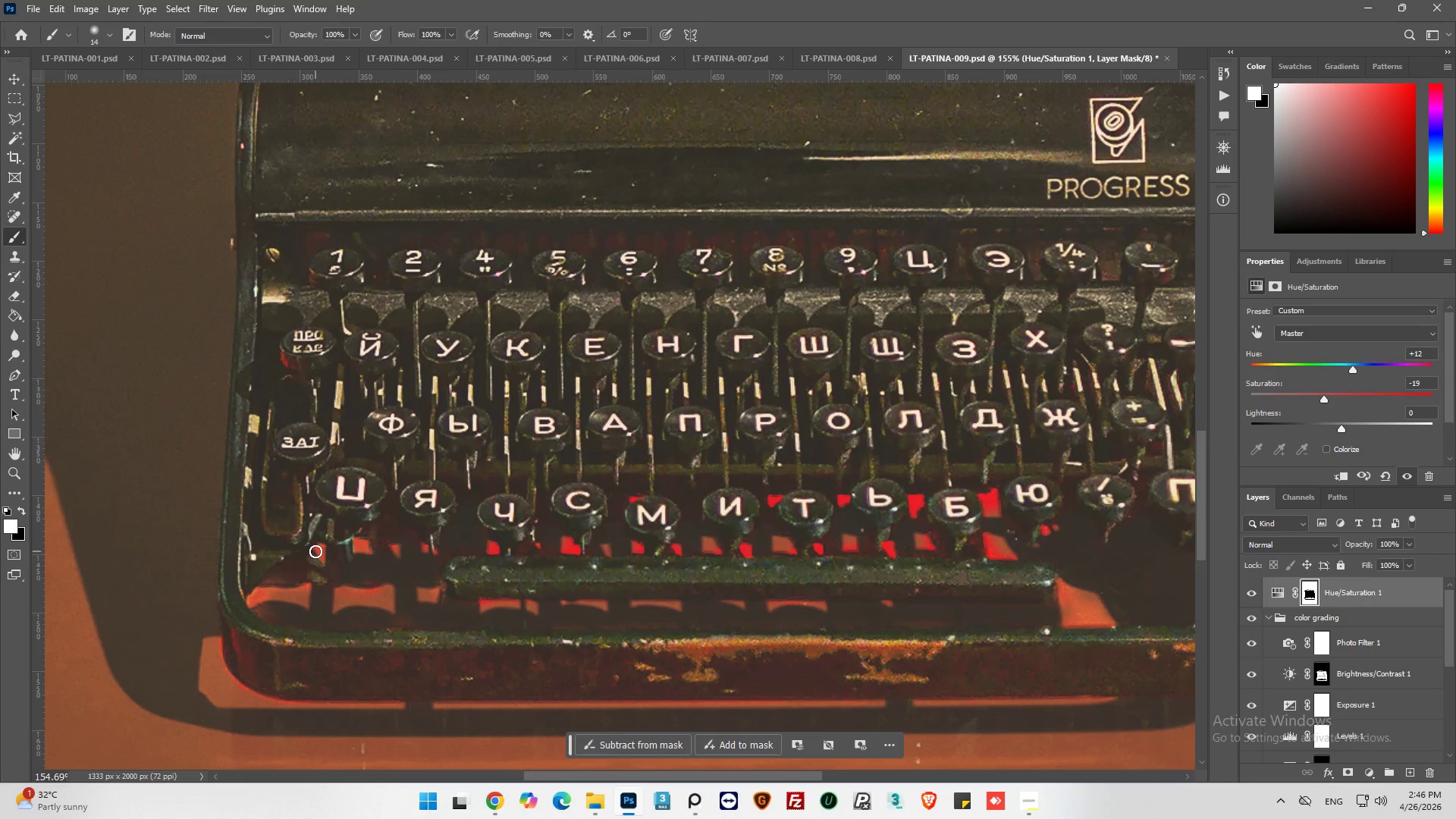 
left_click_drag(start_coordinate=[315, 551], to_coordinate=[320, 547])
 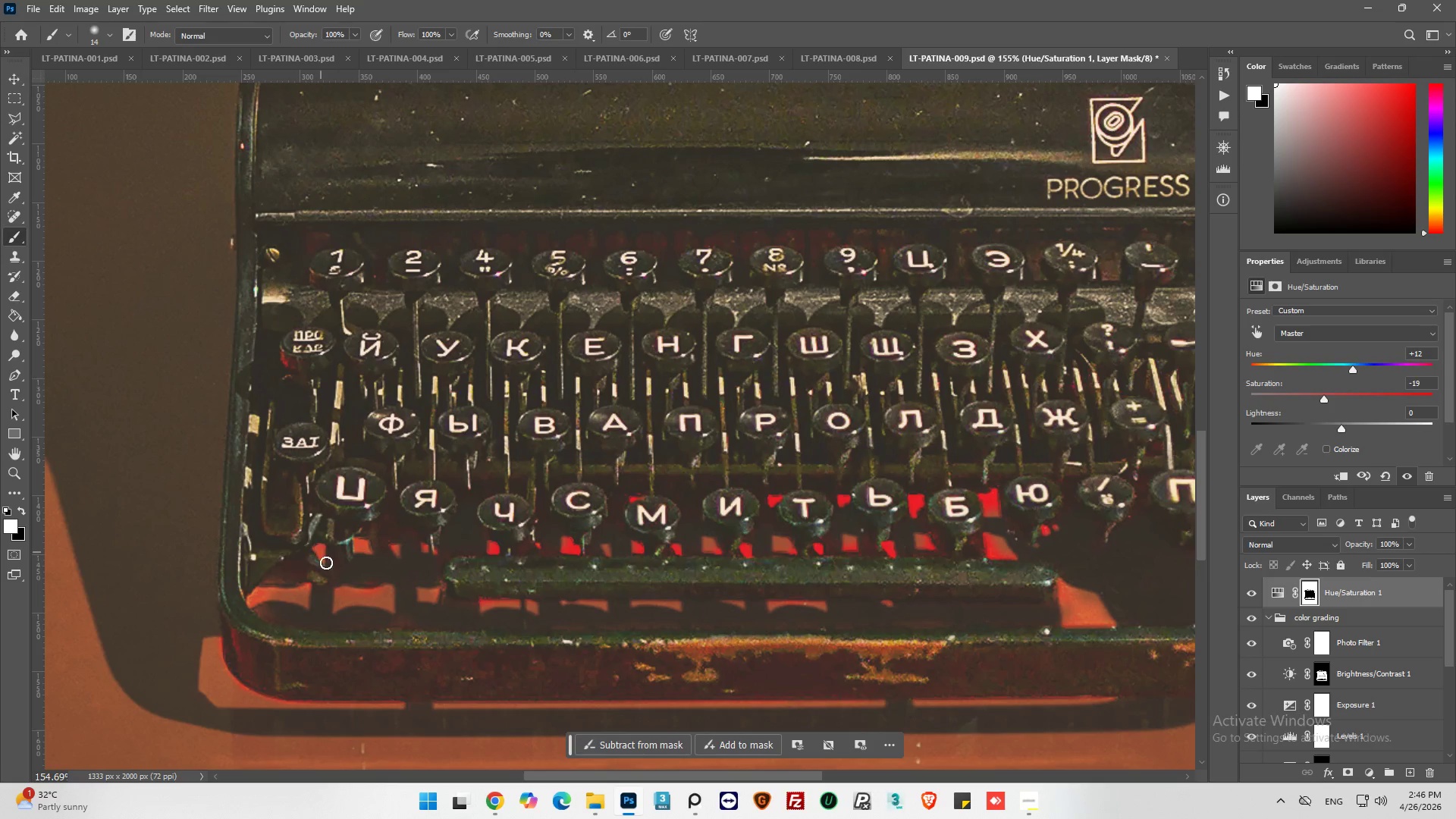 
left_click_drag(start_coordinate=[328, 568], to_coordinate=[341, 594])
 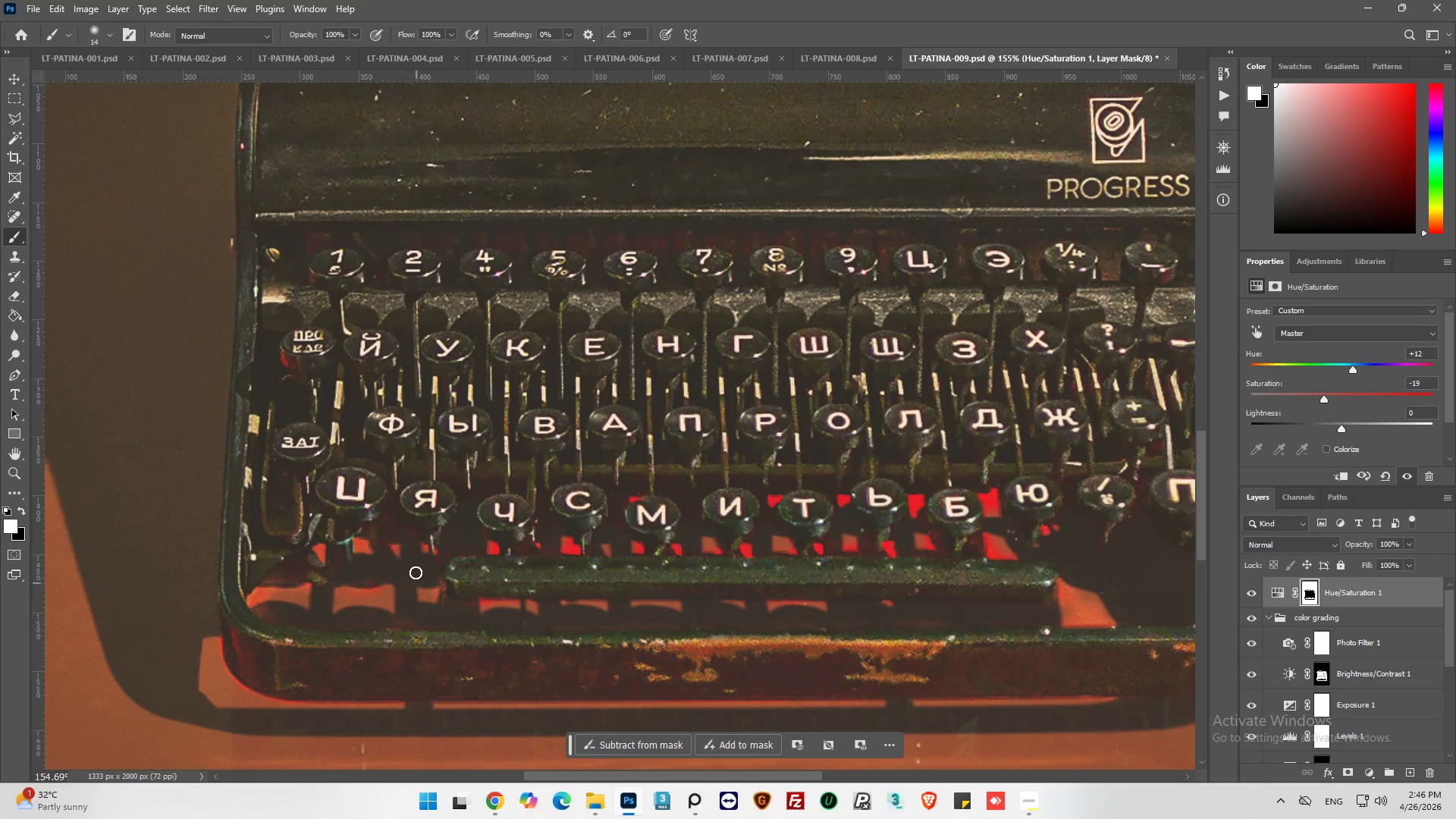 
left_click_drag(start_coordinate=[383, 599], to_coordinate=[347, 593])
 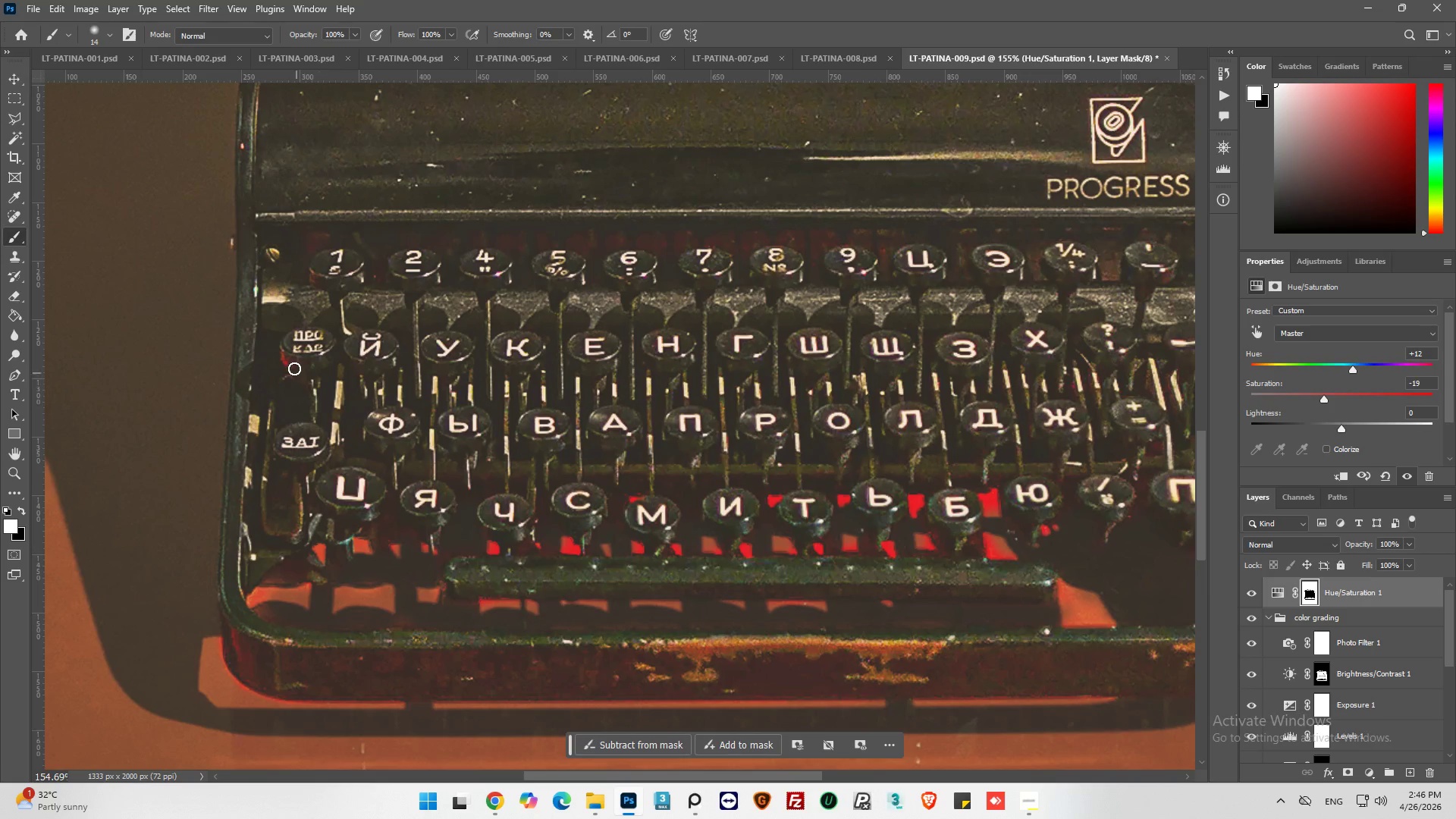 
left_click_drag(start_coordinate=[294, 368], to_coordinate=[301, 381])
 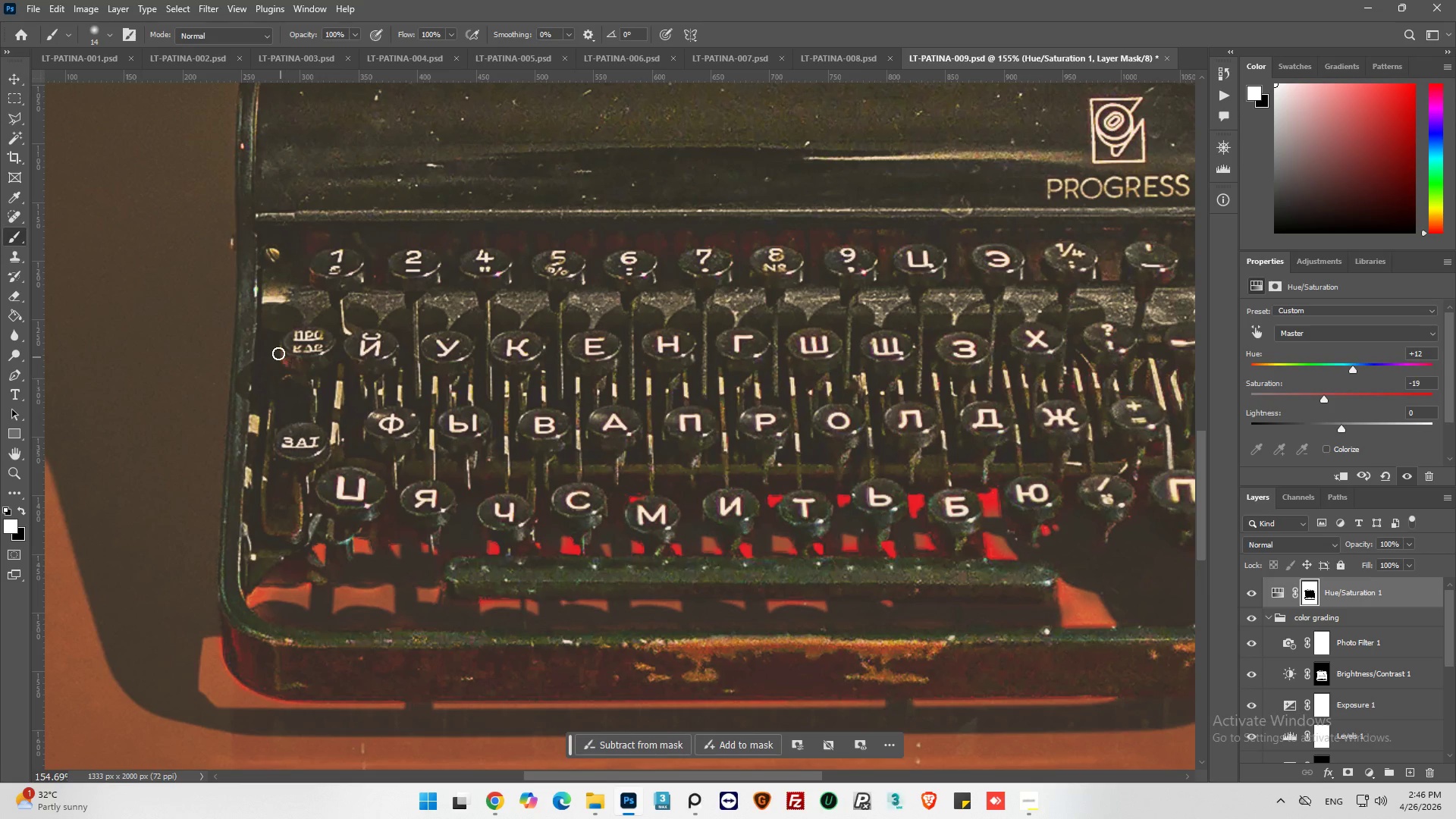 
left_click_drag(start_coordinate=[278, 352], to_coordinate=[286, 360])
 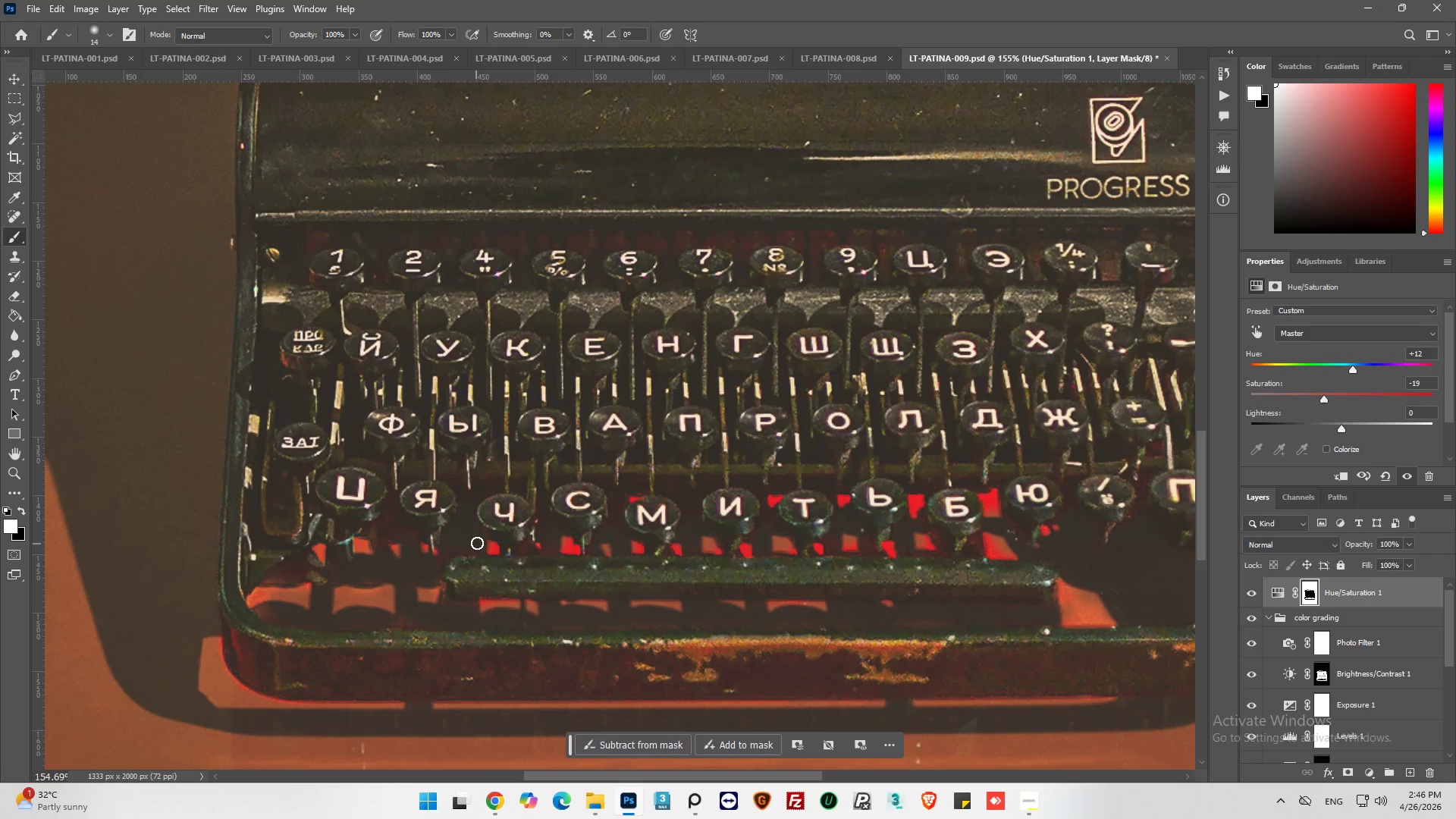 
left_click_drag(start_coordinate=[489, 543], to_coordinate=[480, 546])
 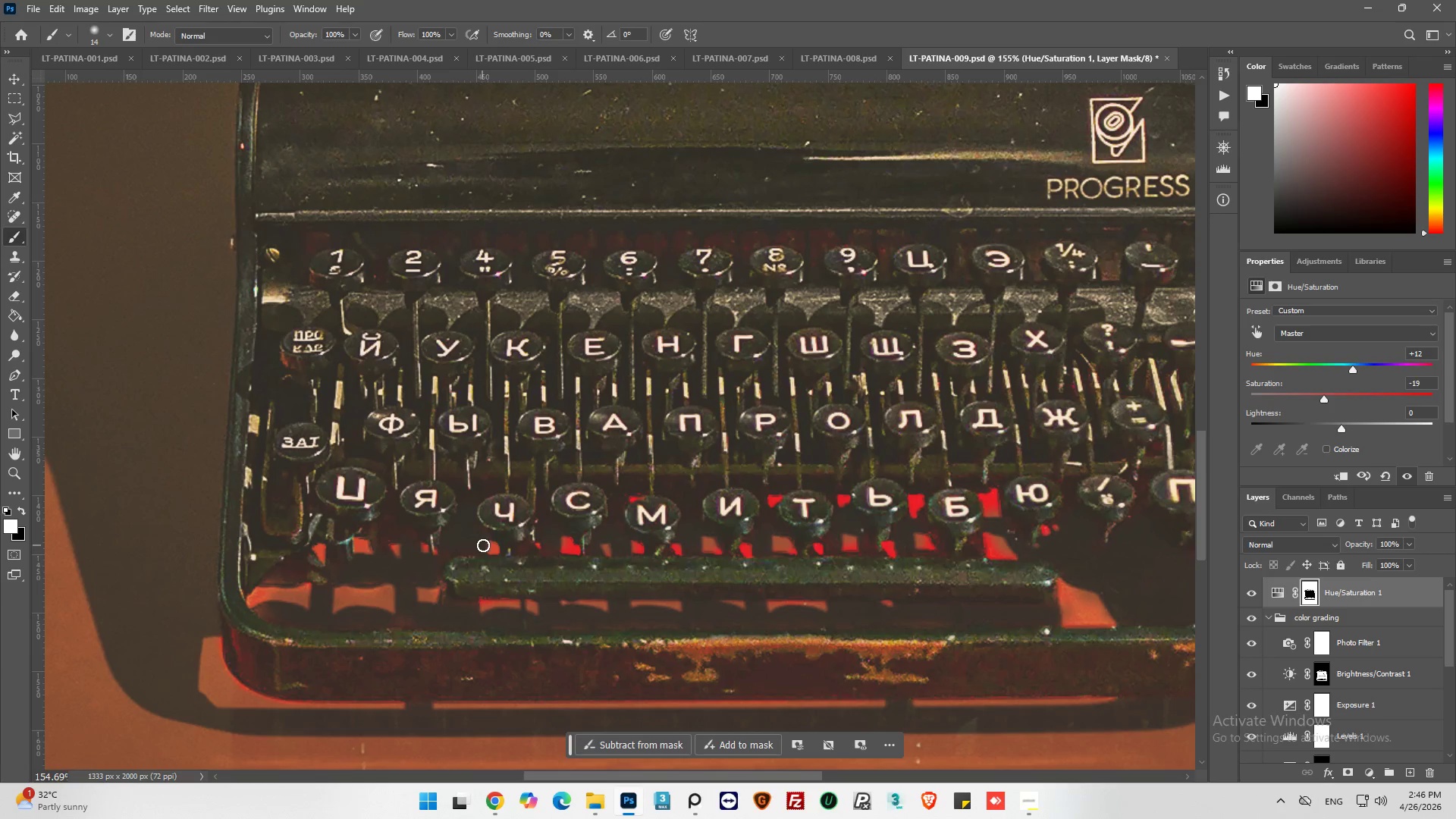 
left_click_drag(start_coordinate=[490, 546], to_coordinate=[480, 548])
 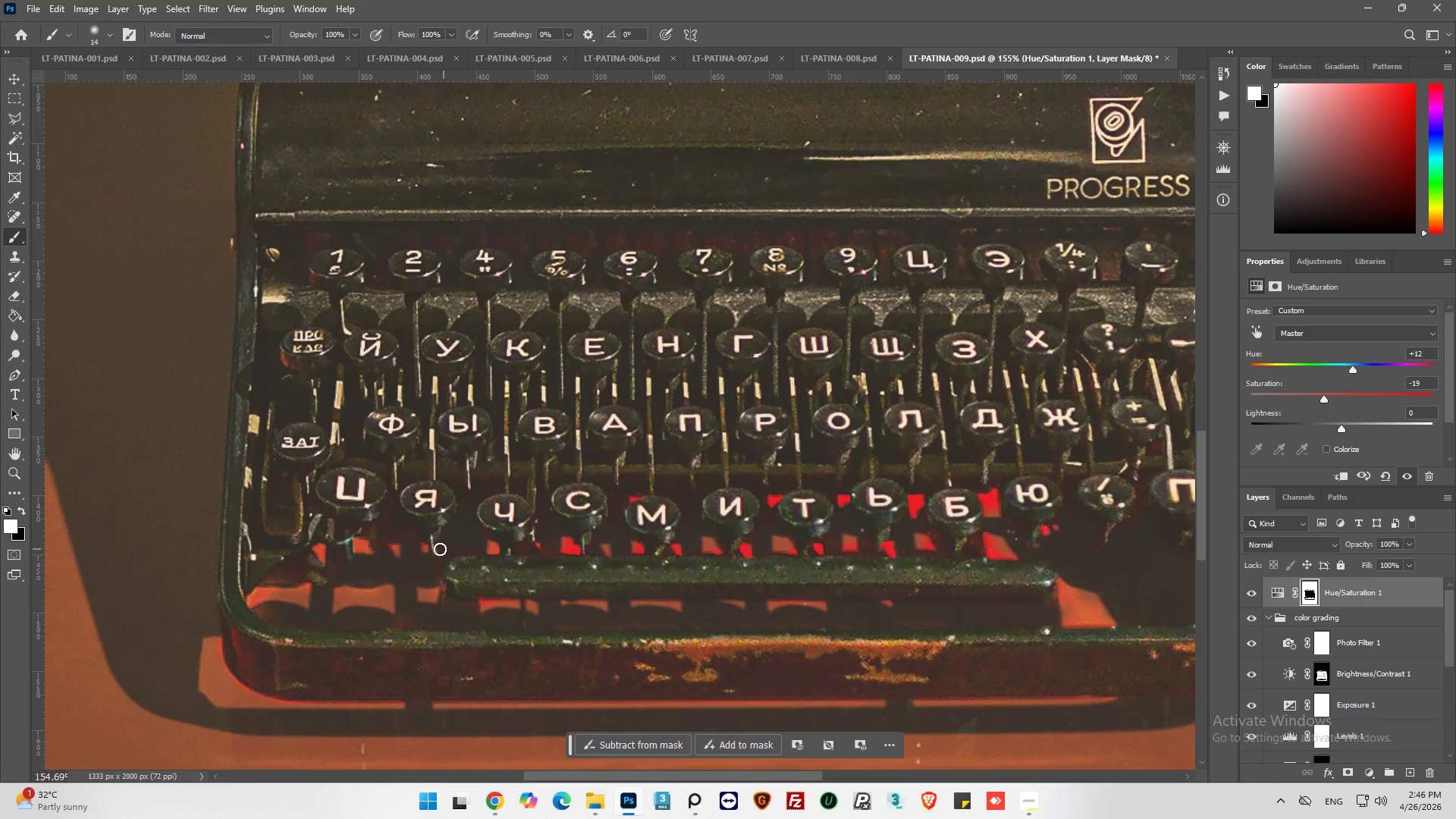 
left_click_drag(start_coordinate=[440, 549], to_coordinate=[422, 561])
 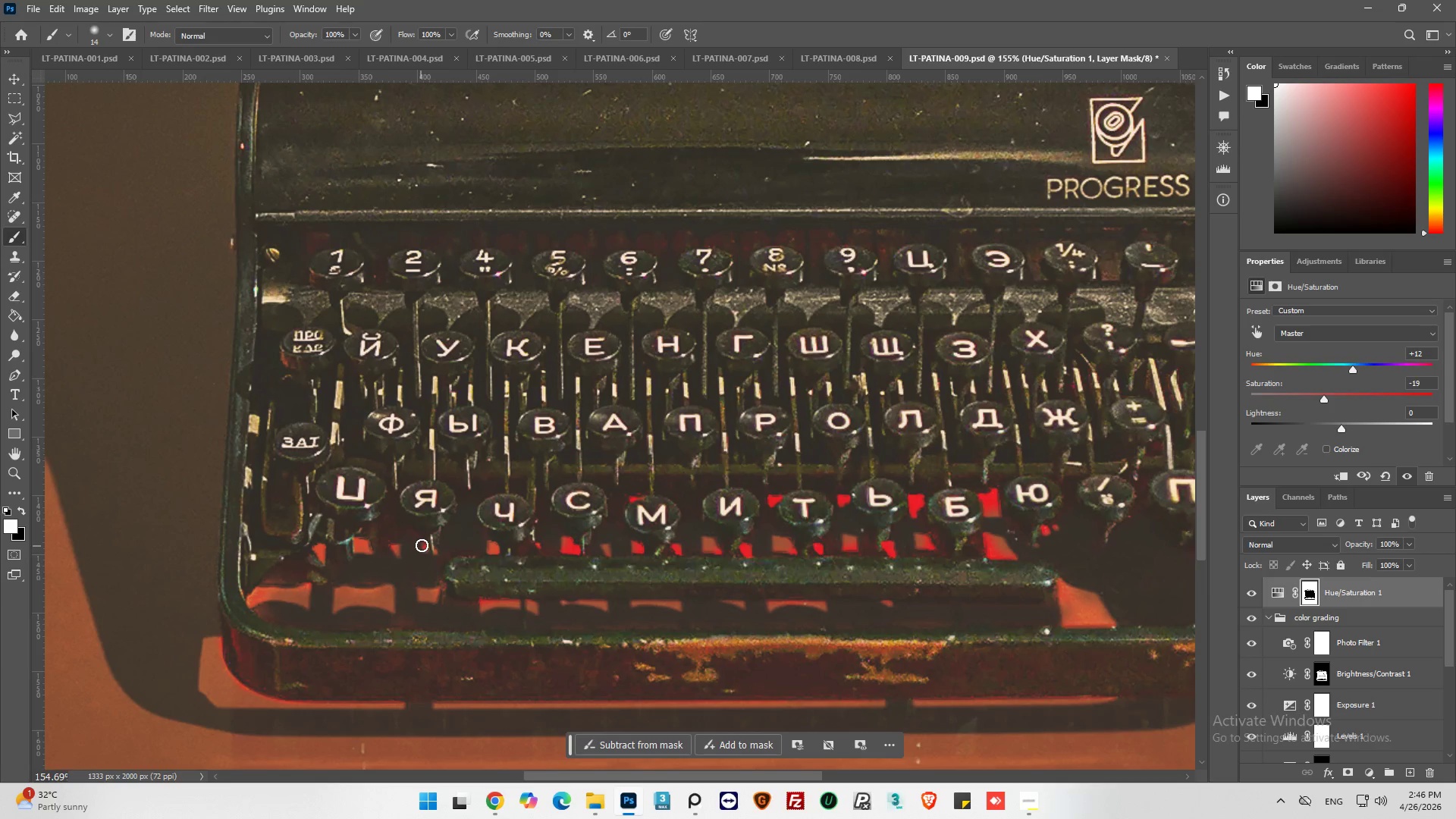 
left_click_drag(start_coordinate=[425, 544], to_coordinate=[424, 548])
 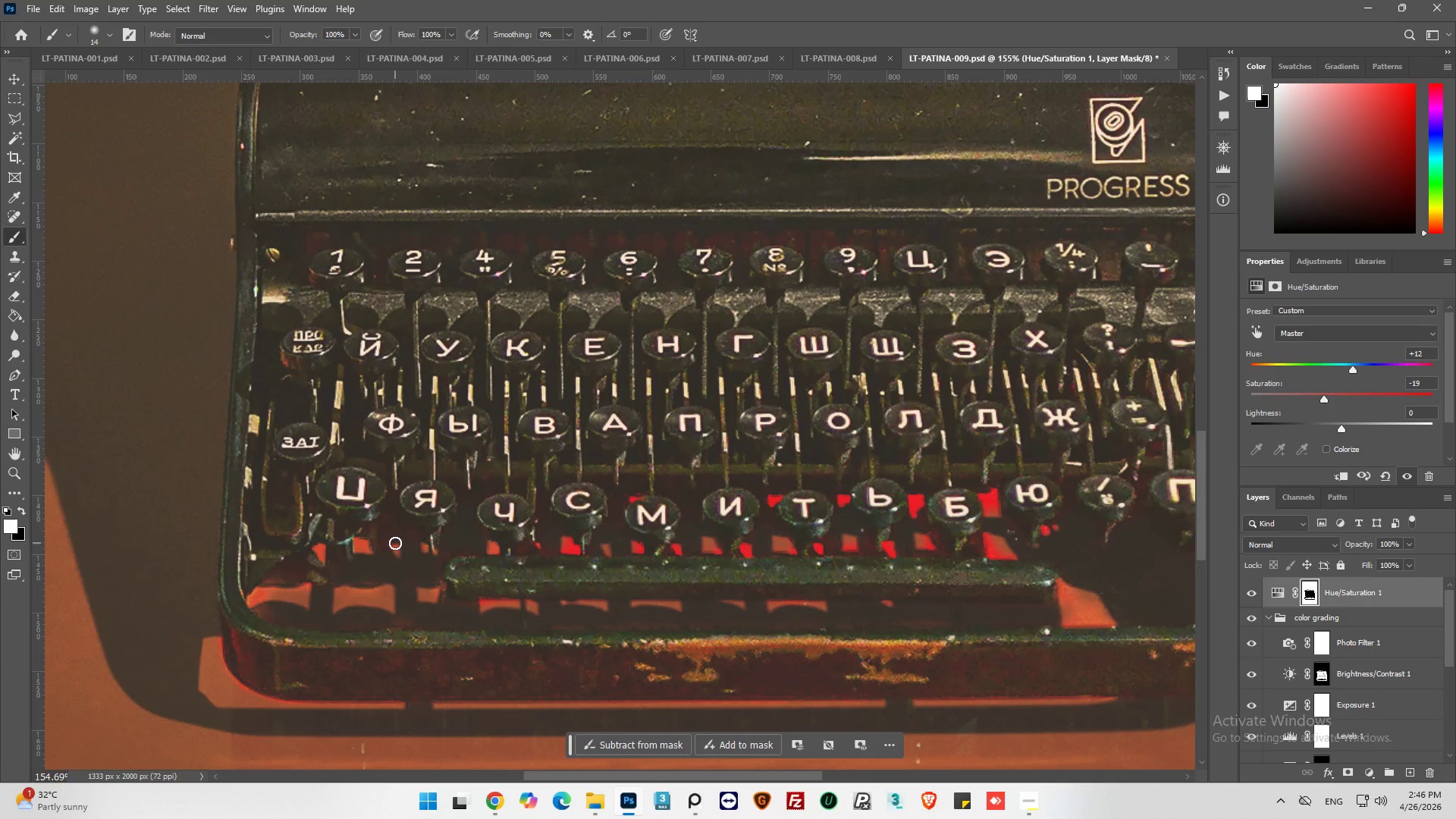 
left_click_drag(start_coordinate=[394, 542], to_coordinate=[390, 554])
 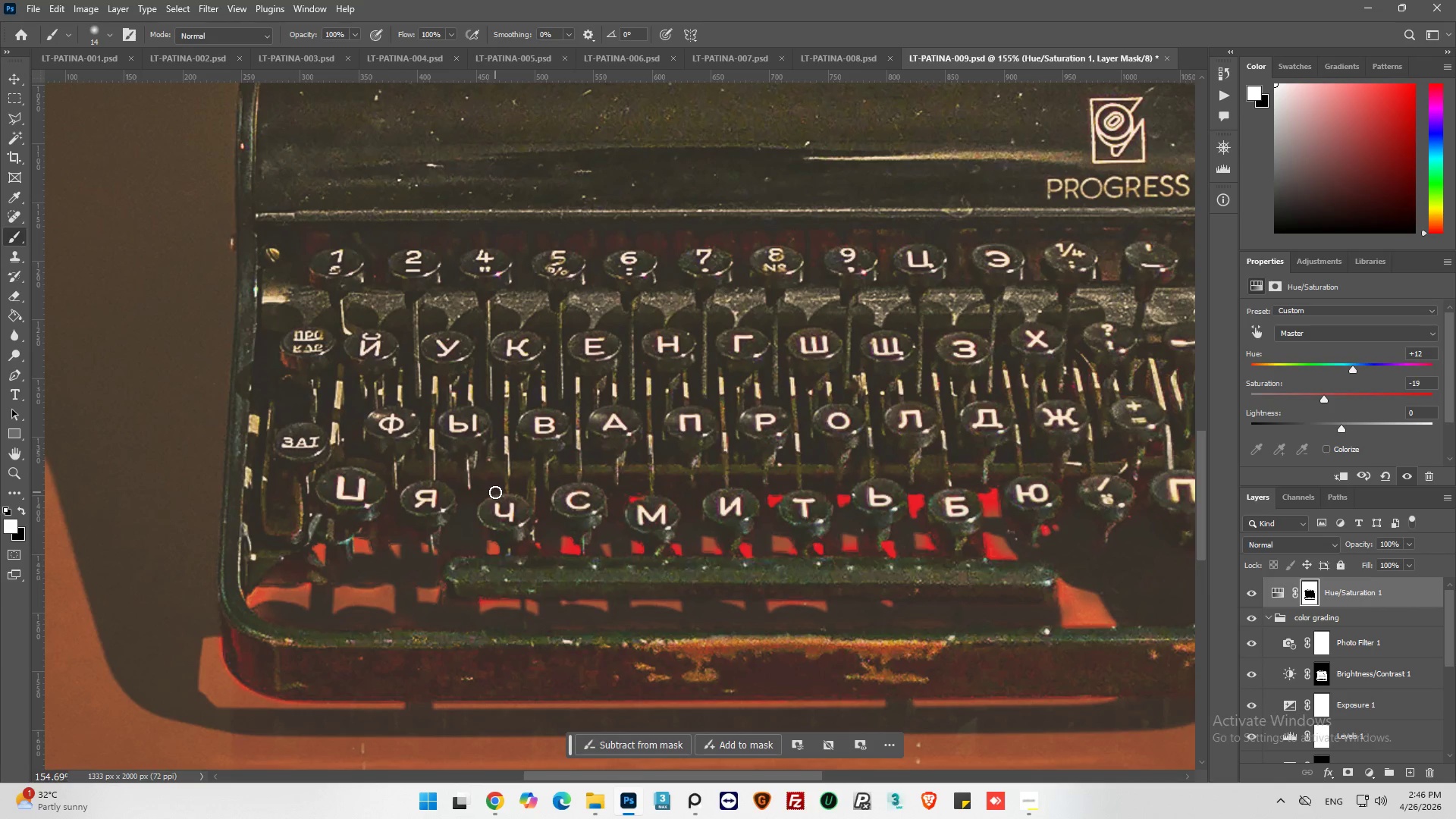 
left_click_drag(start_coordinate=[493, 494], to_coordinate=[489, 494])
 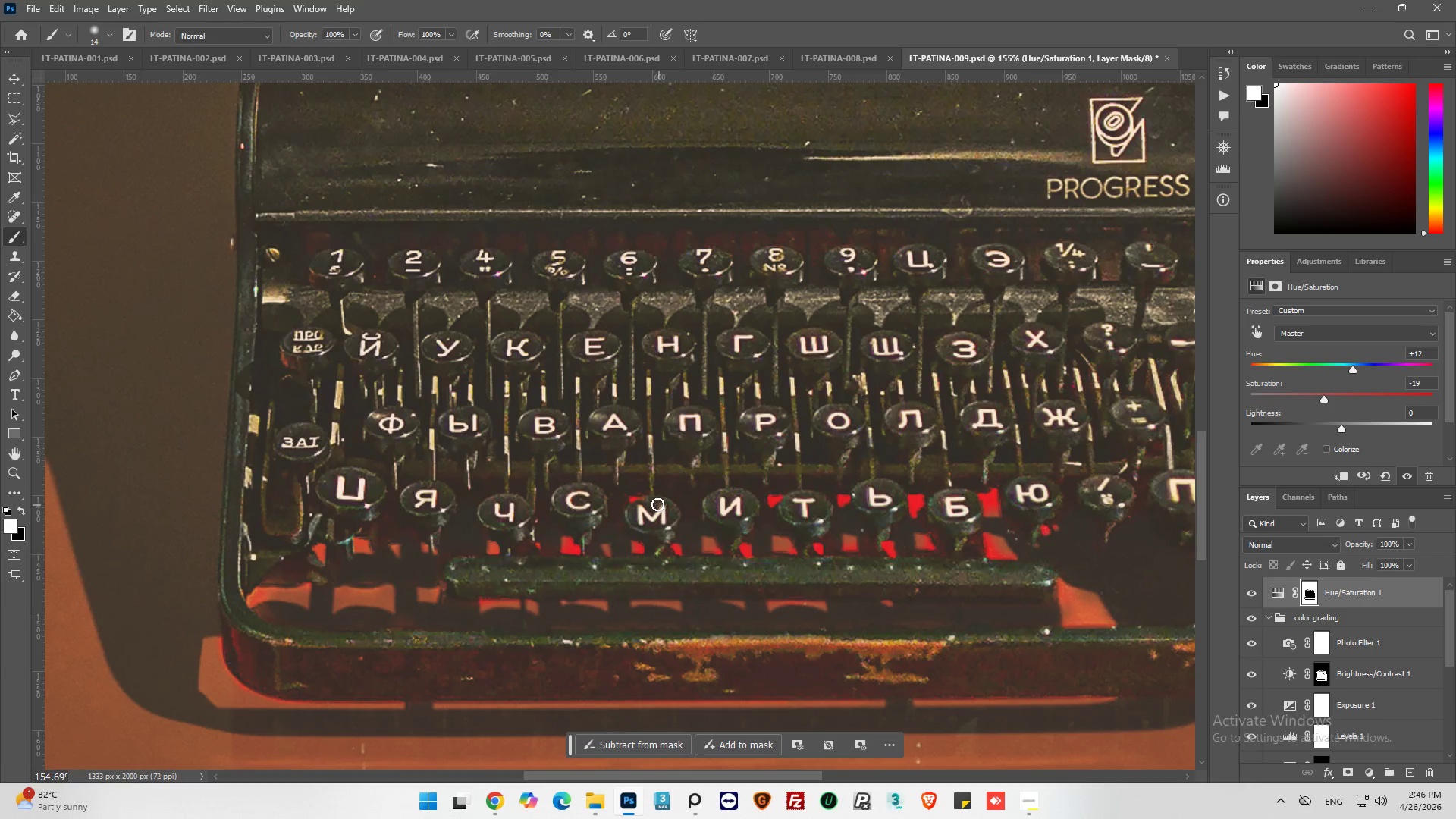 
left_click_drag(start_coordinate=[644, 496], to_coordinate=[621, 509])
 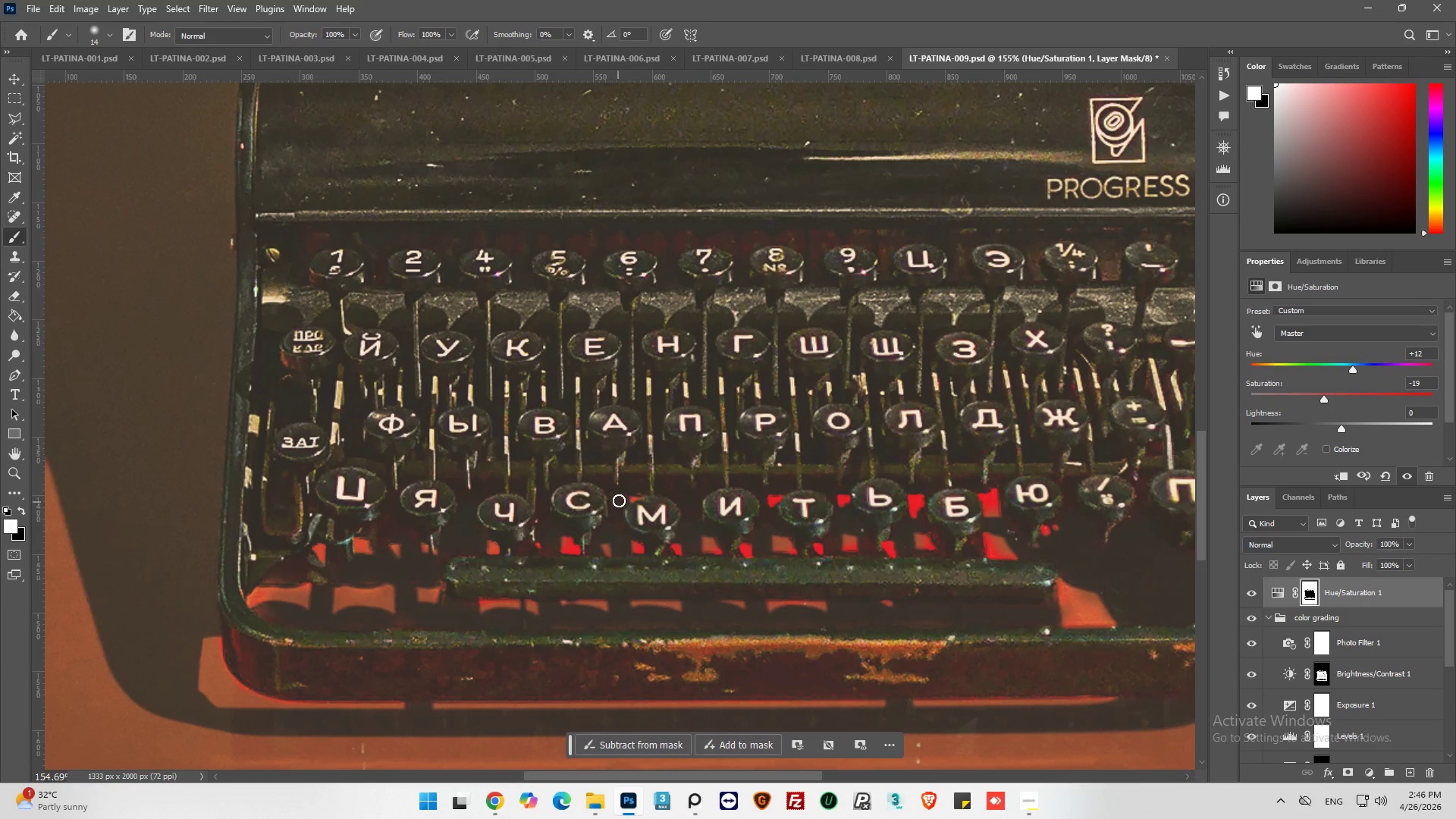 
left_click_drag(start_coordinate=[619, 500], to_coordinate=[649, 488])
 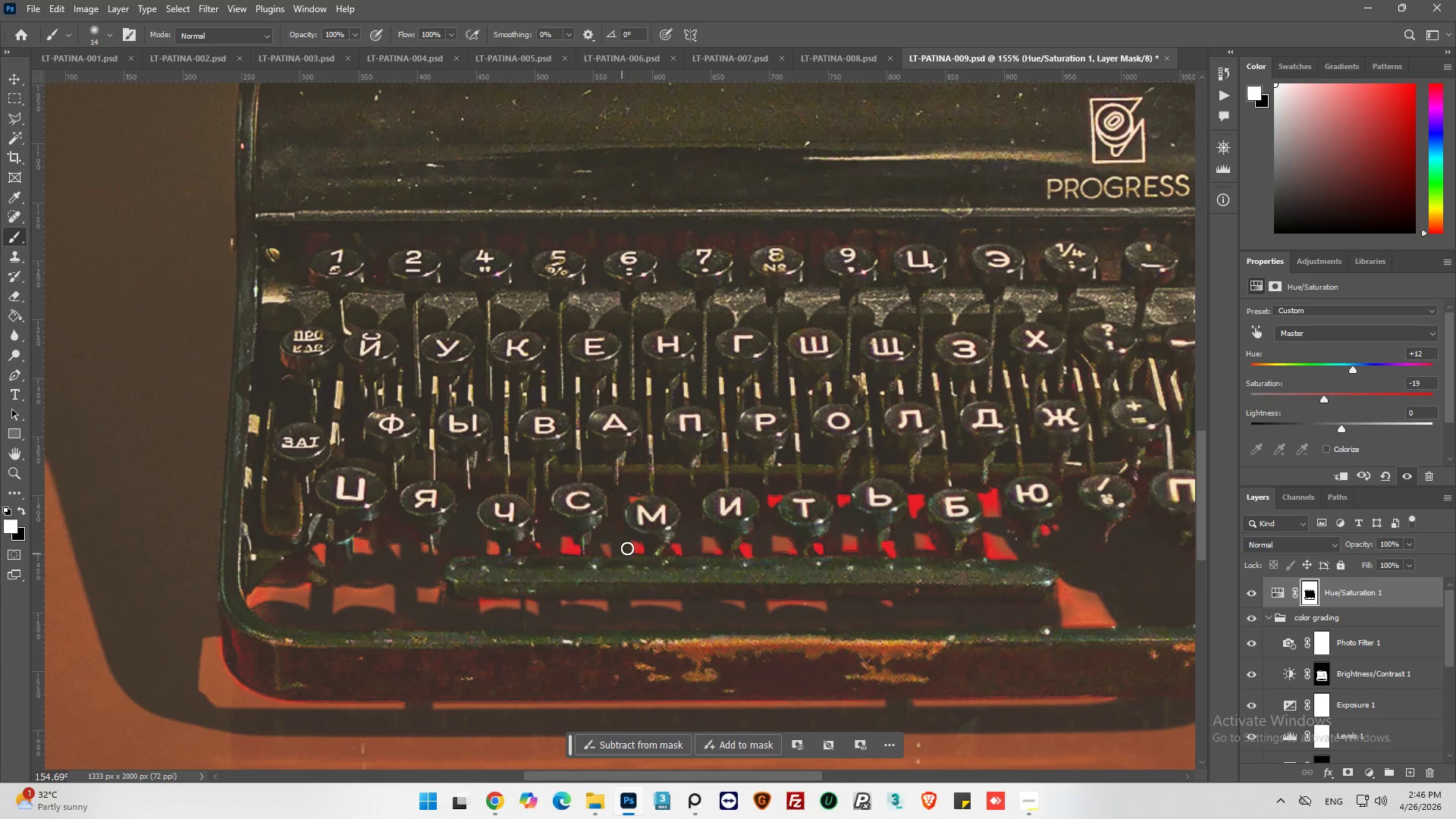 
left_click_drag(start_coordinate=[629, 546], to_coordinate=[656, 553])
 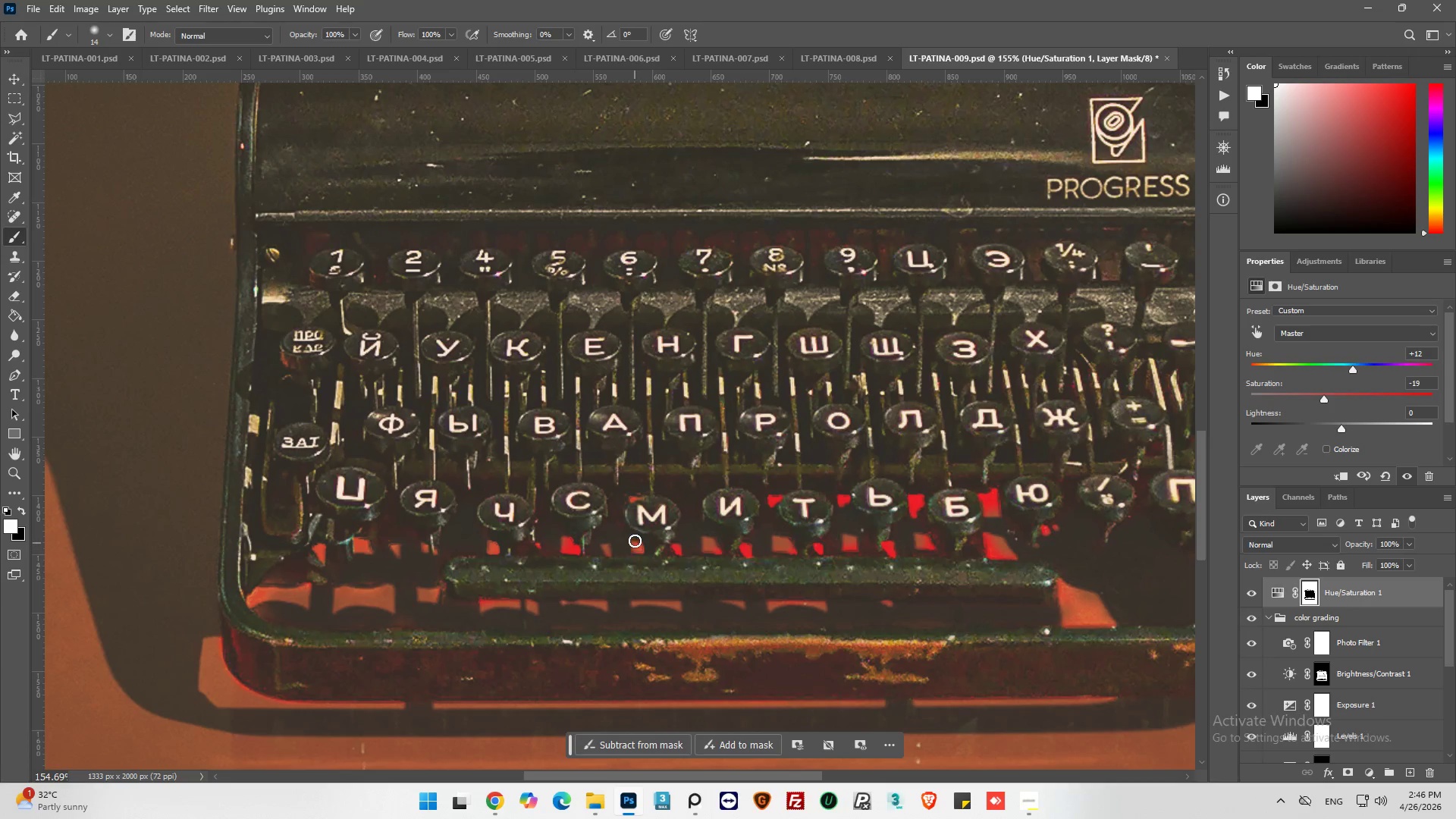 
left_click_drag(start_coordinate=[635, 539], to_coordinate=[653, 544])
 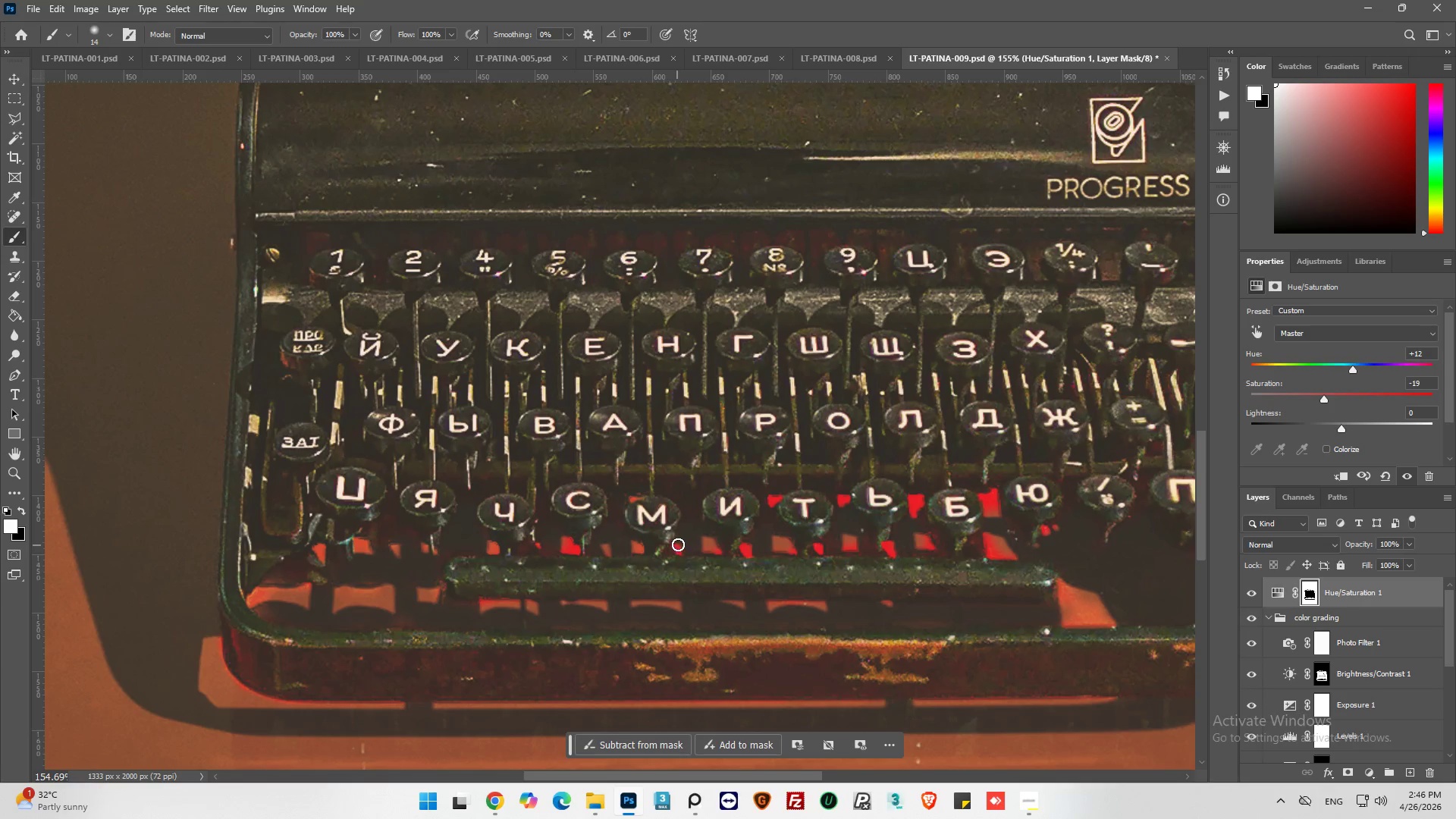 
left_click_drag(start_coordinate=[681, 542], to_coordinate=[670, 551])
 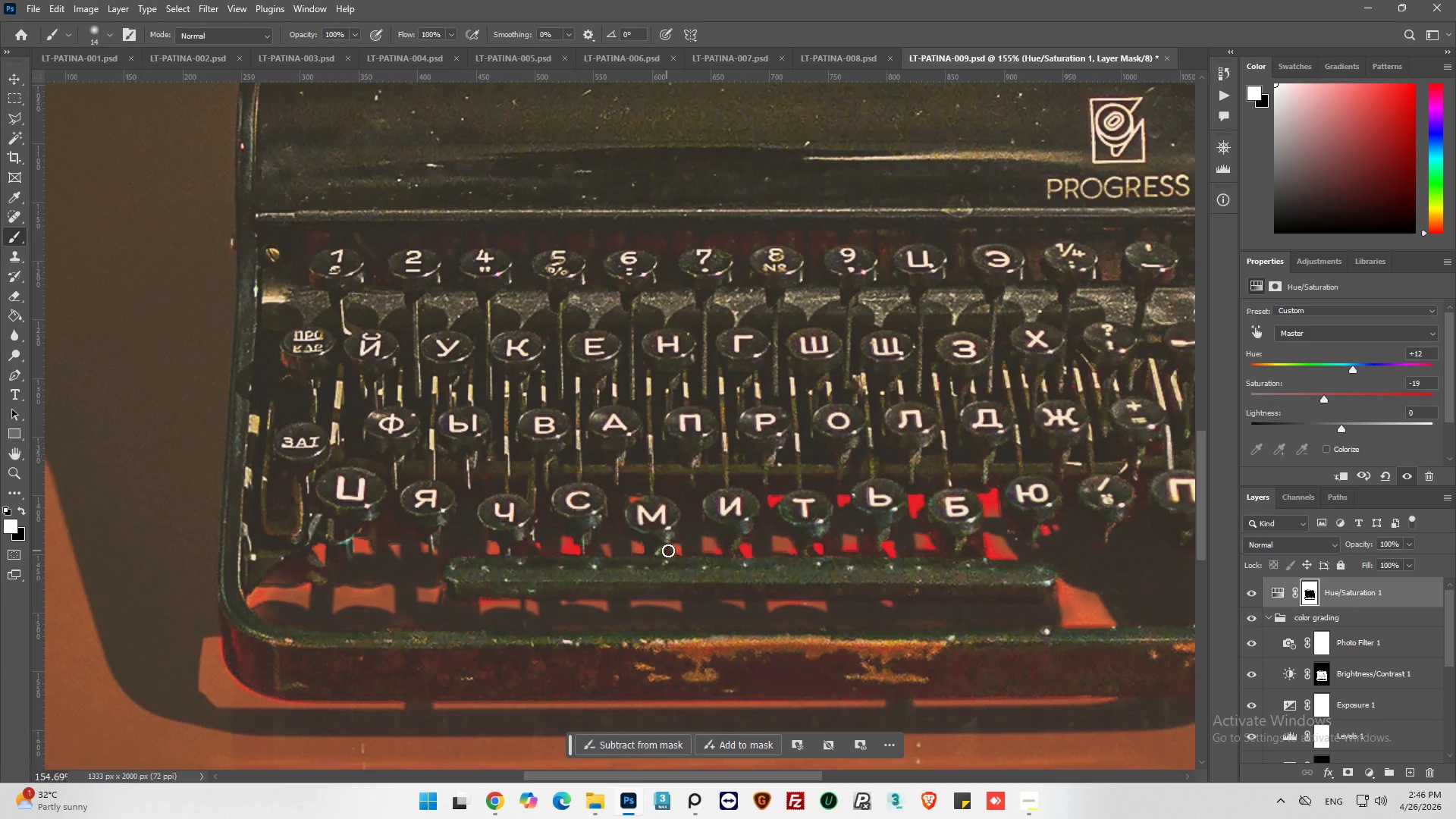 
left_click_drag(start_coordinate=[669, 551], to_coordinate=[695, 551])
 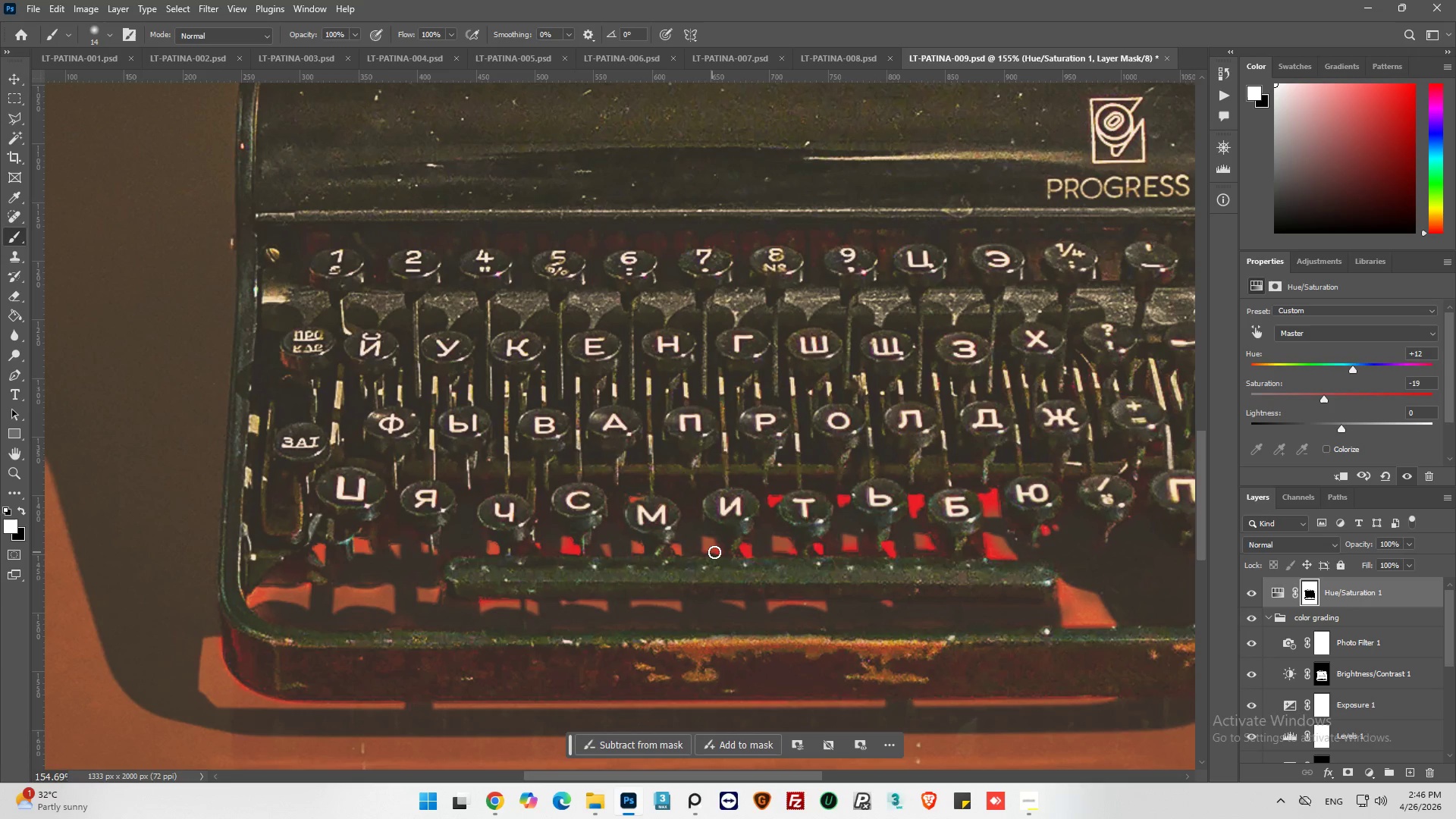 
left_click_drag(start_coordinate=[715, 552], to_coordinate=[727, 555])
 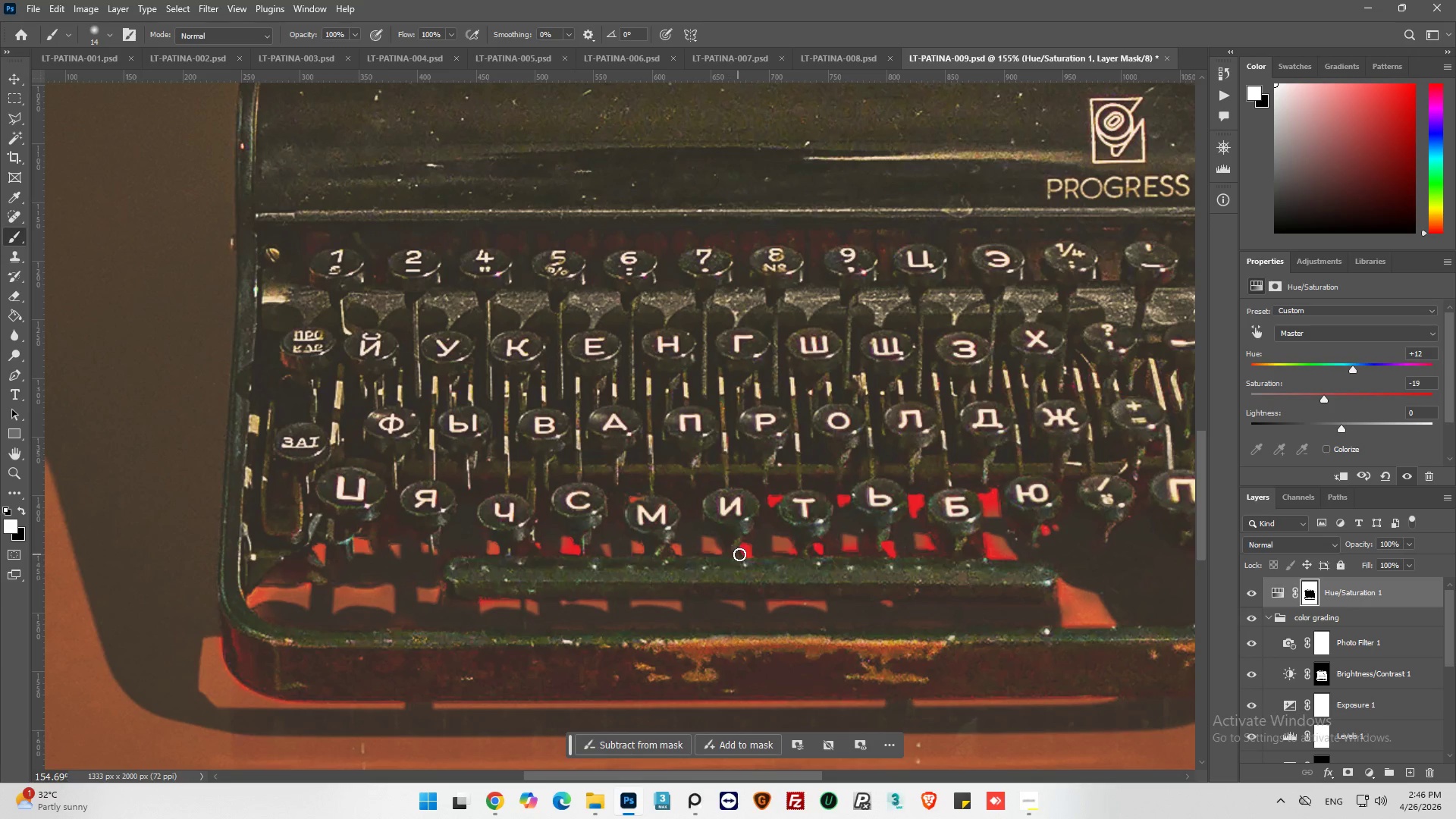 
left_click_drag(start_coordinate=[752, 544], to_coordinate=[751, 556])
 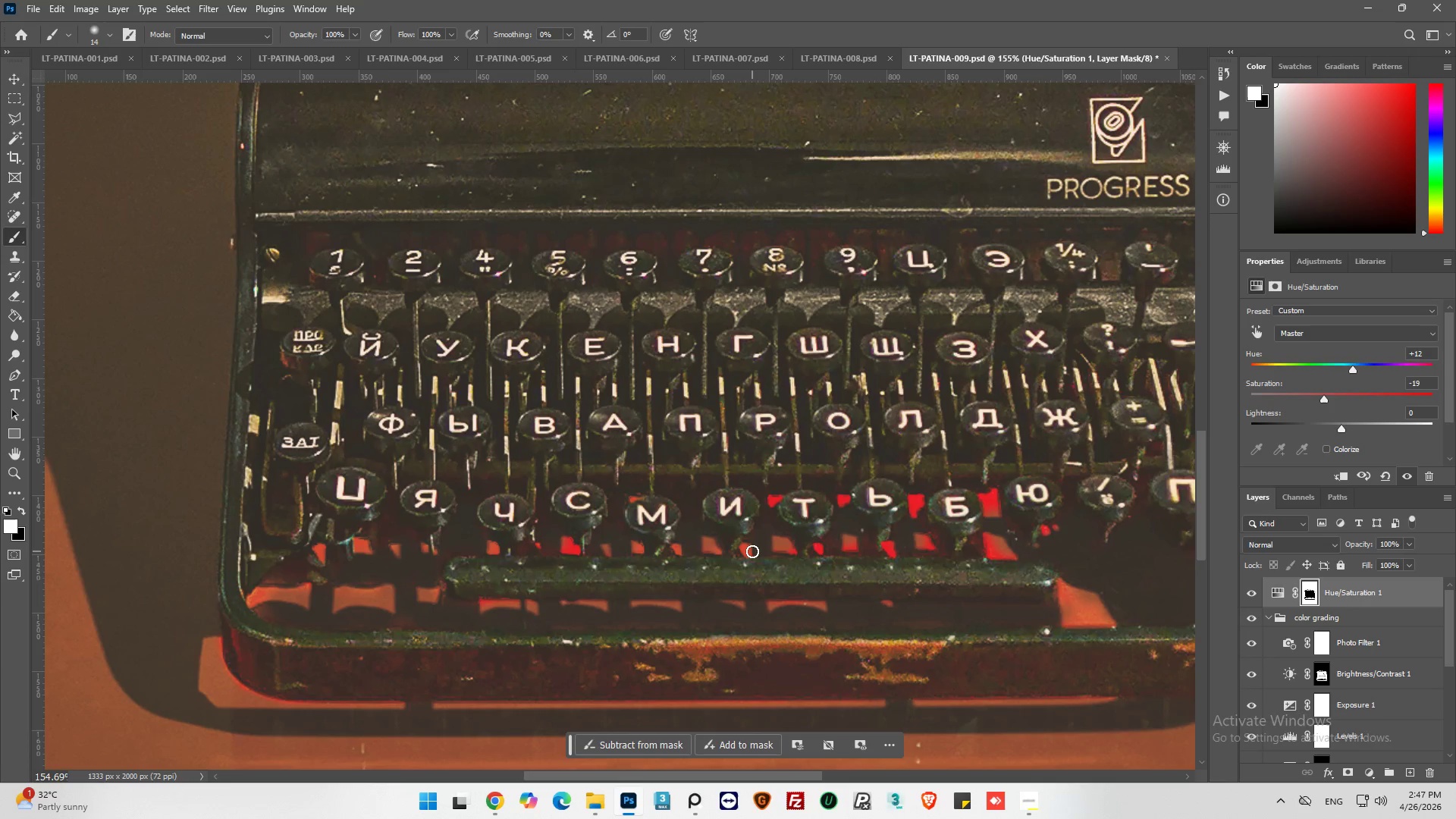 
left_click_drag(start_coordinate=[751, 551], to_coordinate=[747, 551])
 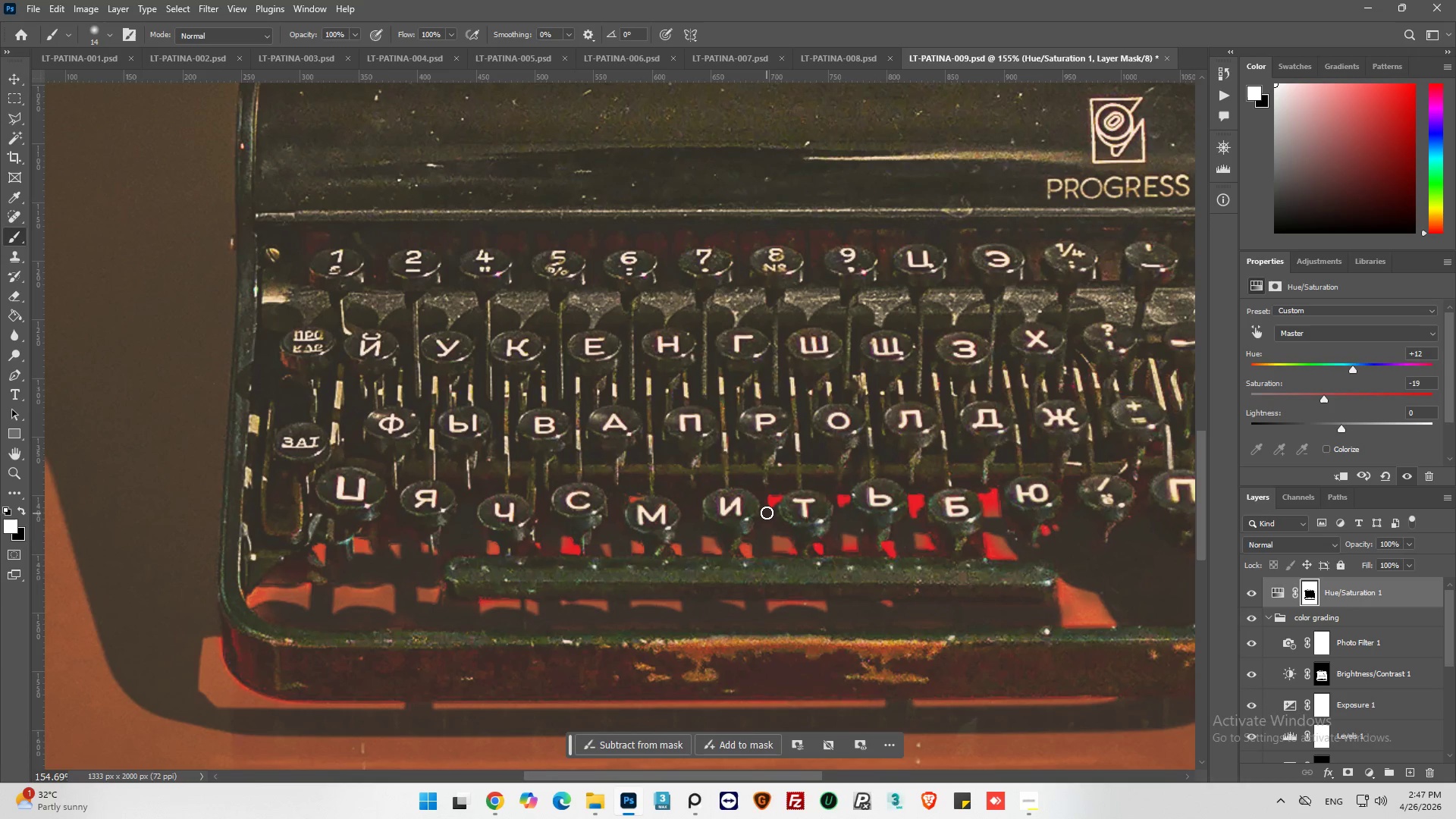 
left_click_drag(start_coordinate=[767, 513], to_coordinate=[778, 488])
 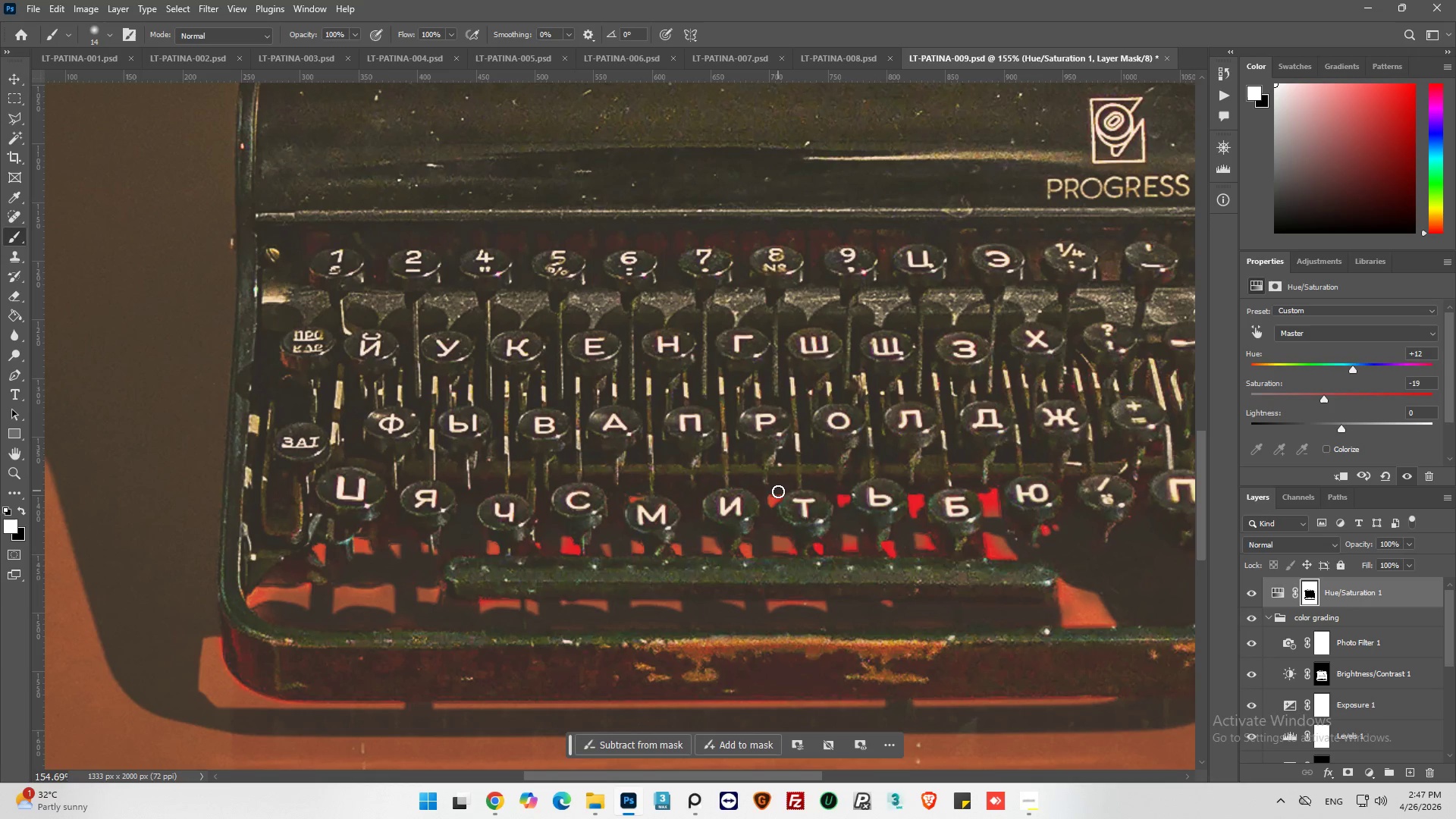 
left_click_drag(start_coordinate=[778, 494], to_coordinate=[771, 515])
 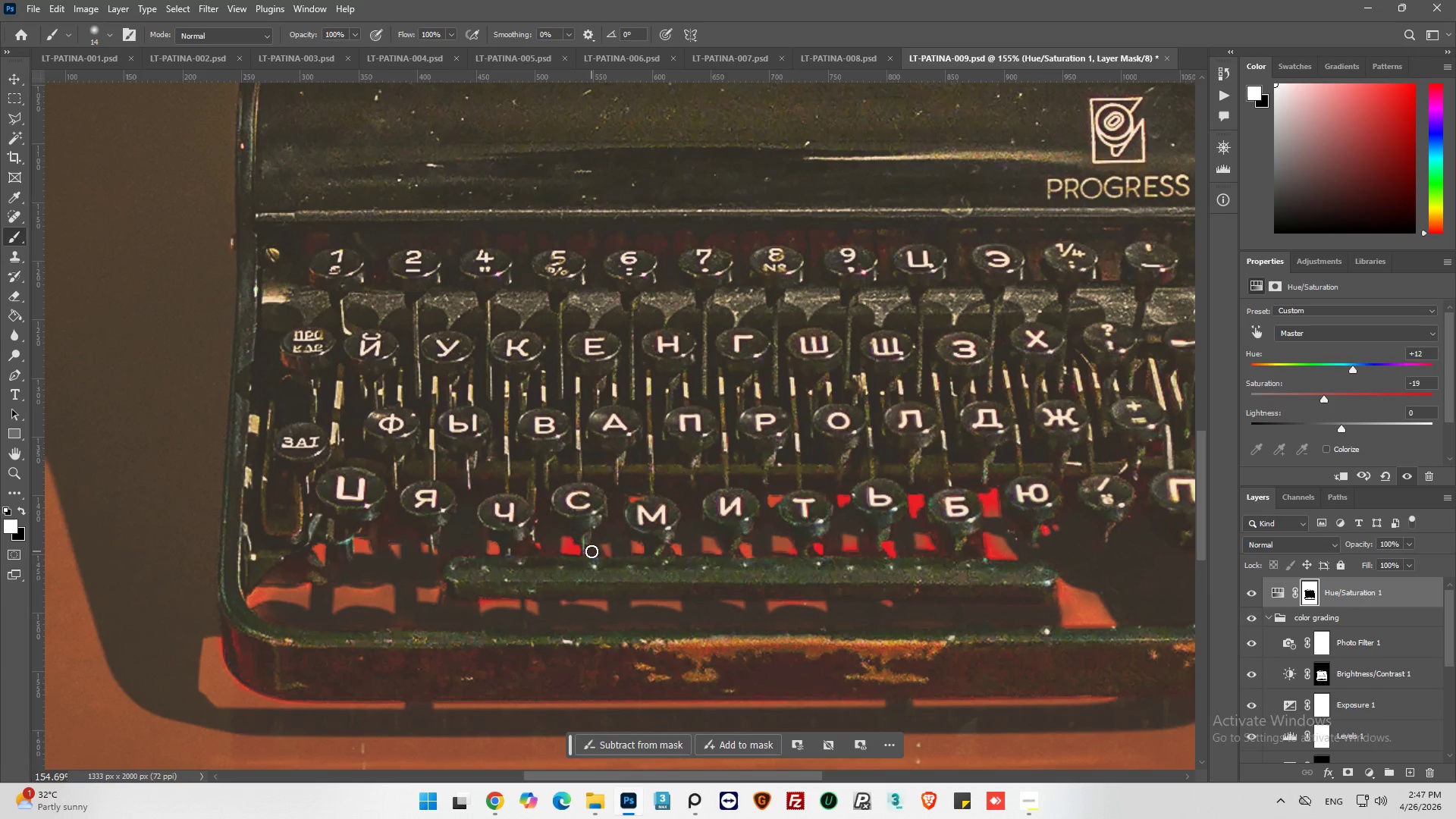 
left_click_drag(start_coordinate=[581, 553], to_coordinate=[570, 544])
 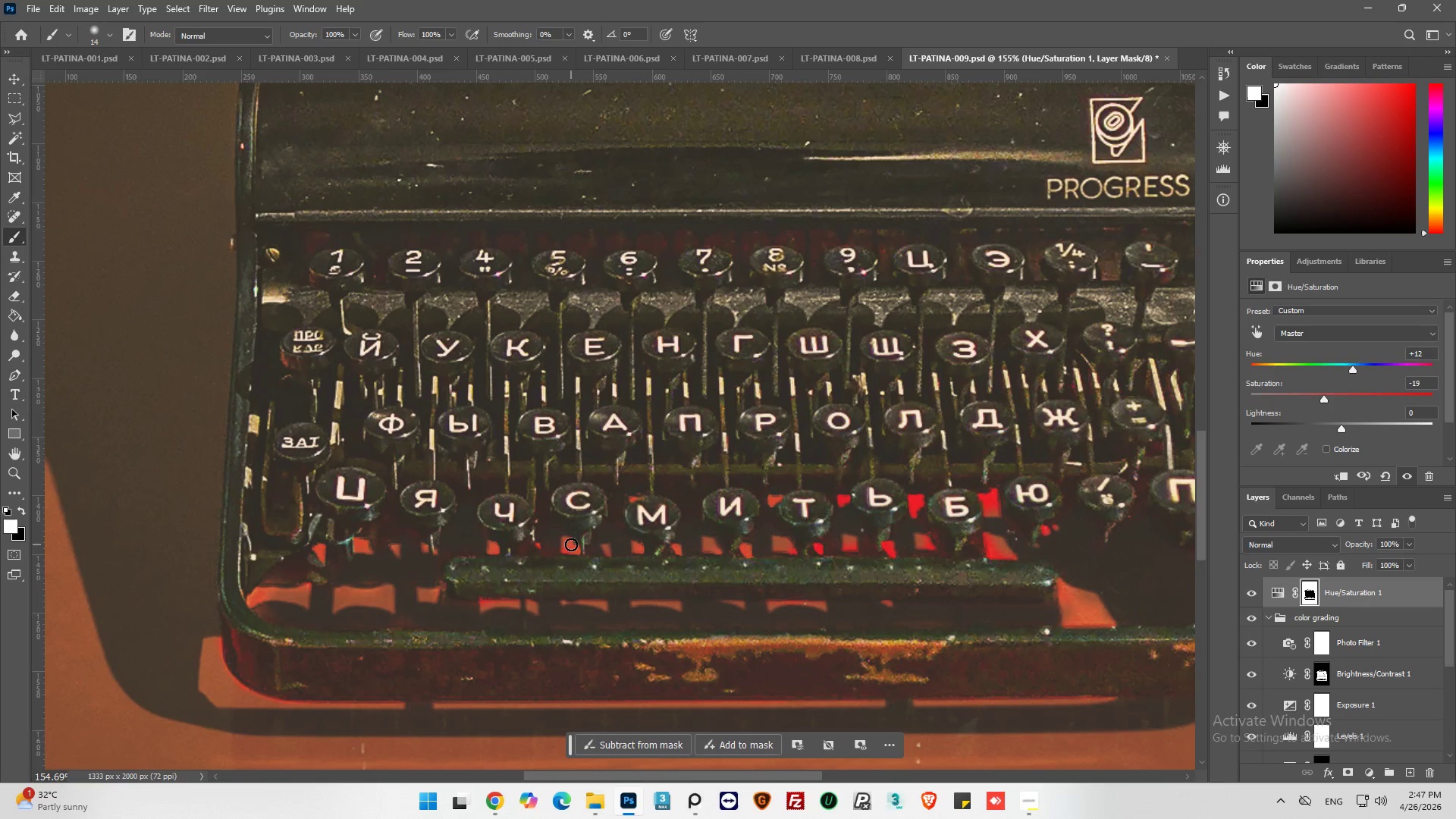 
left_click_drag(start_coordinate=[571, 544], to_coordinate=[557, 549])
 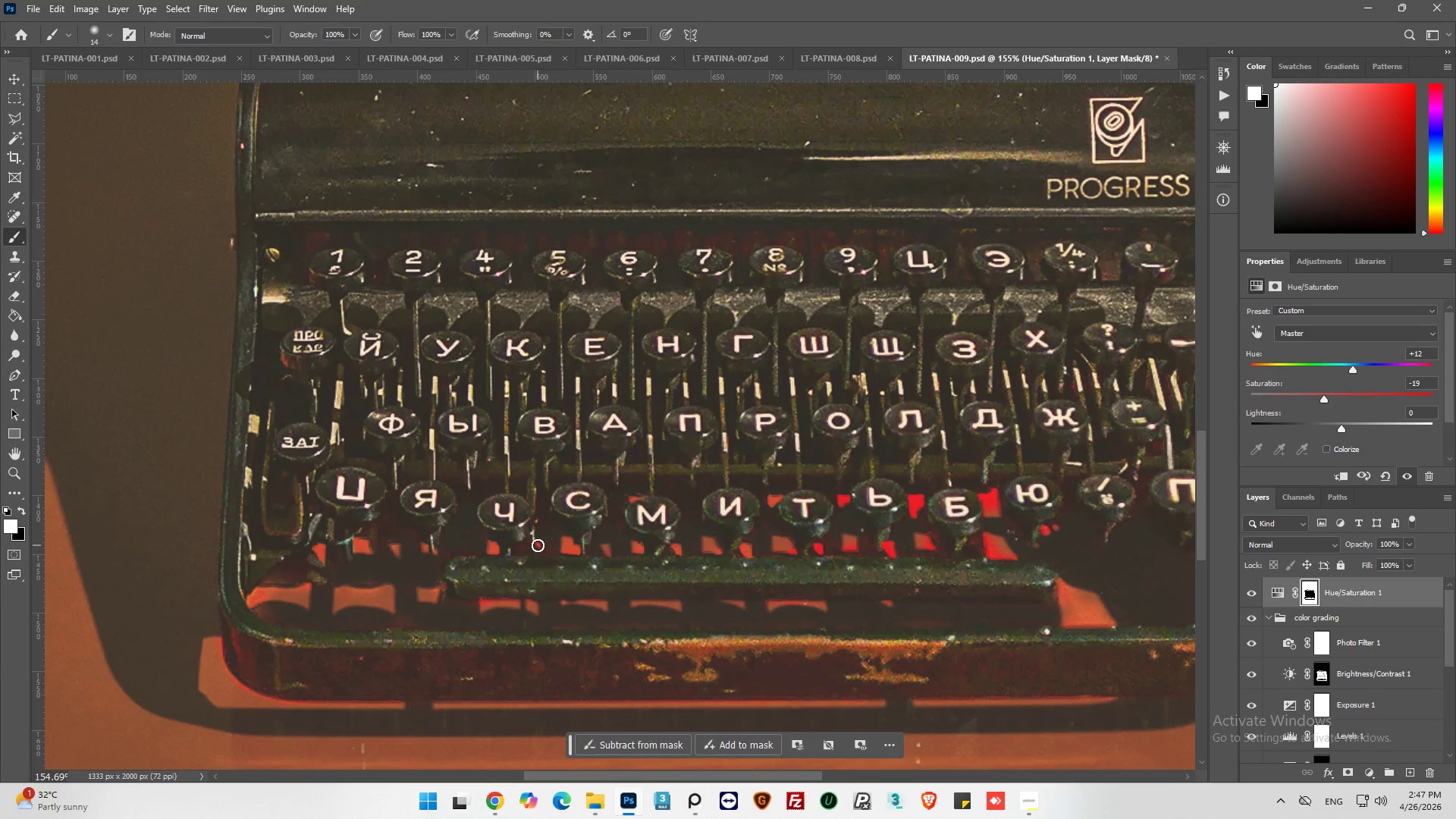 
left_click_drag(start_coordinate=[538, 544], to_coordinate=[576, 552])
 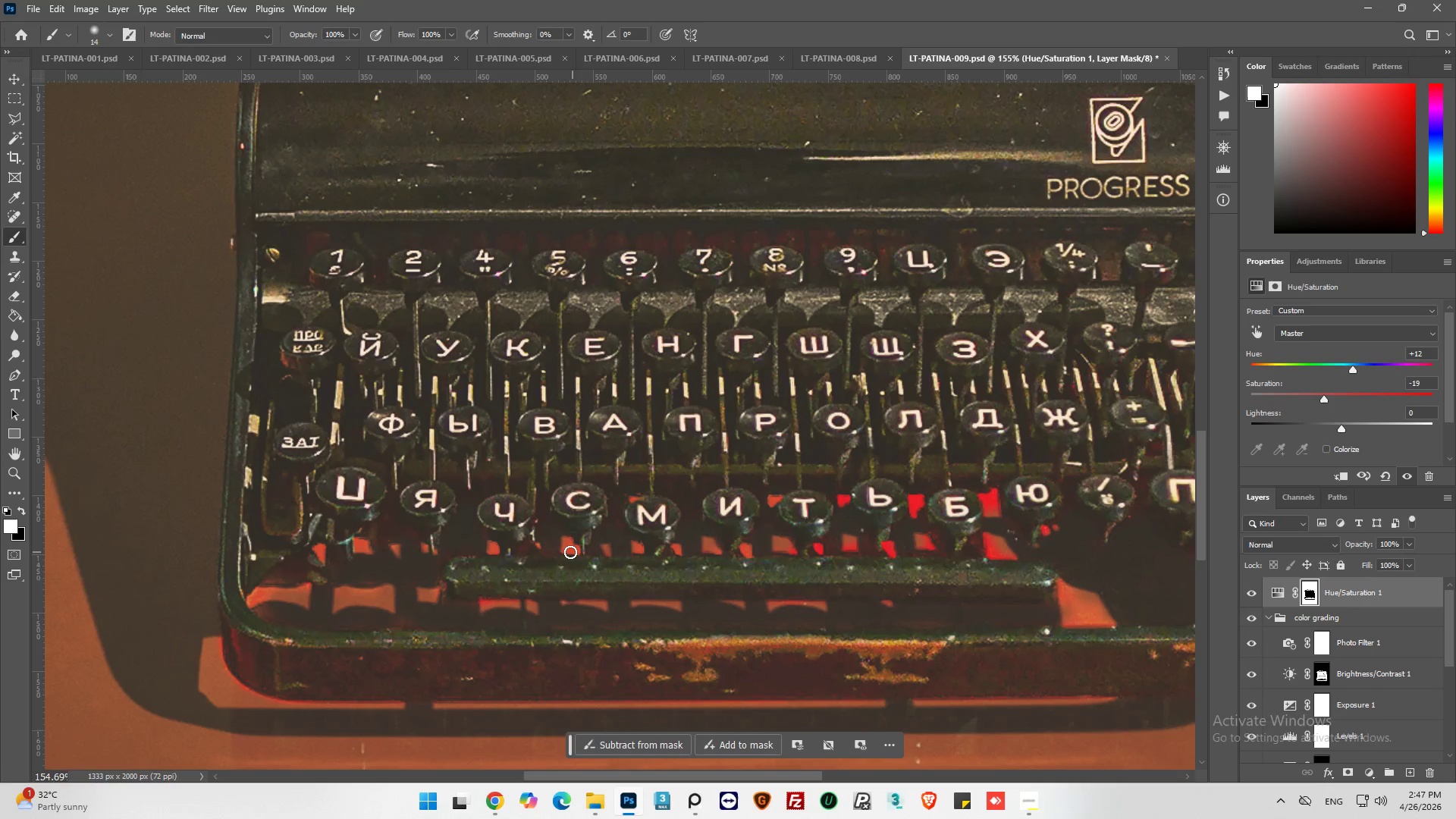 
hold_key(key=AltLeft, duration=0.36)
scroll: coordinate [417, 519], scroll_direction: down, amount: 5.0
 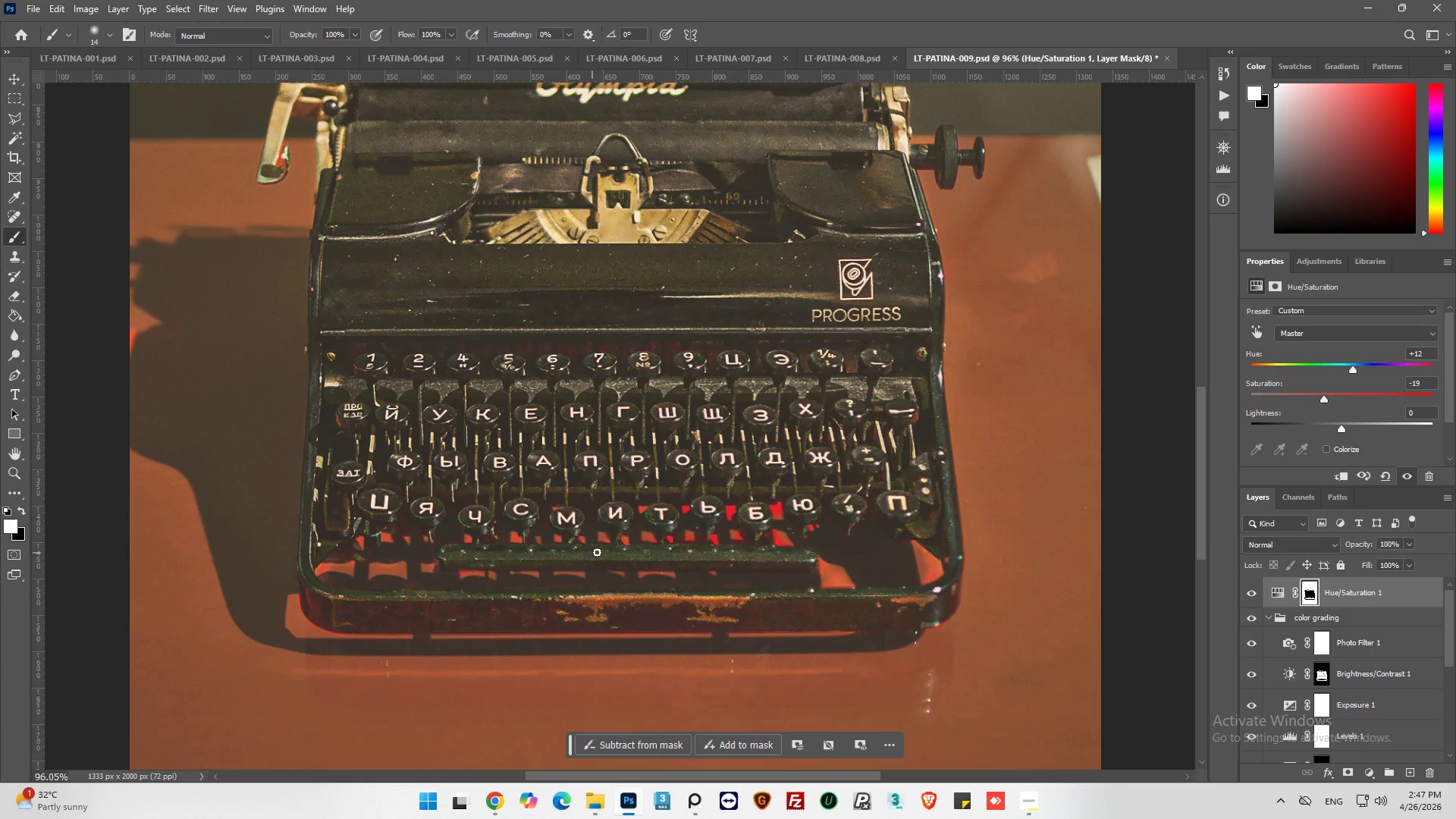 
hold_key(key=AltLeft, duration=0.86)
scroll: coordinate [570, 588], scroll_direction: up, amount: 12.0
 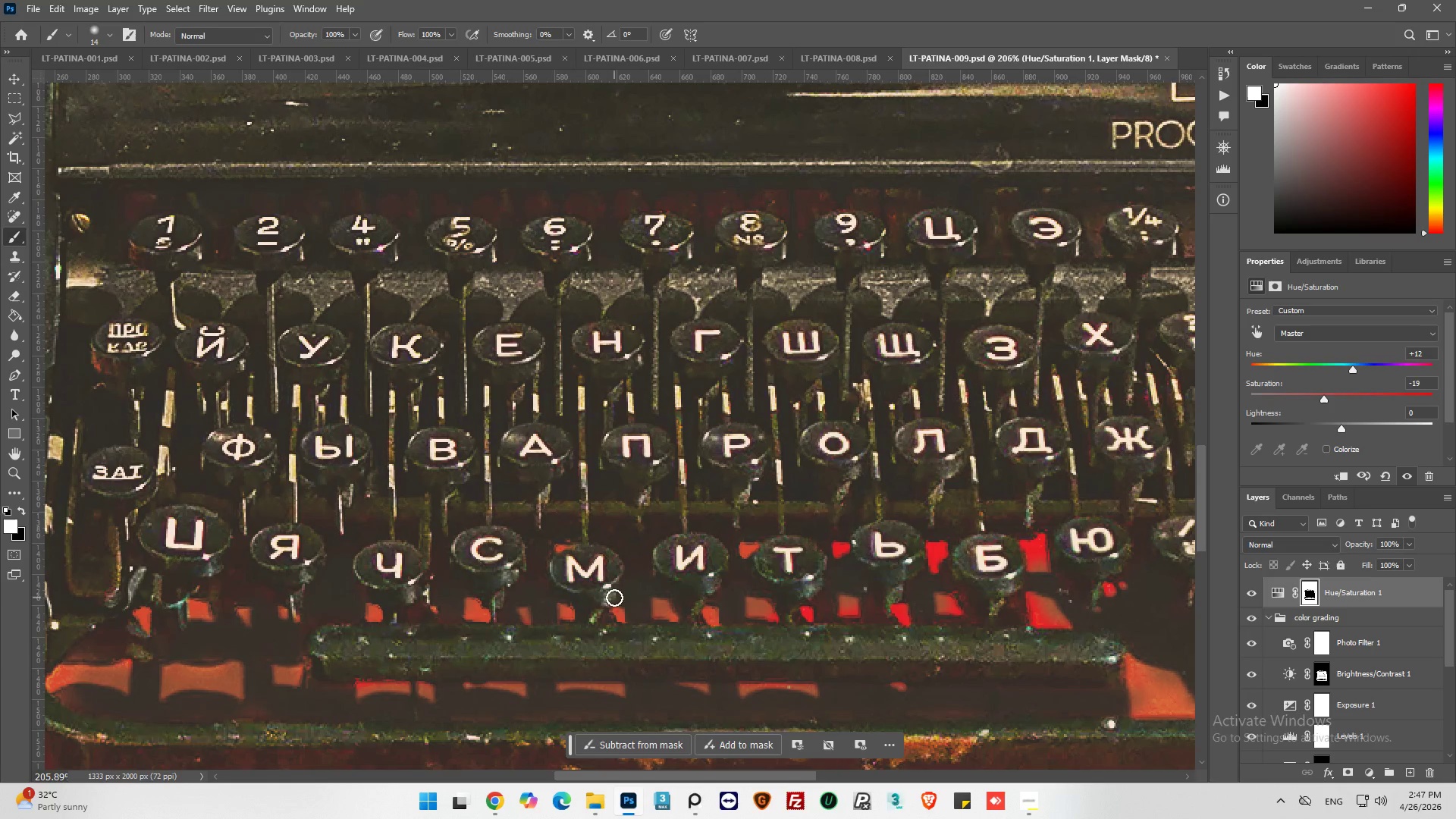 
hold_key(key=AltLeft, duration=1.61)
left_click_drag(start_coordinate=[565, 541], to_coordinate=[546, 551])
 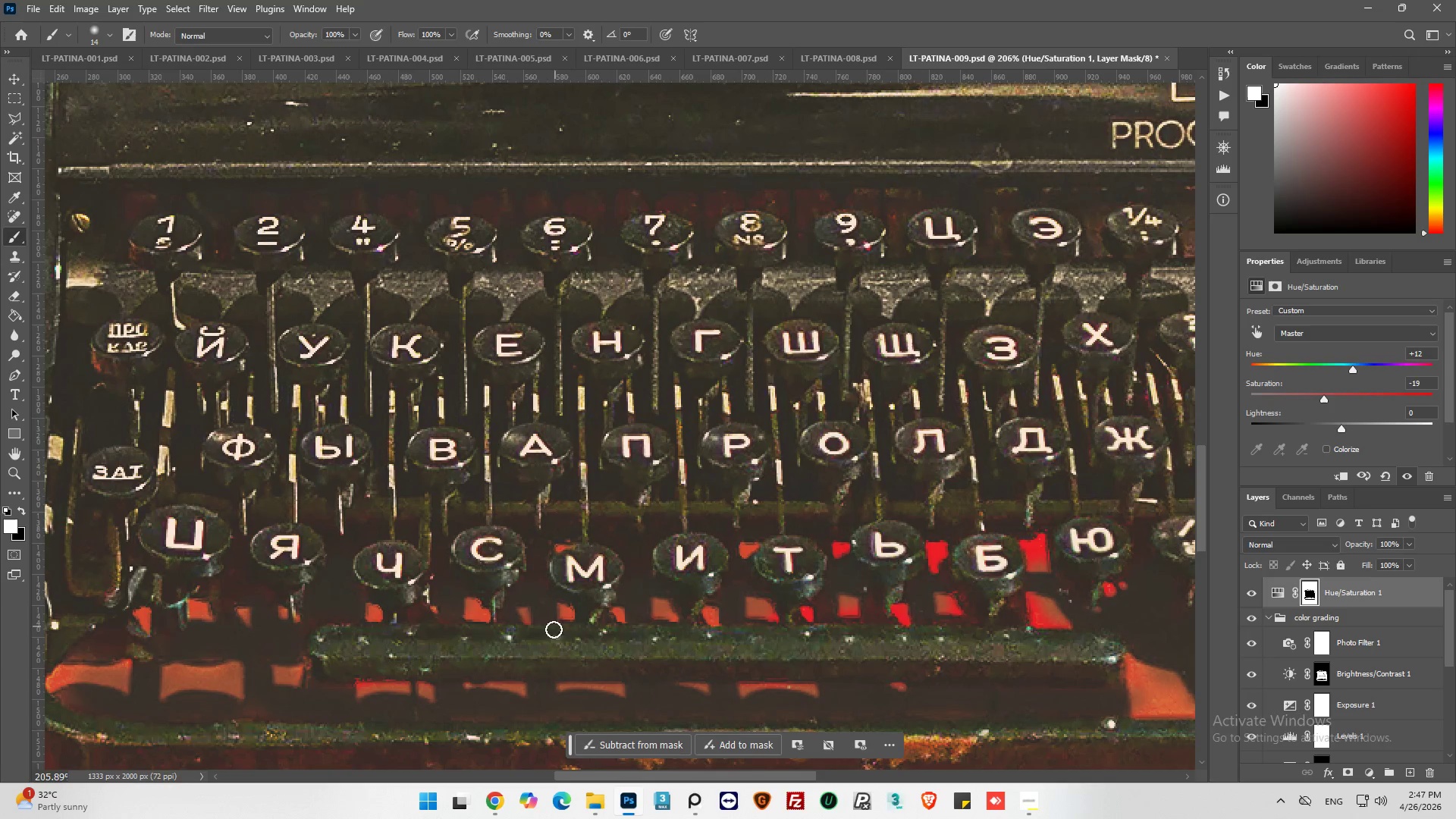 
hold_key(key=AltLeft, duration=0.48)
scroll: coordinate [554, 630], scroll_direction: down, amount: 2.0
 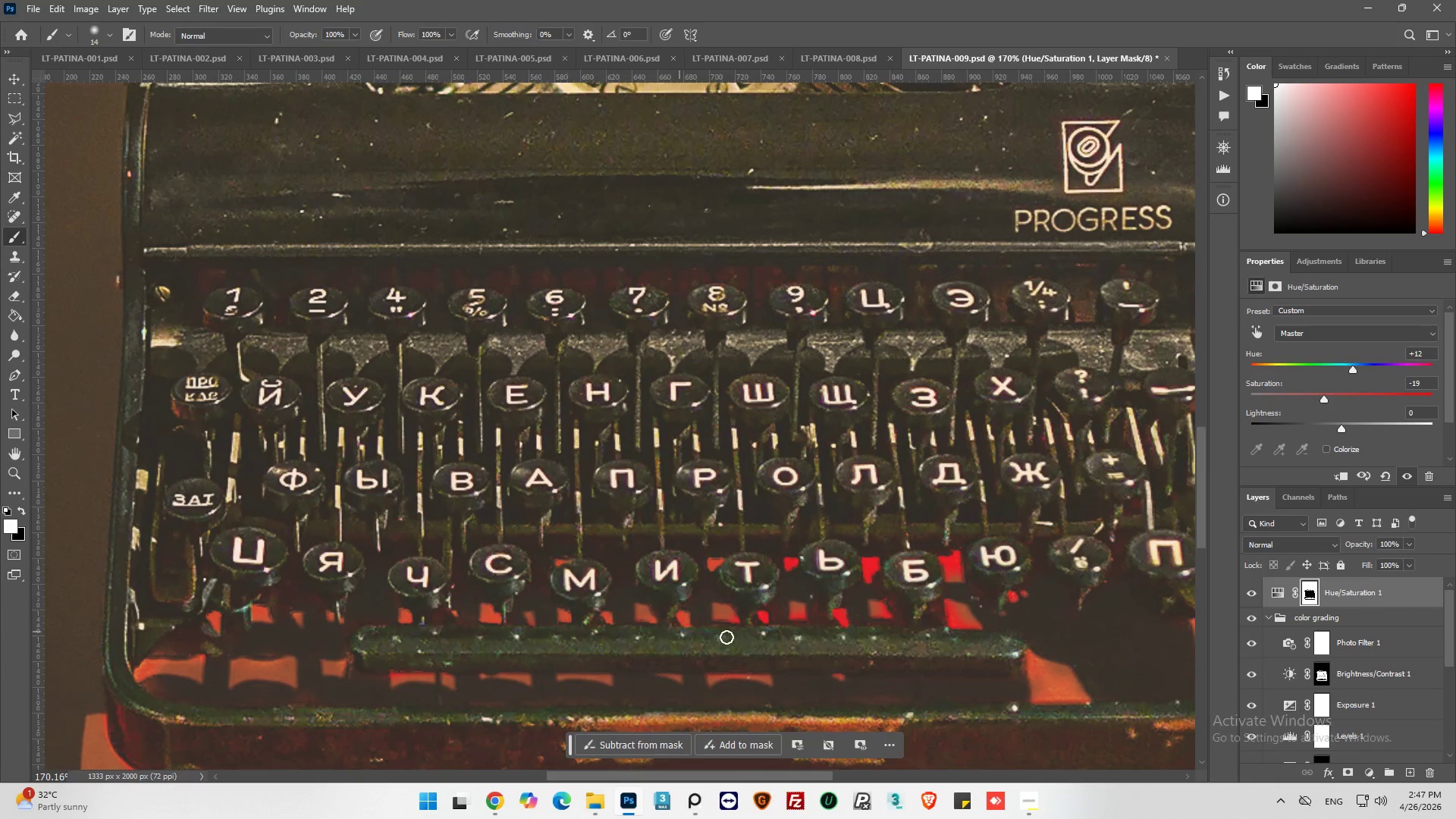 
hold_key(key=AltLeft, duration=0.39)
scroll: coordinate [726, 636], scroll_direction: up, amount: 4.0
 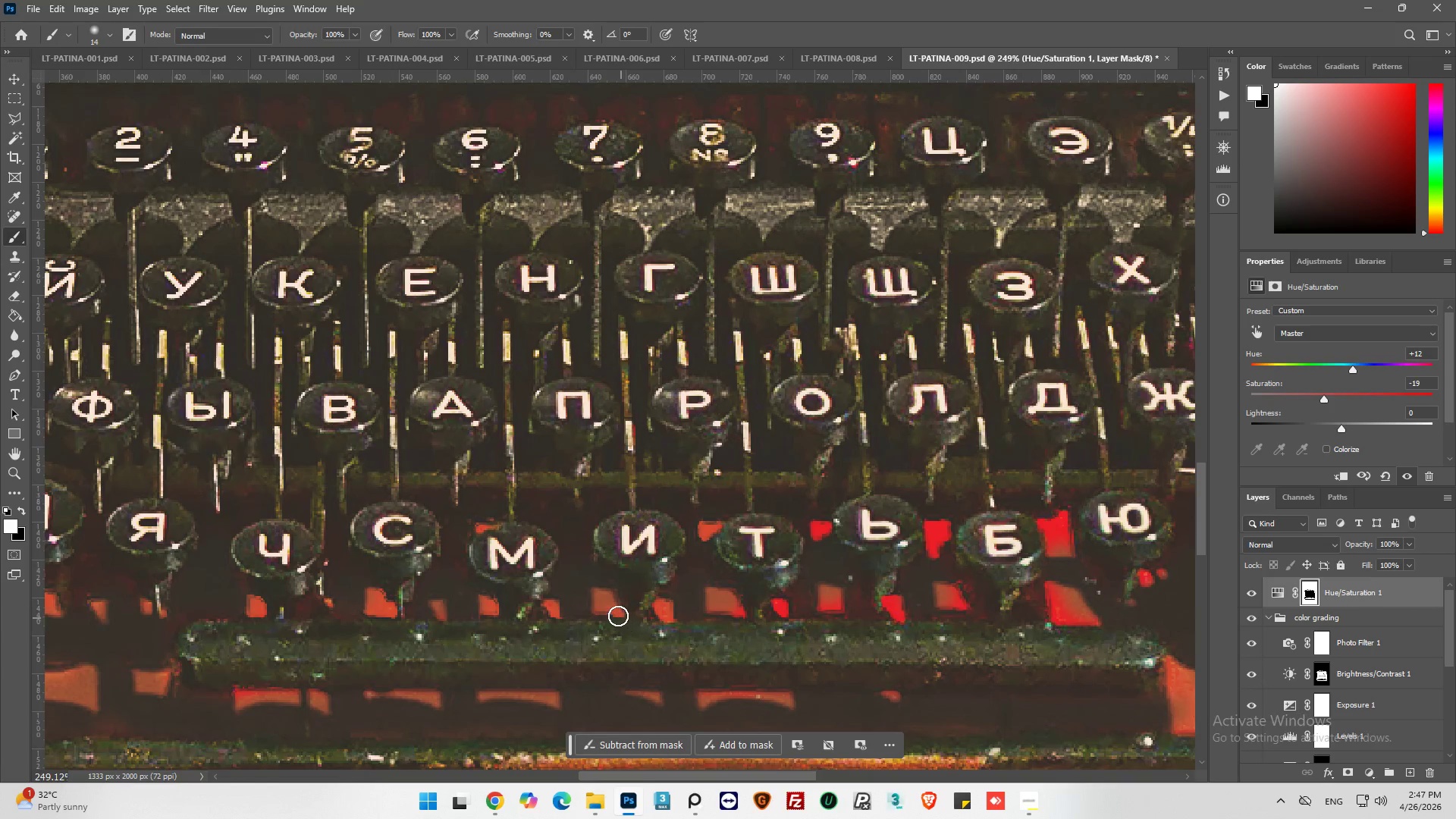 
left_click_drag(start_coordinate=[608, 610], to_coordinate=[570, 596])
 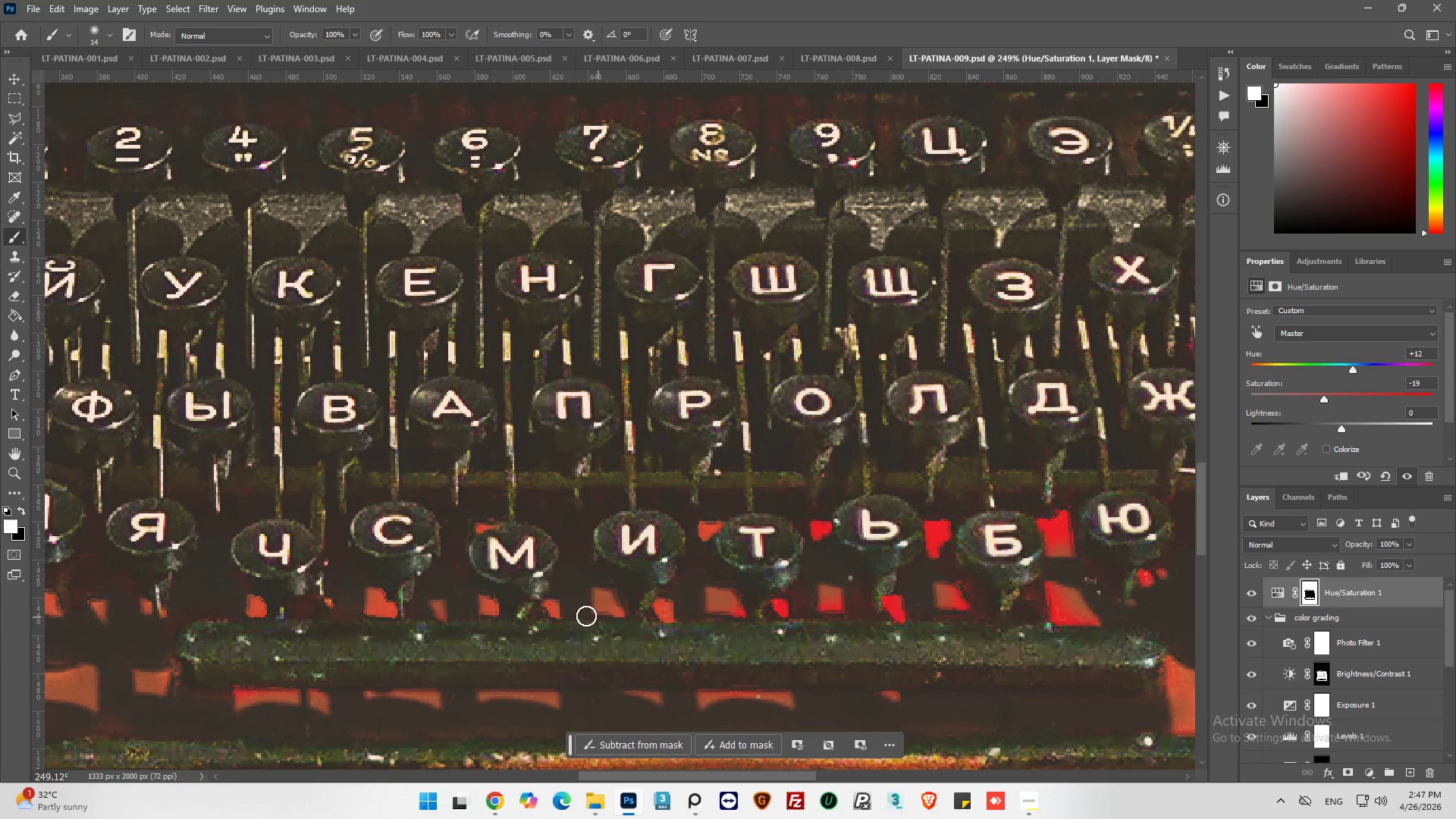 
left_click([558, 610])
 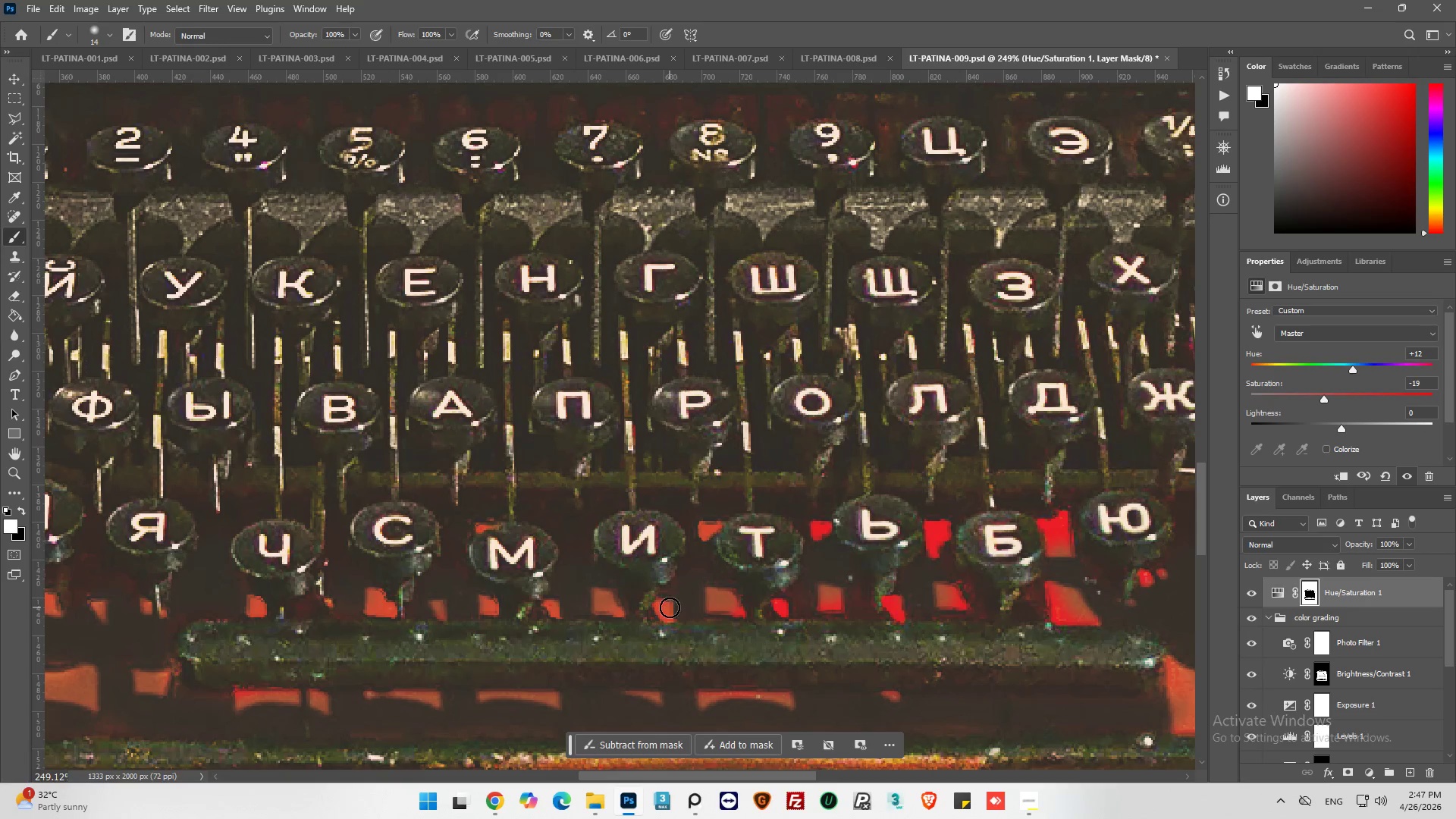 
left_click_drag(start_coordinate=[667, 606], to_coordinate=[661, 608])
 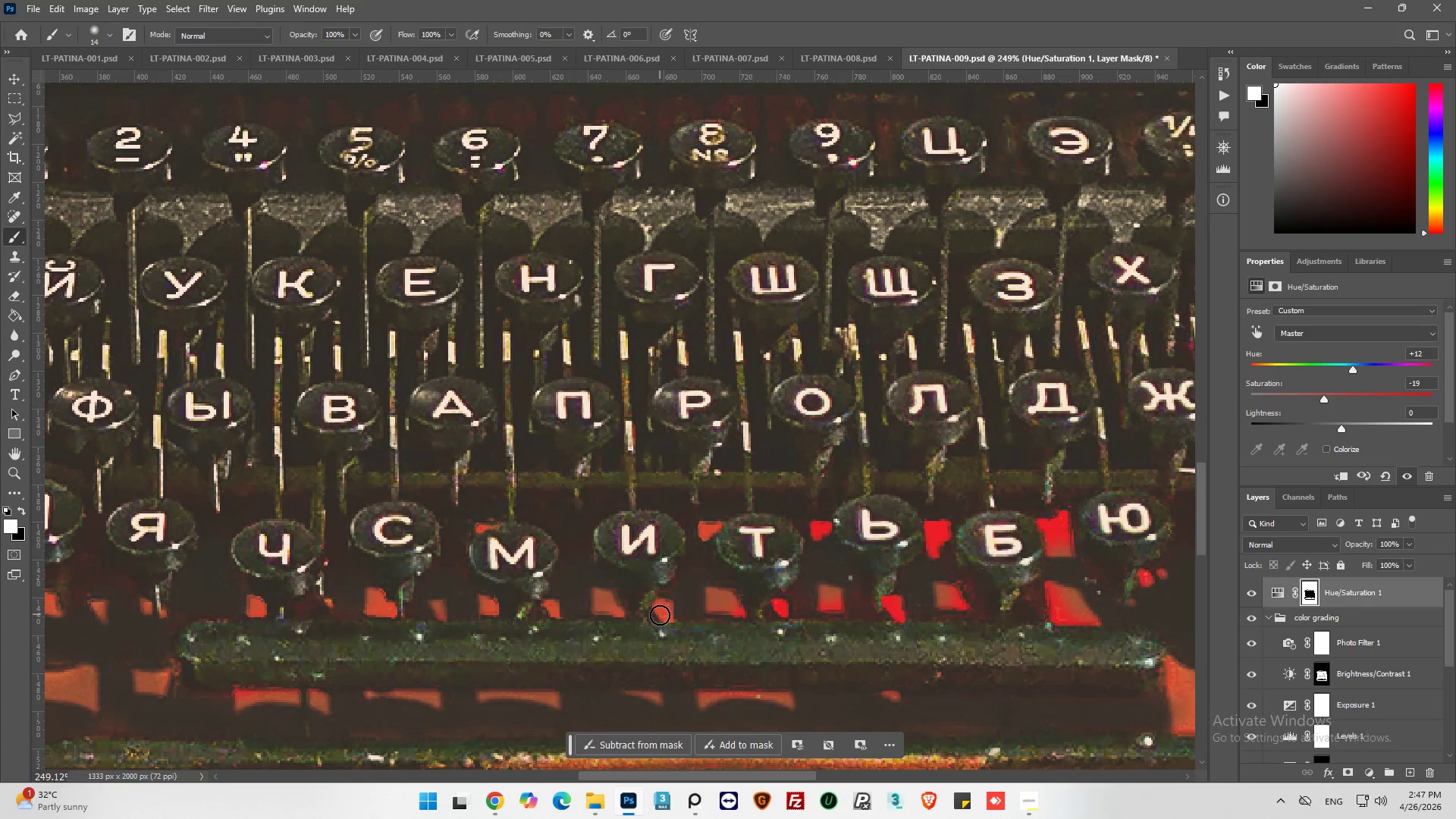 
left_click_drag(start_coordinate=[660, 615], to_coordinate=[728, 594])
 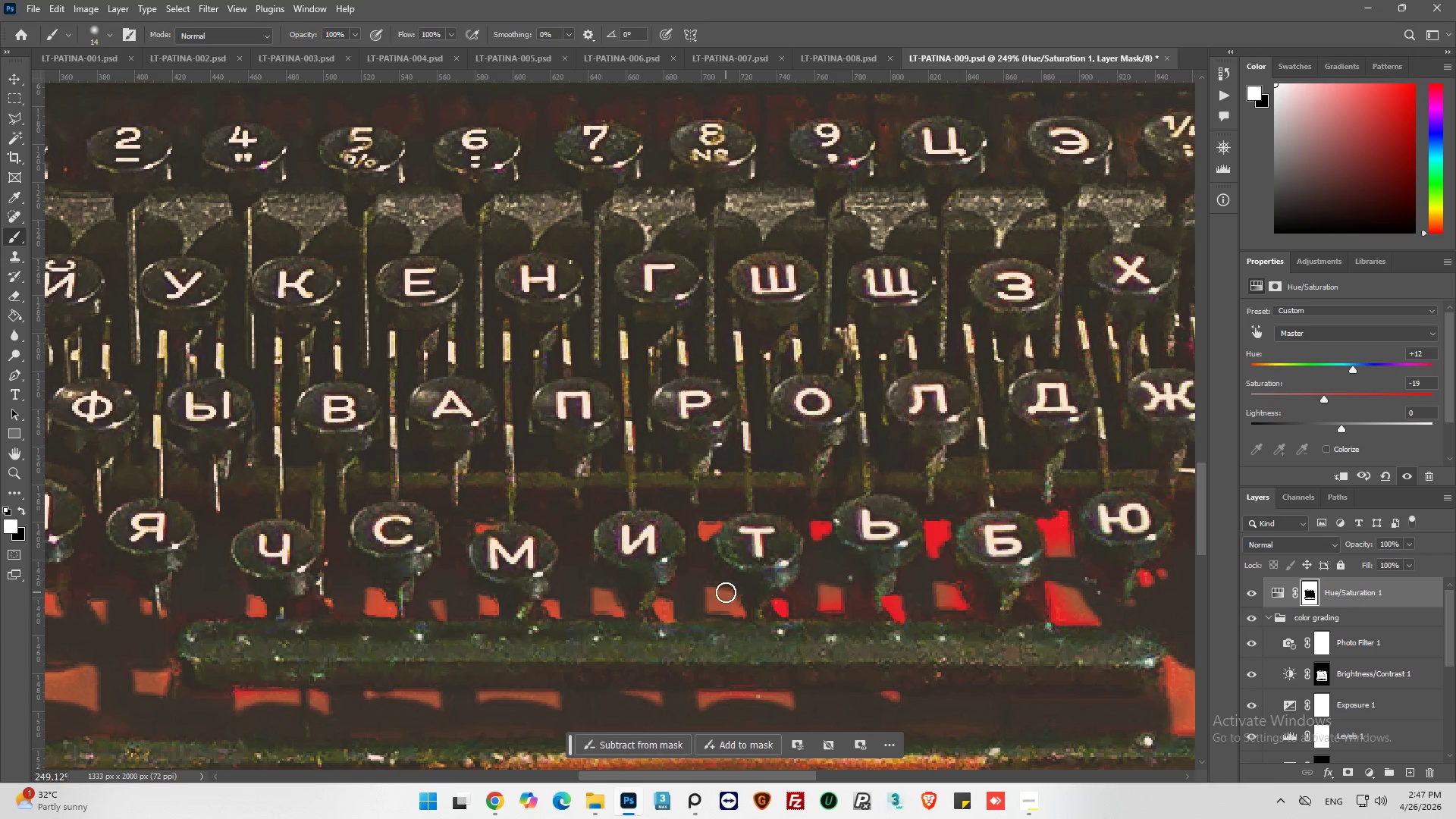 
left_click_drag(start_coordinate=[726, 592], to_coordinate=[734, 600])
 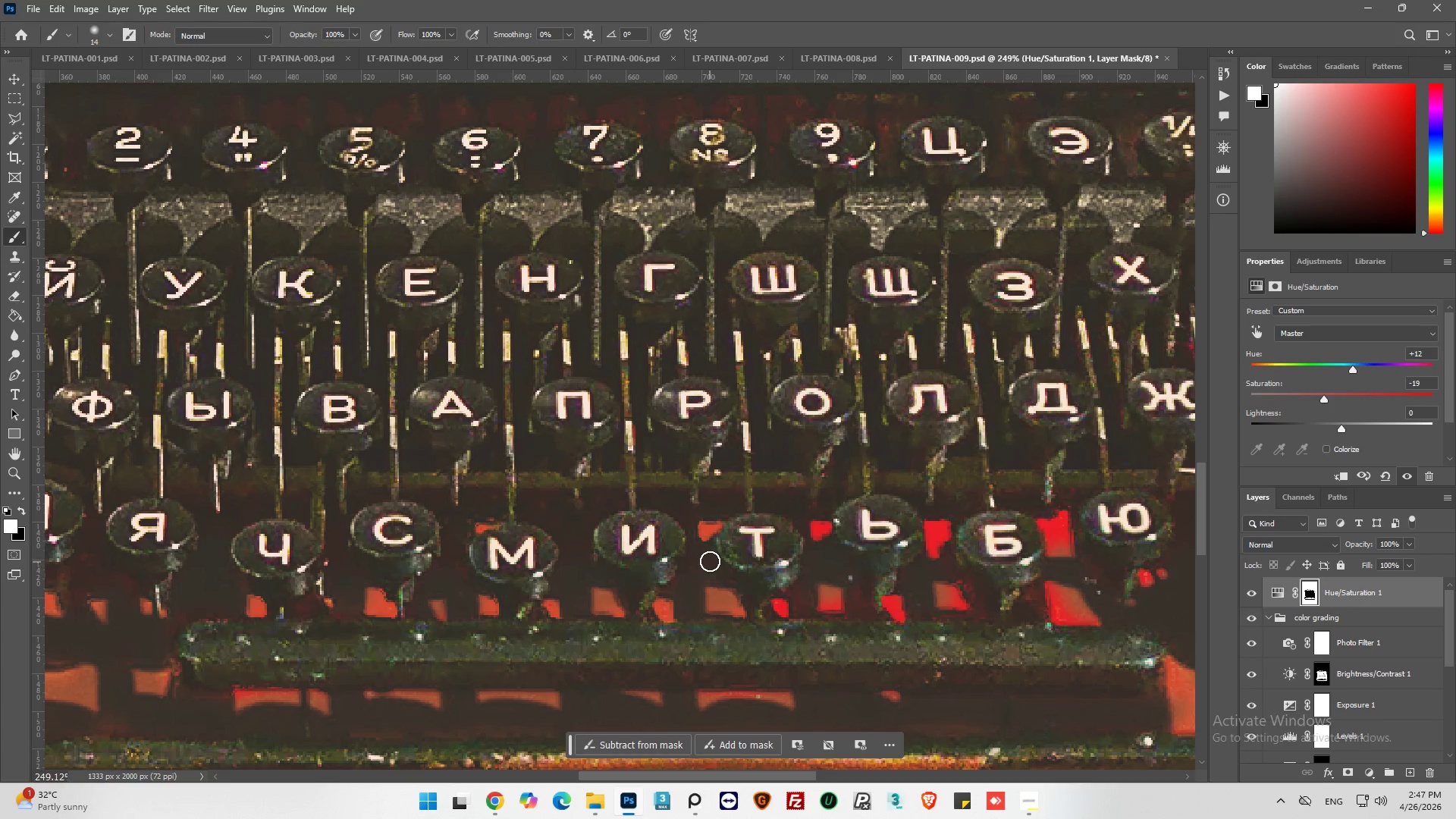 
left_click_drag(start_coordinate=[707, 551], to_coordinate=[711, 519])
 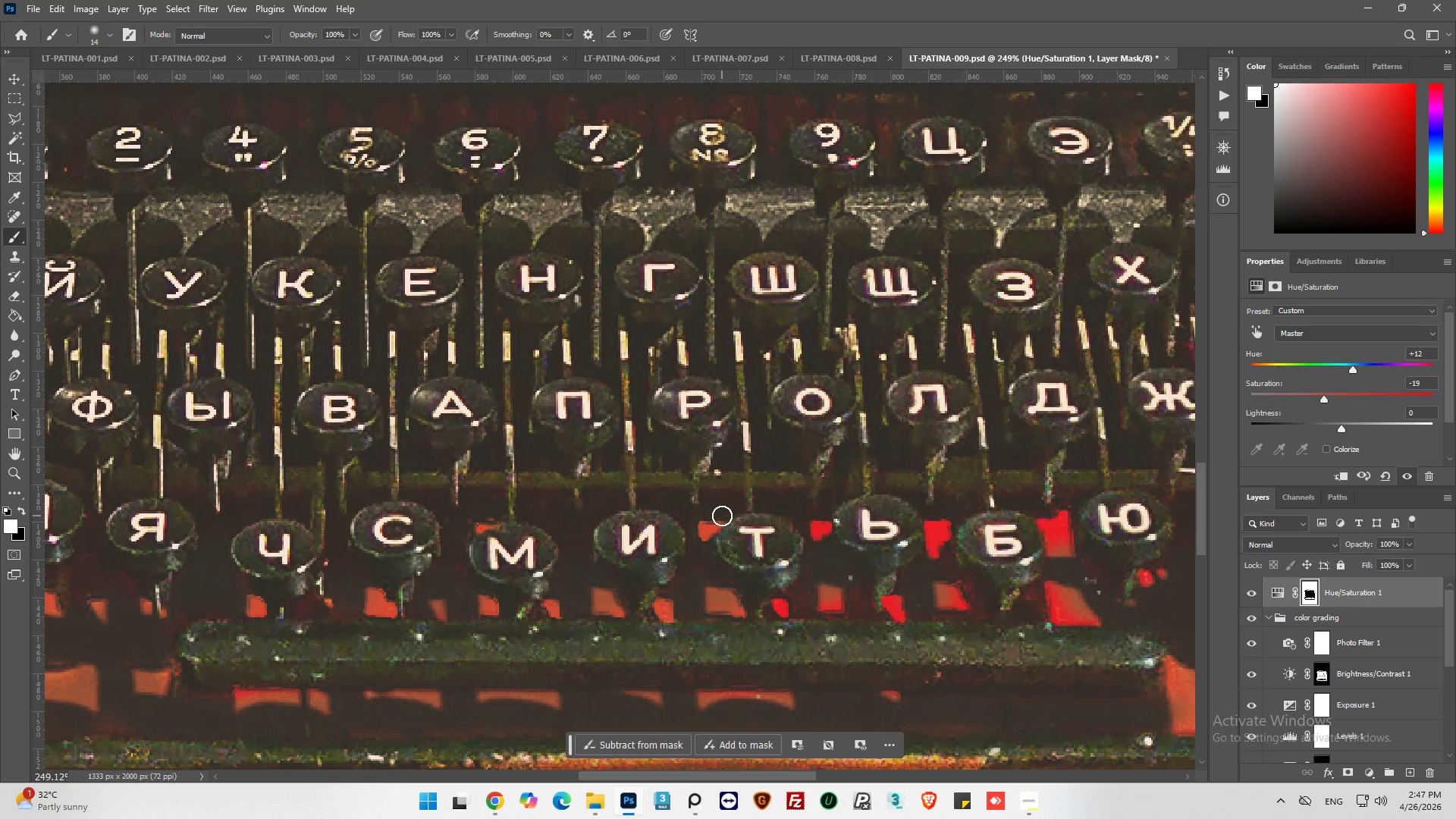 
left_click_drag(start_coordinate=[722, 516], to_coordinate=[700, 554])
 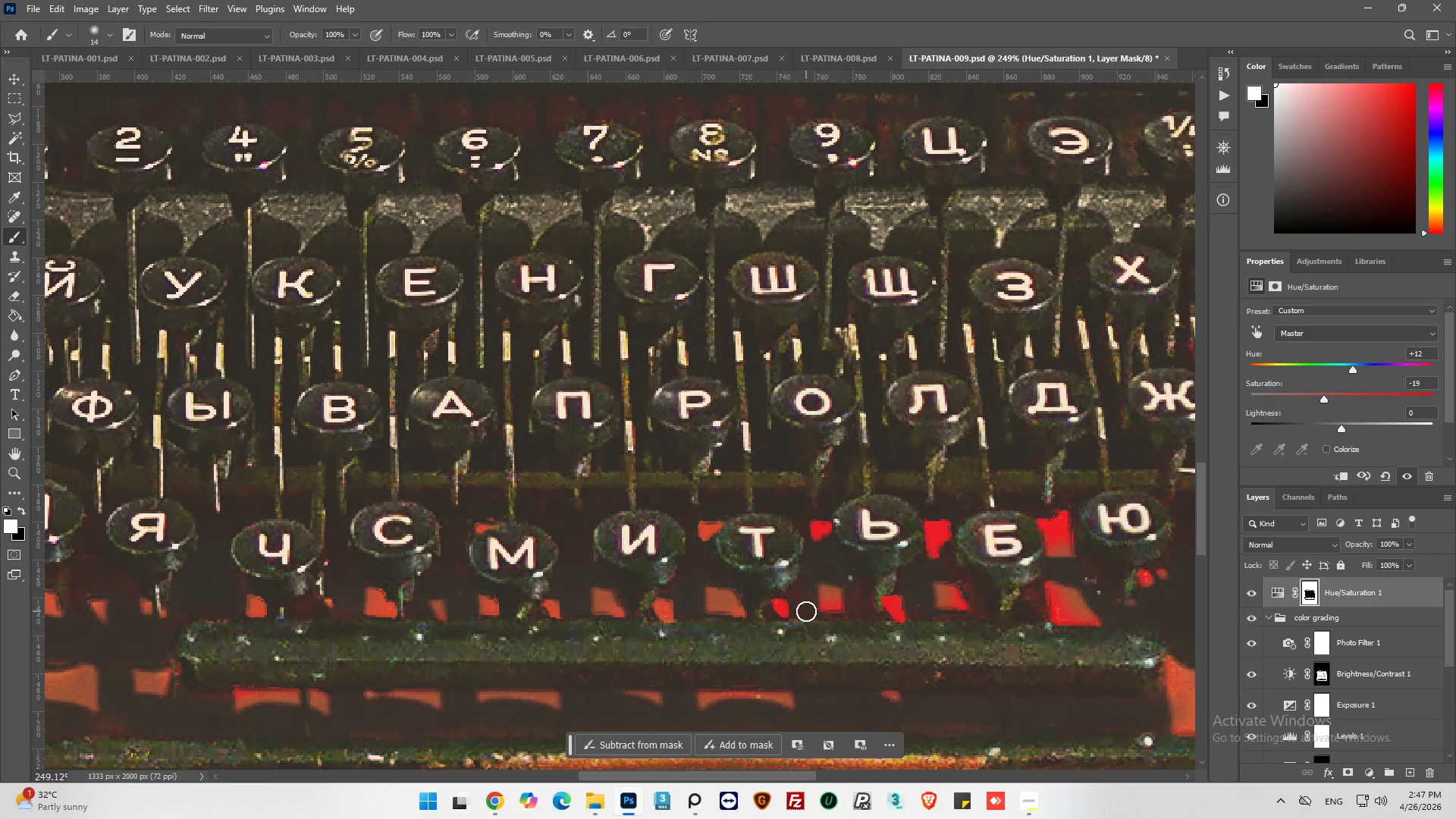 
left_click_drag(start_coordinate=[808, 595], to_coordinate=[772, 606])
 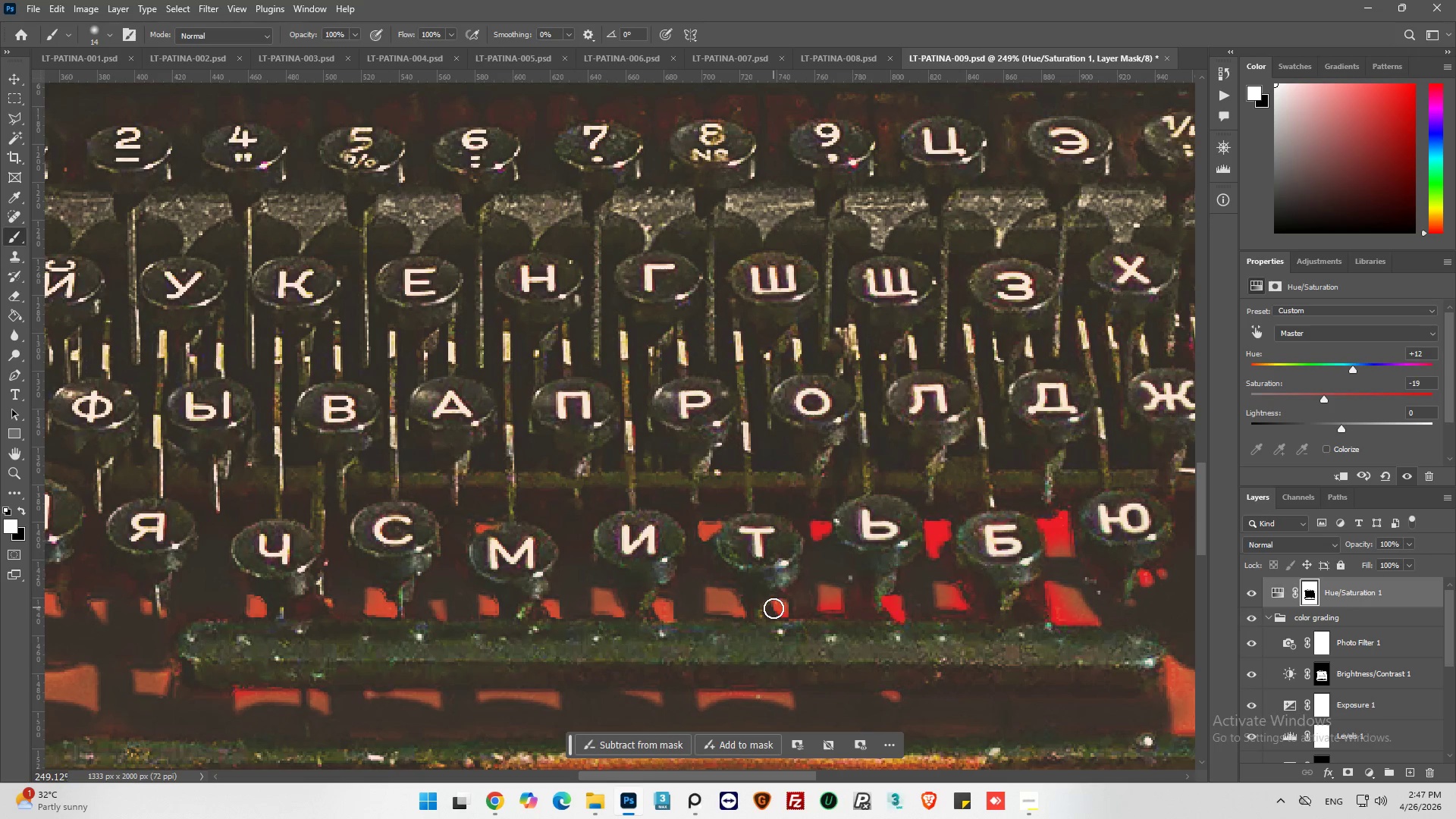 
left_click_drag(start_coordinate=[774, 608], to_coordinate=[839, 589])
 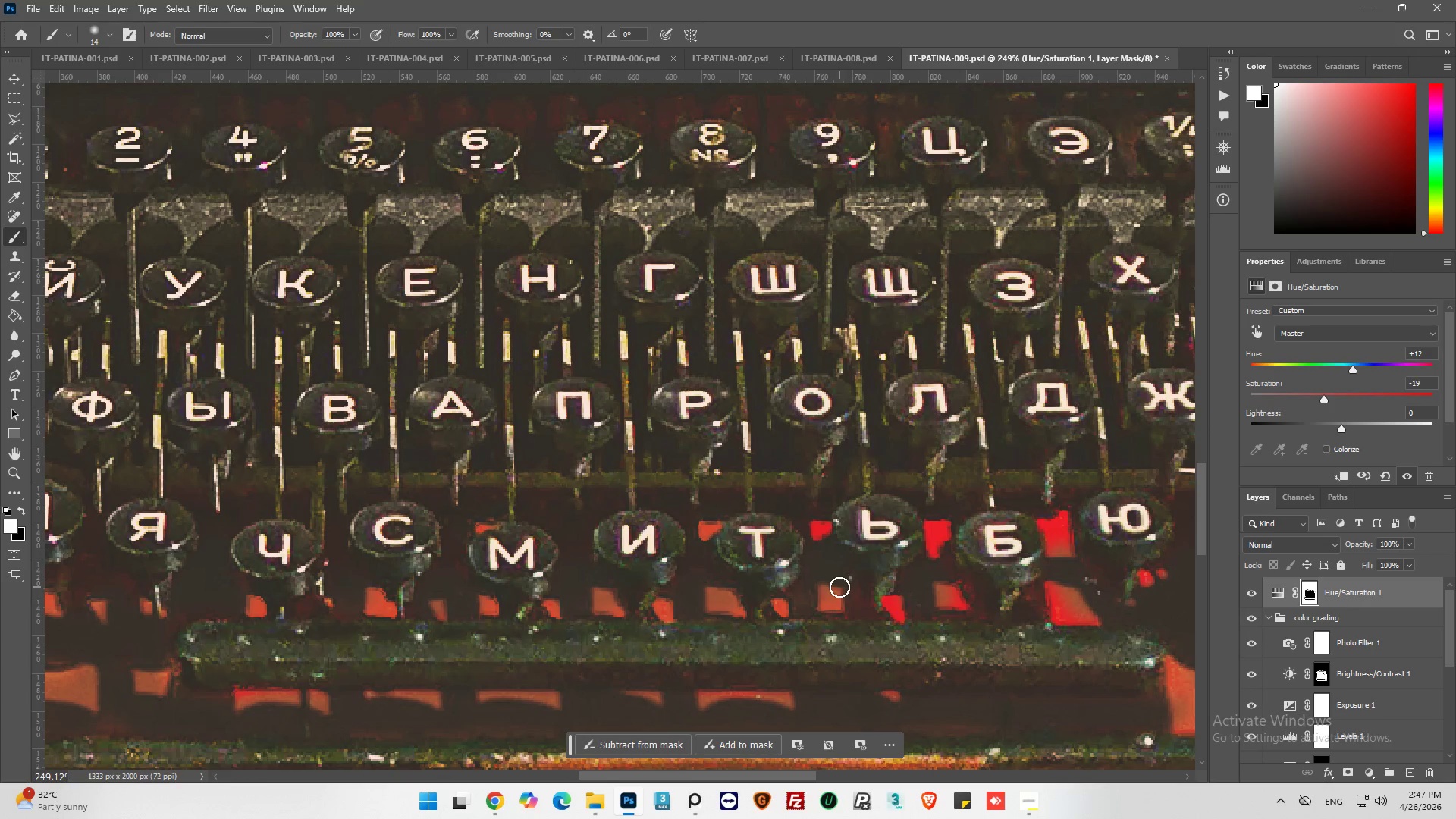 
left_click_drag(start_coordinate=[839, 587], to_coordinate=[839, 598])
 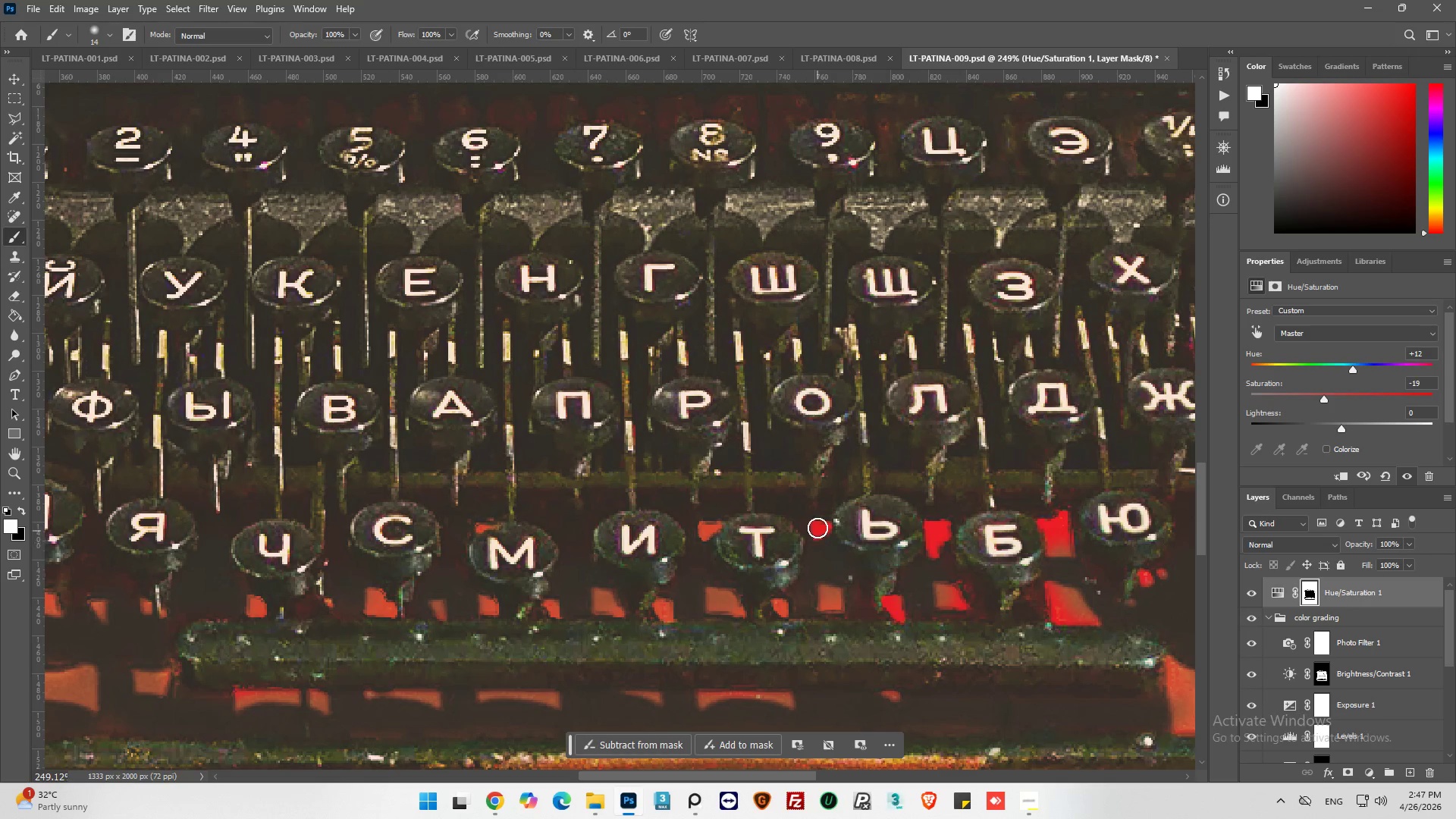 
left_click_drag(start_coordinate=[817, 526], to_coordinate=[821, 524])
 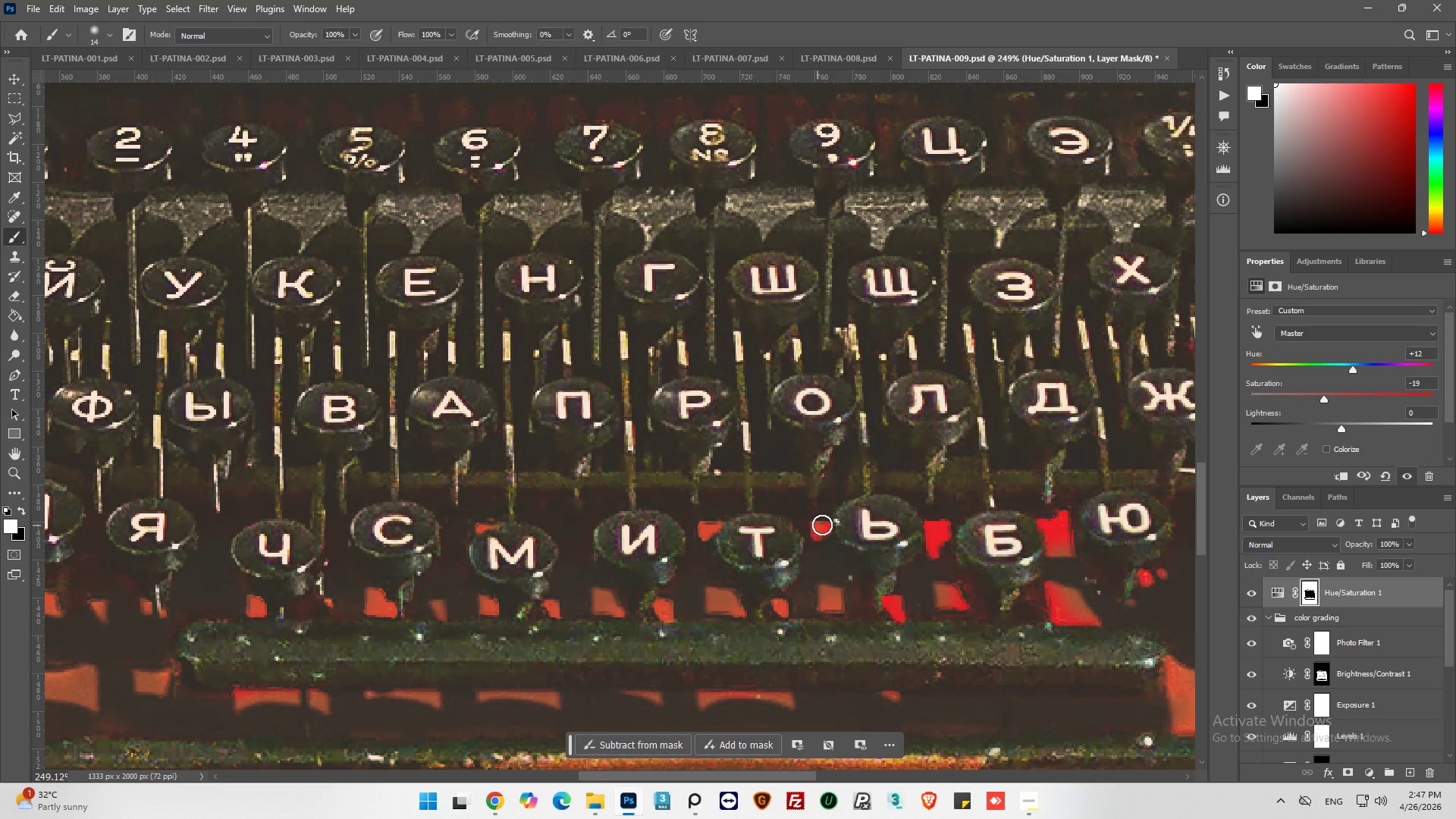 
left_click_drag(start_coordinate=[823, 528], to_coordinate=[808, 520])
 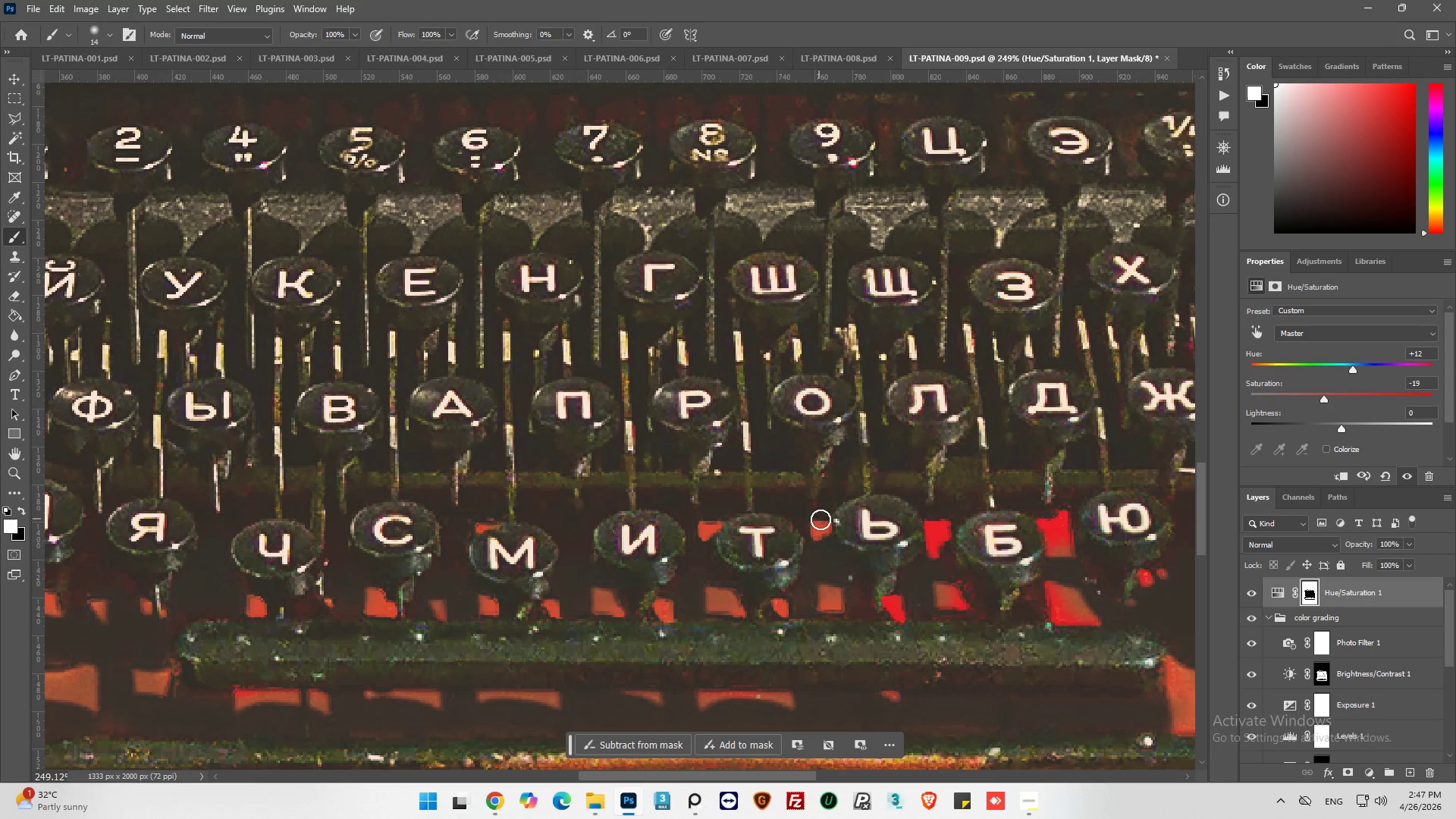 
left_click_drag(start_coordinate=[824, 521], to_coordinate=[827, 556])
 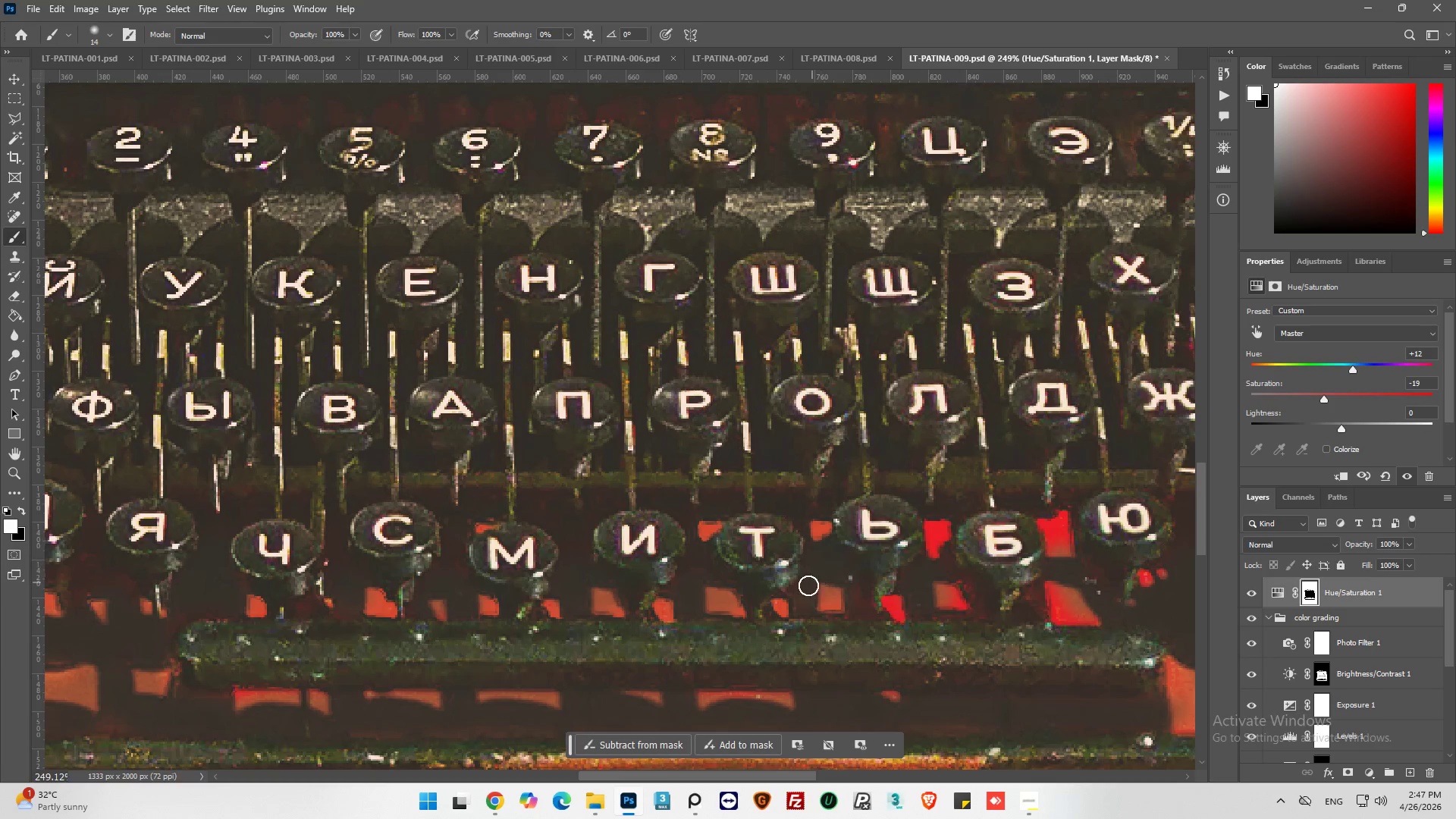 
hold_key(key=AltLeft, duration=0.58)
scroll: coordinate [758, 592], scroll_direction: down, amount: 7.0
 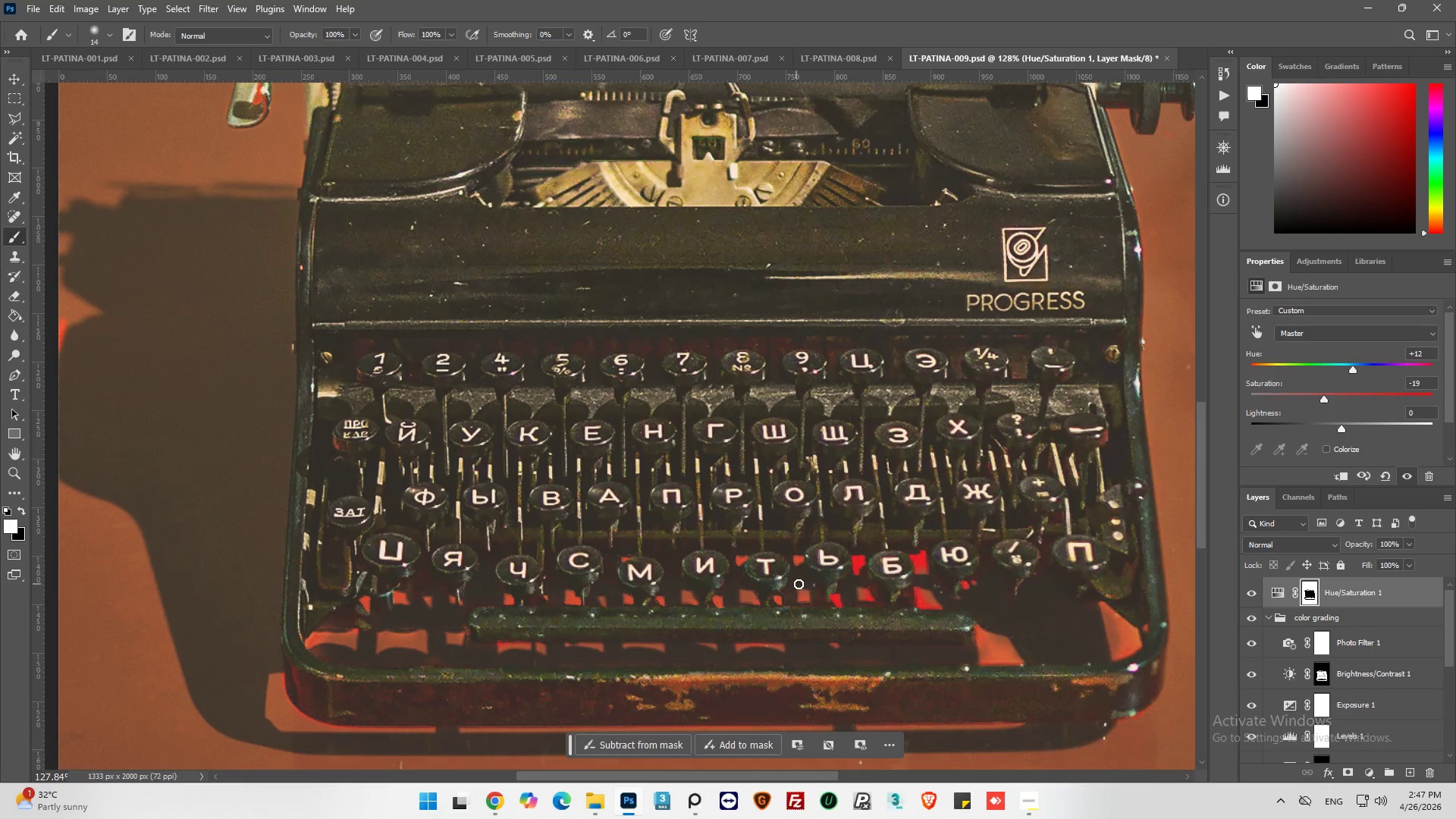 
hold_key(key=AltLeft, duration=0.67)
scroll: coordinate [921, 623], scroll_direction: up, amount: 10.0
 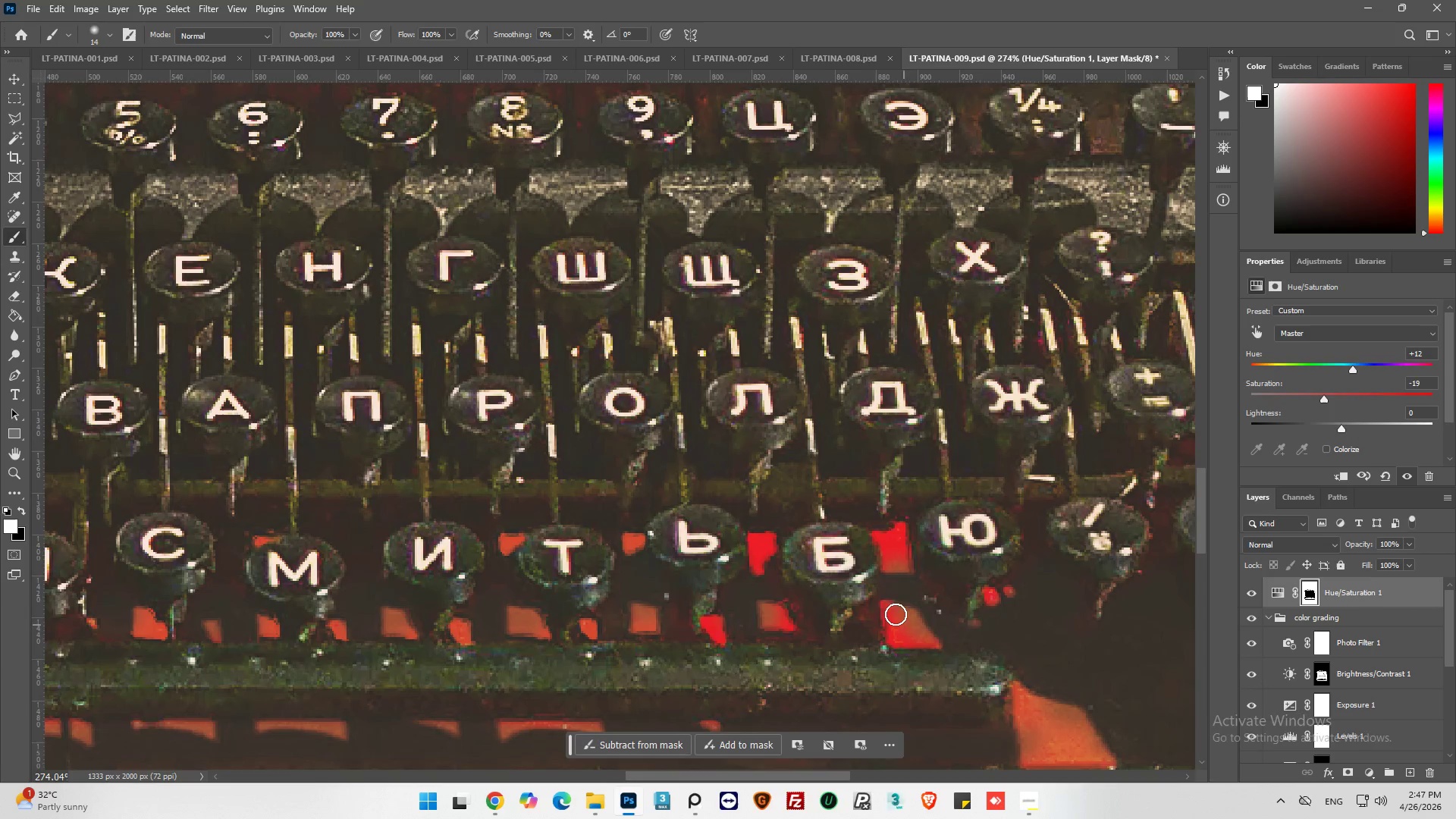 
left_click_drag(start_coordinate=[893, 601], to_coordinate=[949, 641])
 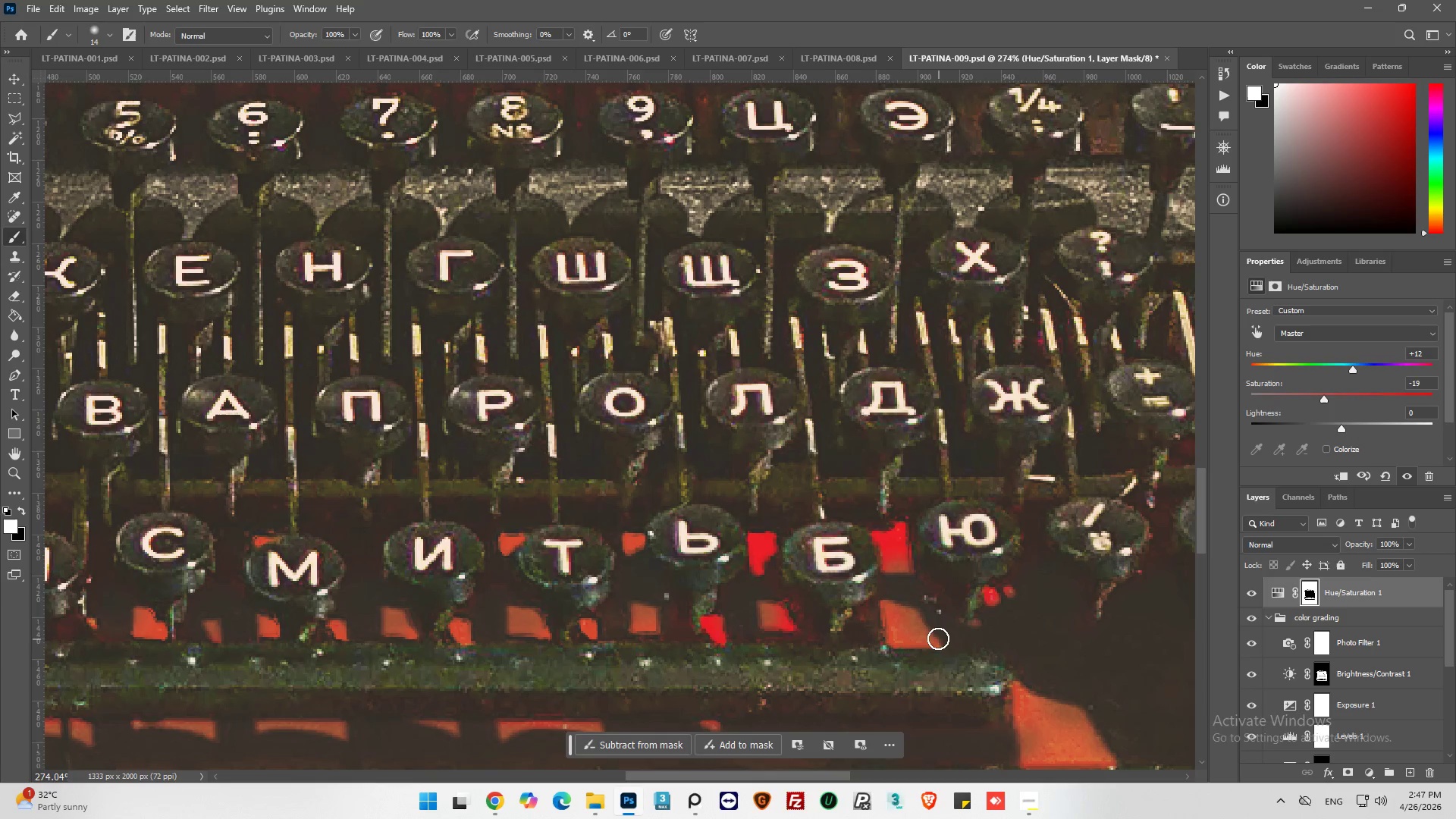 
left_click_drag(start_coordinate=[938, 639], to_coordinate=[1003, 592])
 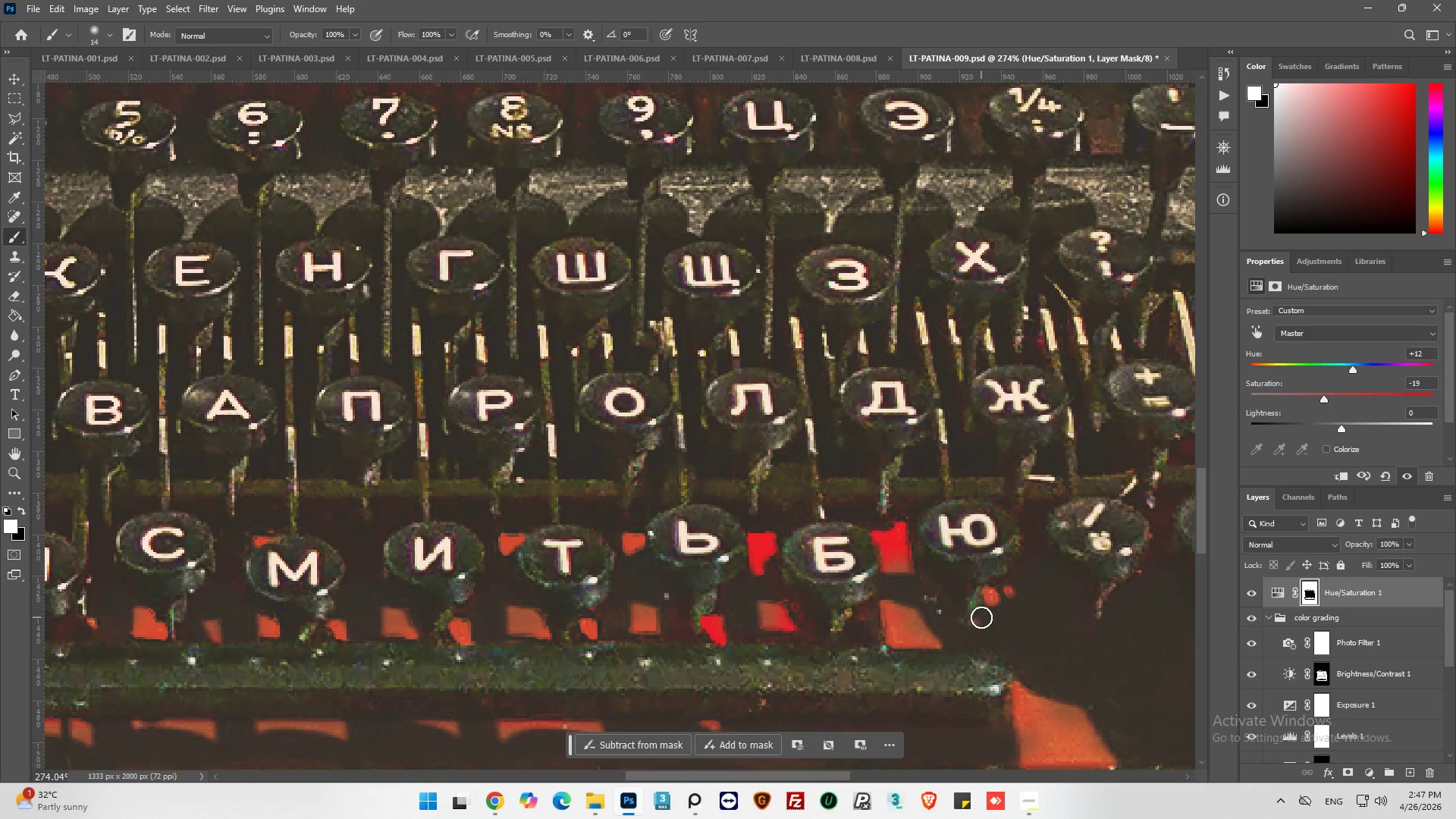 
left_click_drag(start_coordinate=[981, 617], to_coordinate=[962, 621])
 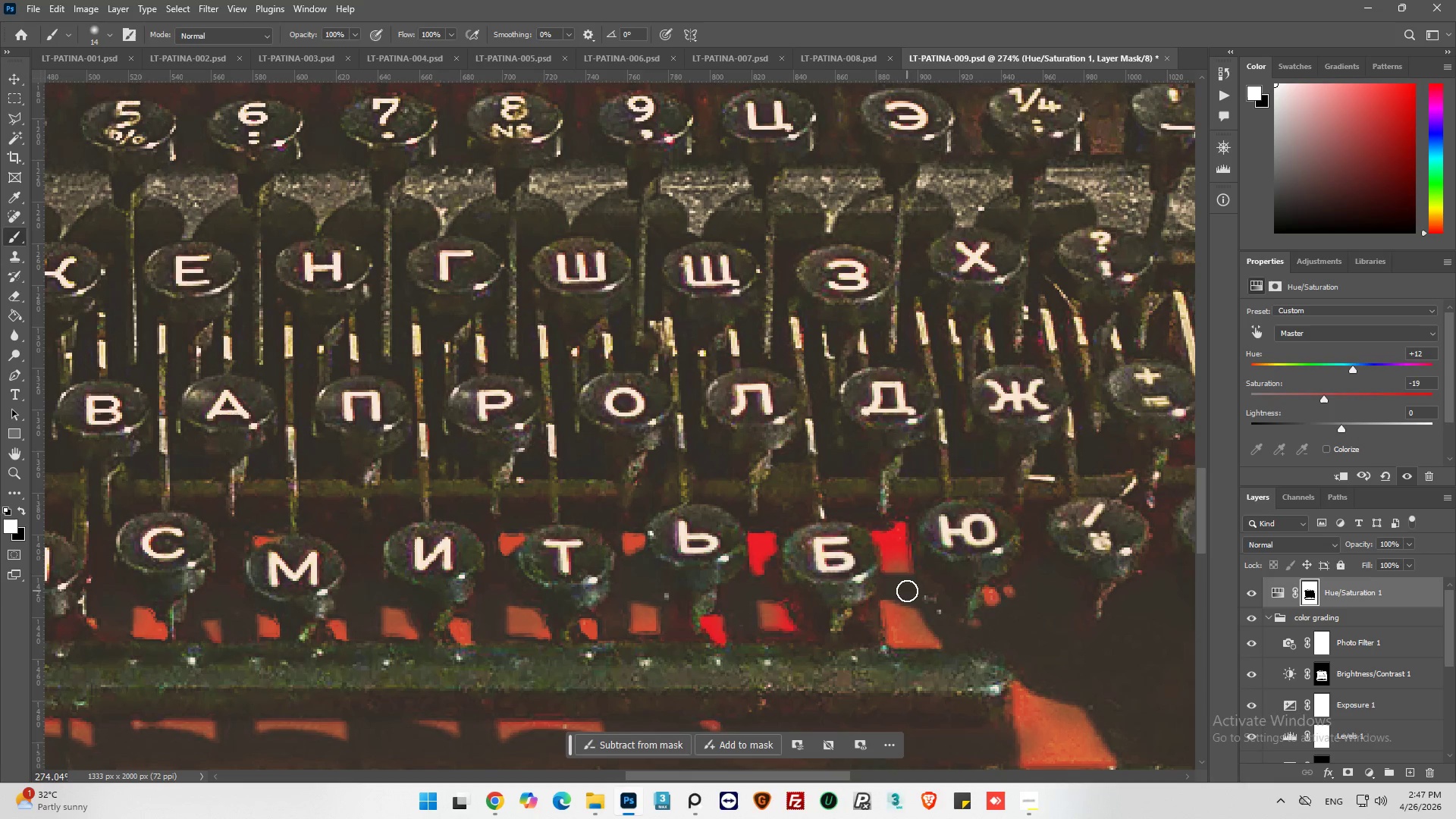 
left_click_drag(start_coordinate=[907, 588], to_coordinate=[899, 516])
 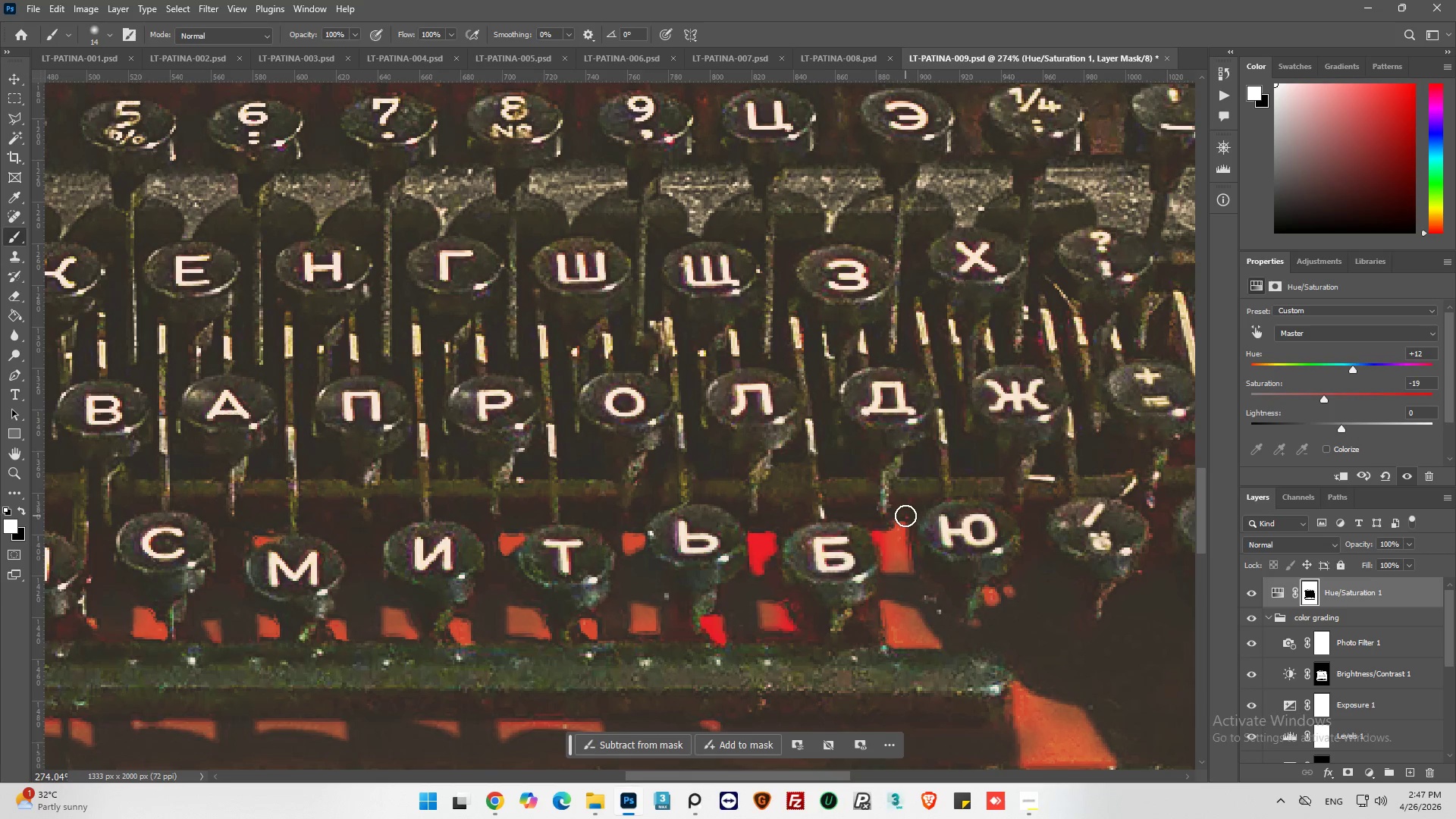 
left_click_drag(start_coordinate=[905, 516], to_coordinate=[874, 526])
 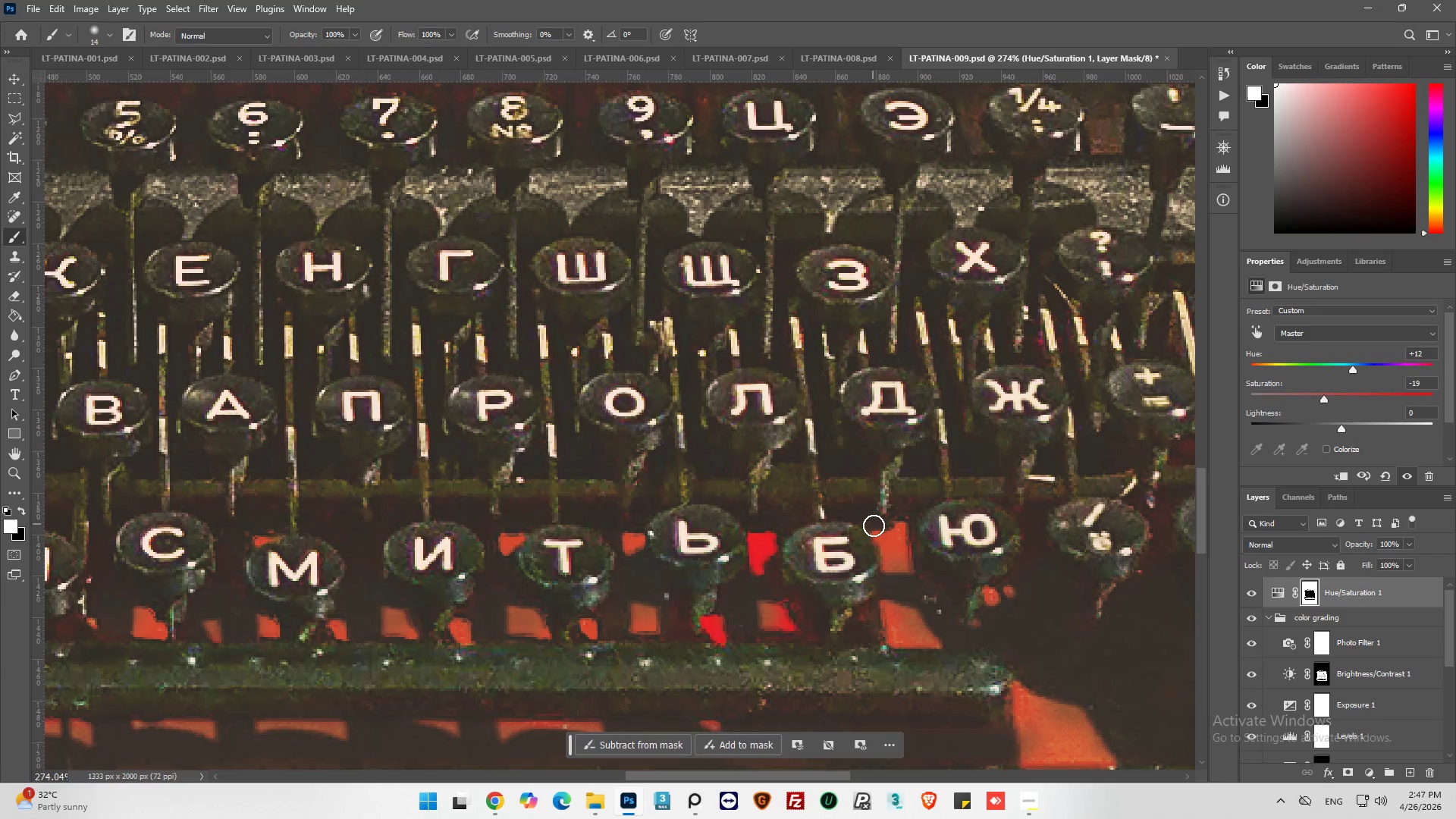 
left_click_drag(start_coordinate=[874, 526], to_coordinate=[908, 595])
 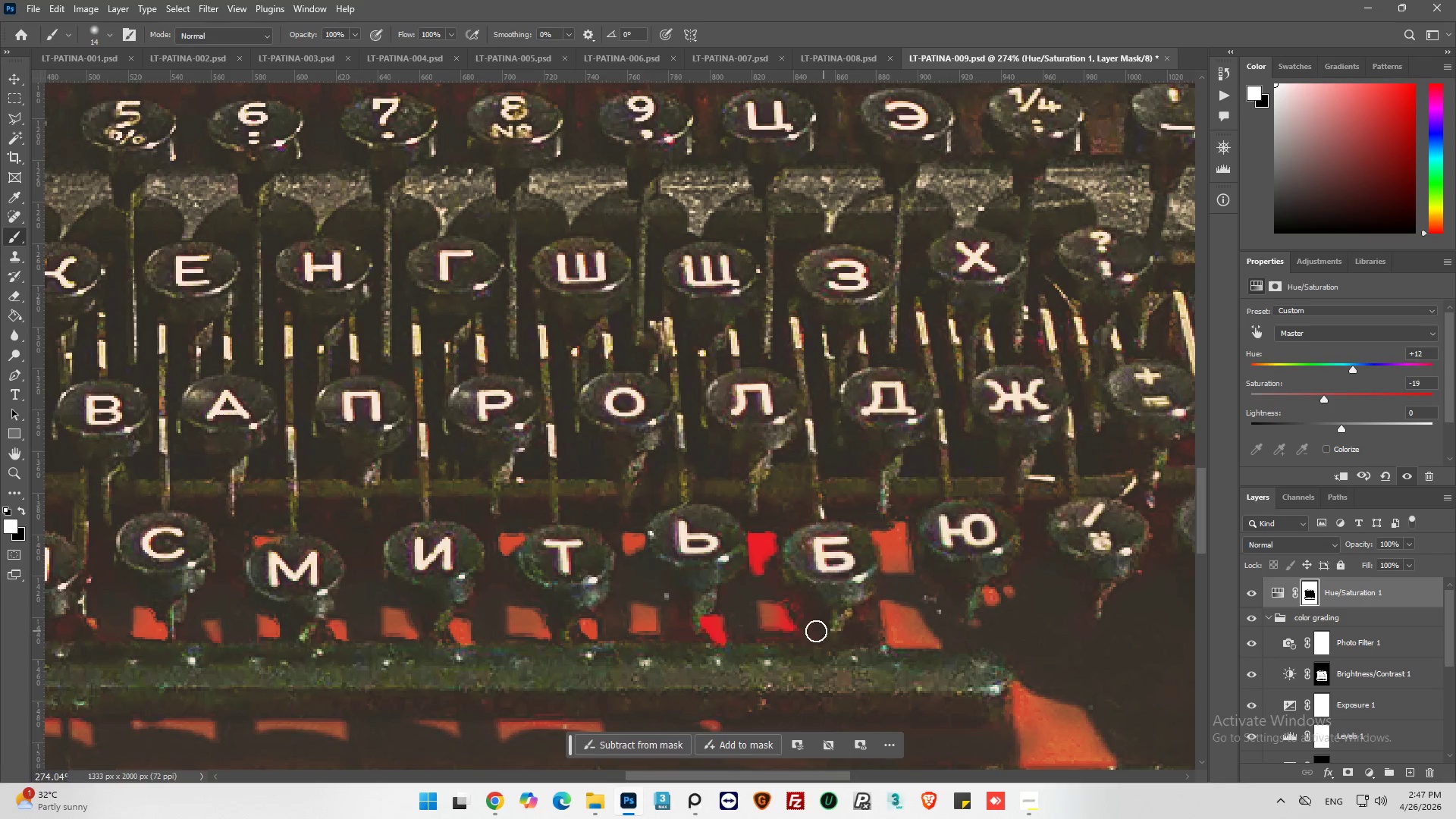 
left_click_drag(start_coordinate=[797, 620], to_coordinate=[805, 630])
 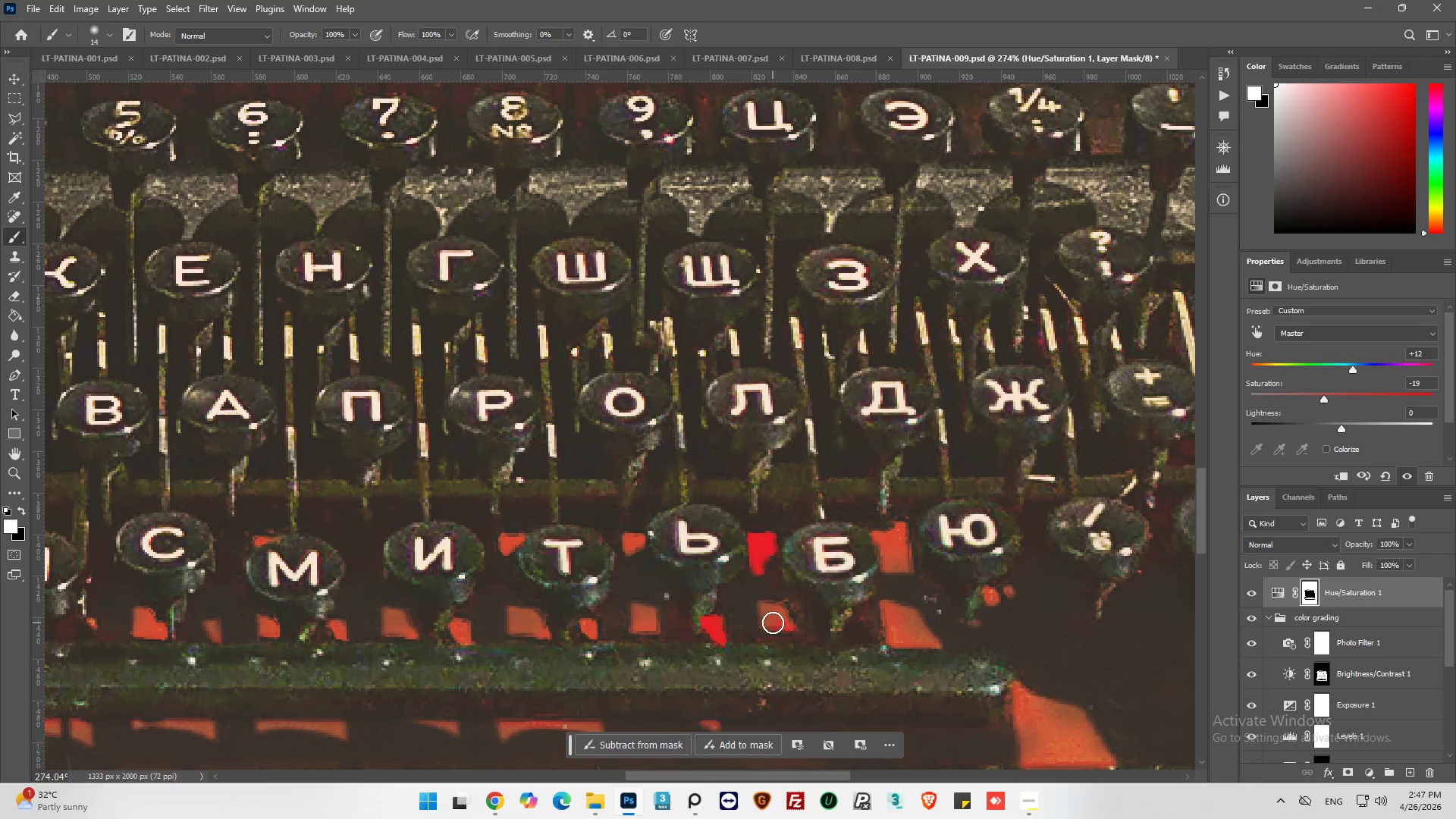 
left_click_drag(start_coordinate=[773, 623], to_coordinate=[805, 631])
 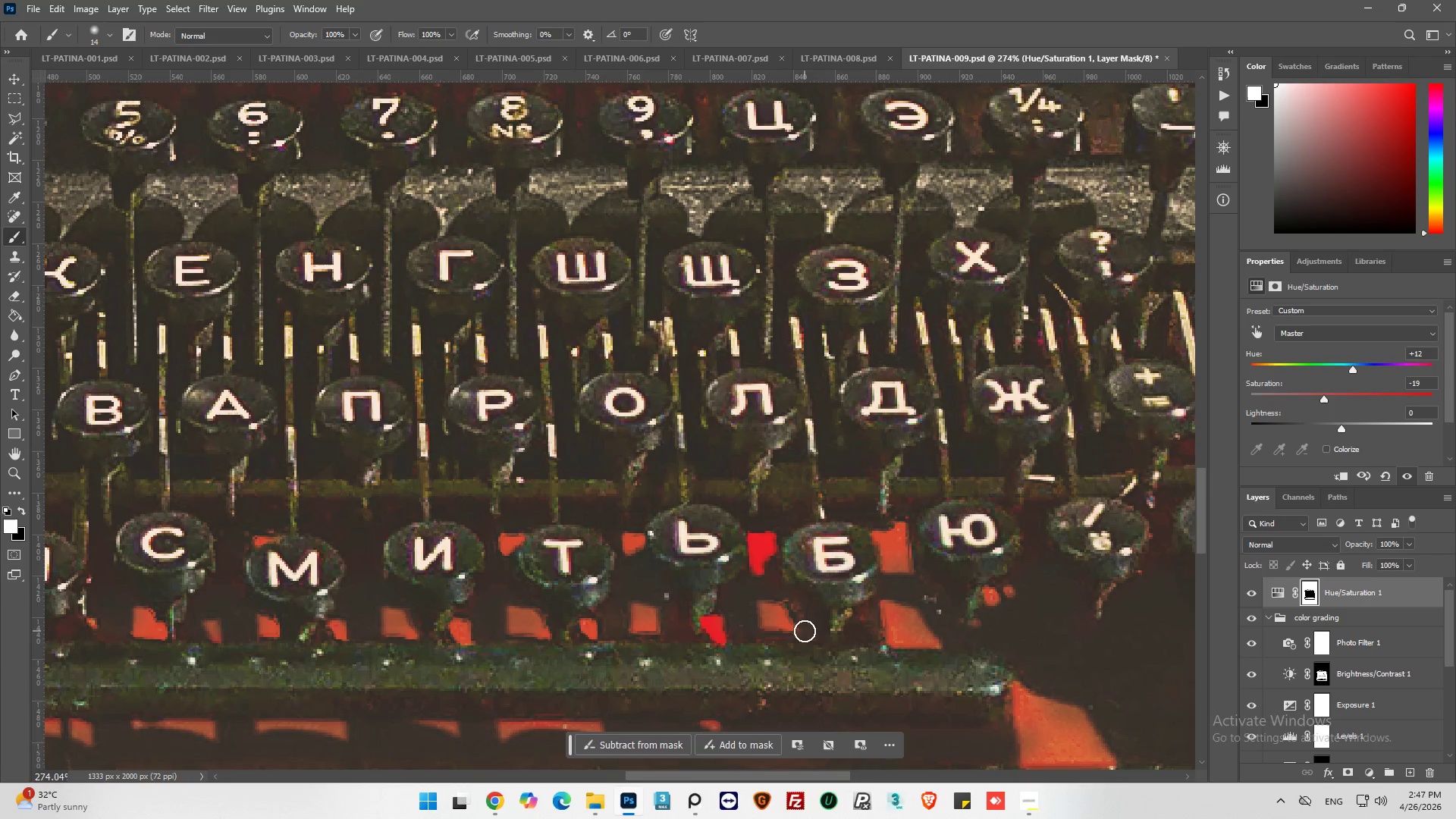 
left_click_drag(start_coordinate=[805, 631], to_coordinate=[792, 632])
 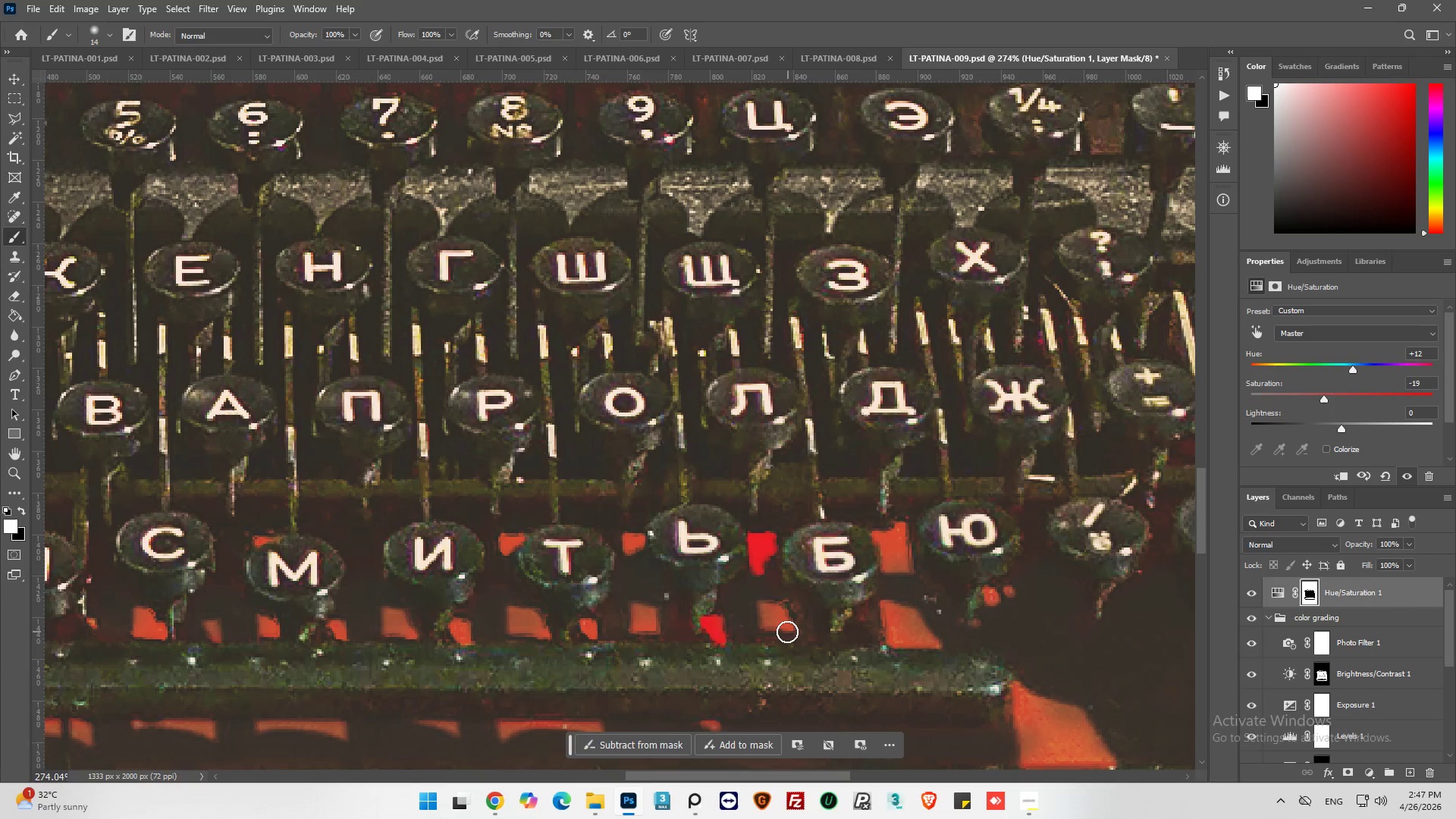 
left_click_drag(start_coordinate=[787, 632], to_coordinate=[773, 632])
 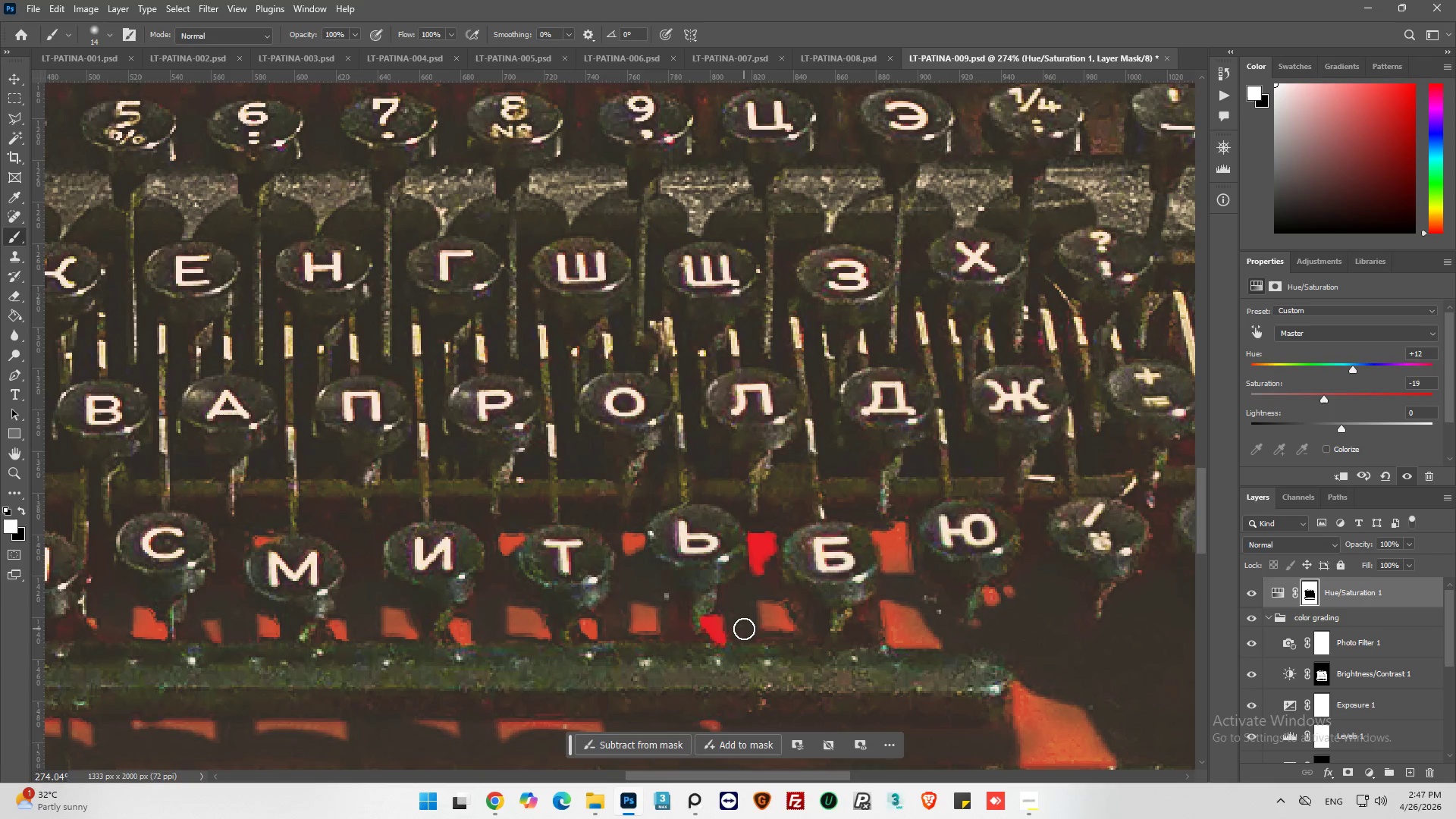 
left_click_drag(start_coordinate=[743, 629], to_coordinate=[711, 617])
 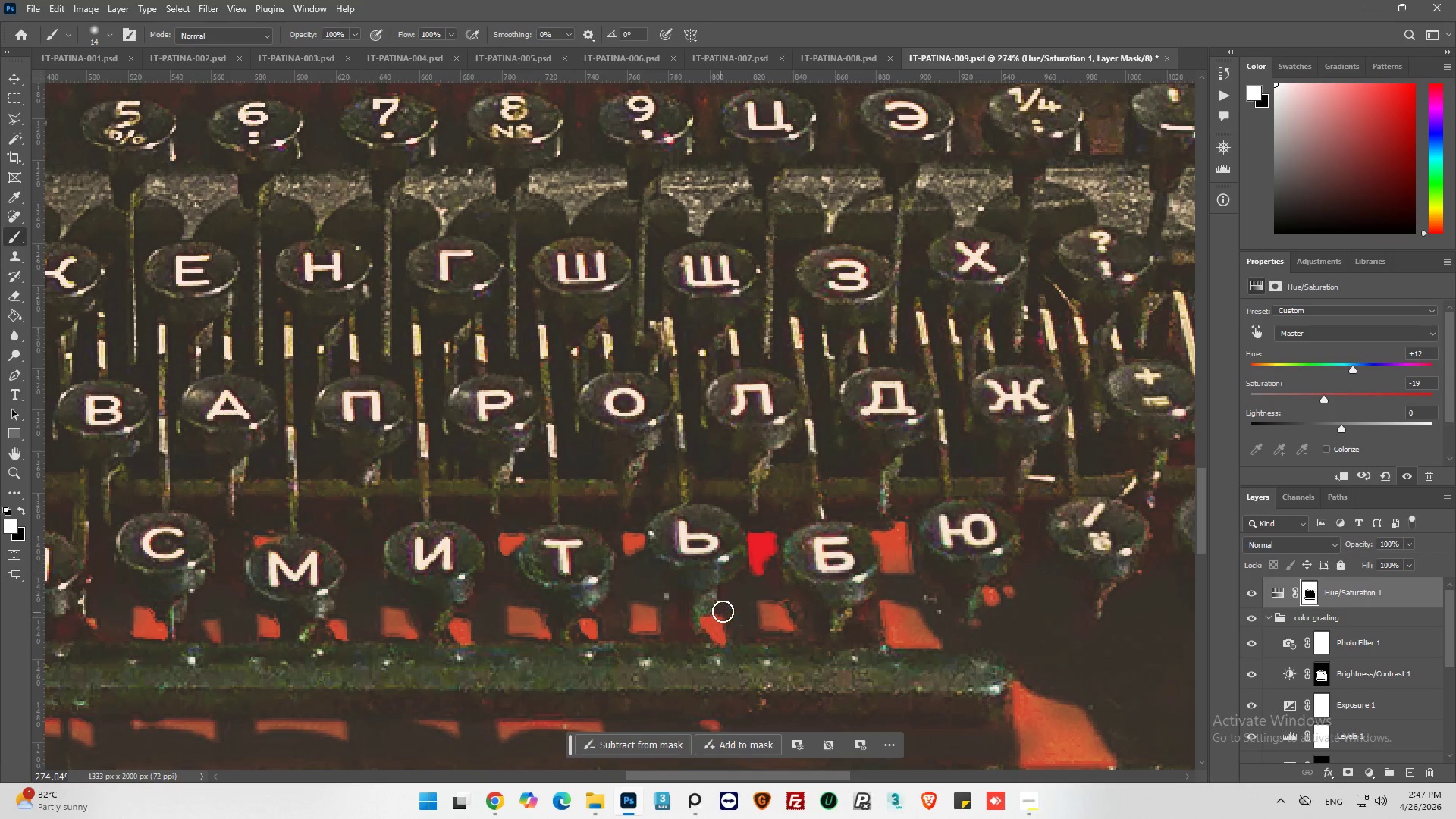 
left_click_drag(start_coordinate=[723, 611], to_coordinate=[715, 631])
 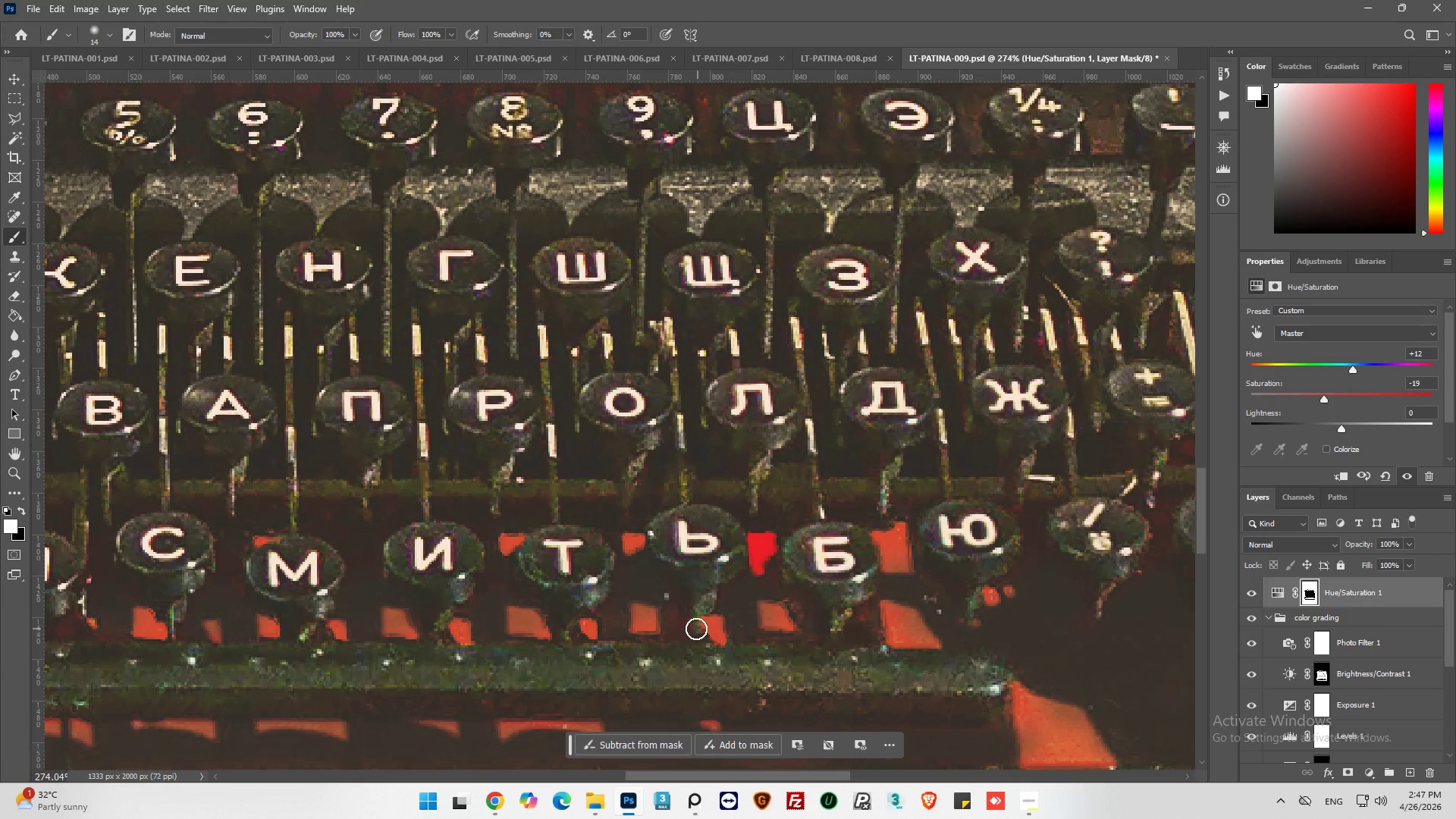 
left_click_drag(start_coordinate=[694, 629], to_coordinate=[645, 615])
 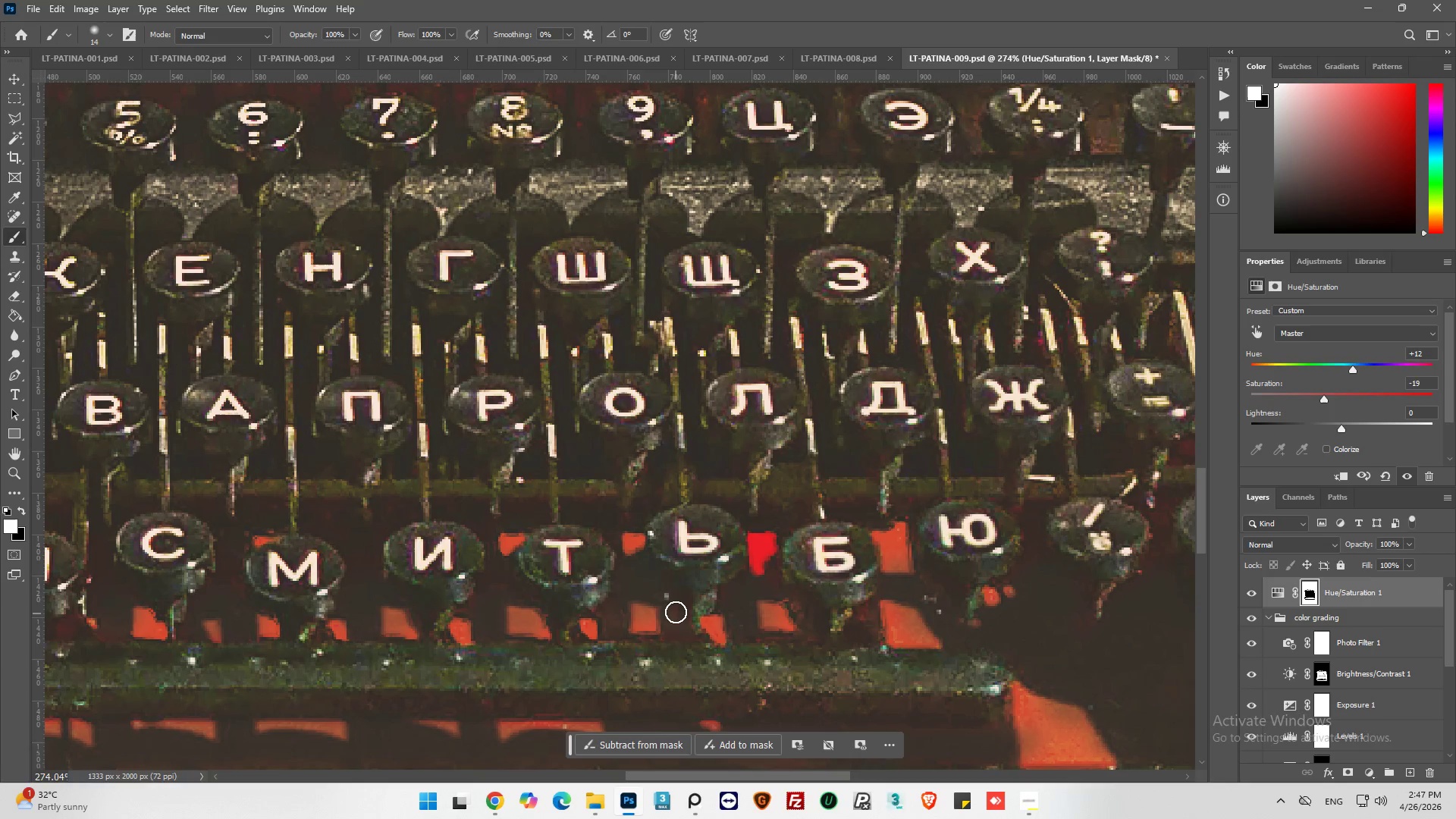 
left_click_drag(start_coordinate=[676, 612], to_coordinate=[645, 633])
 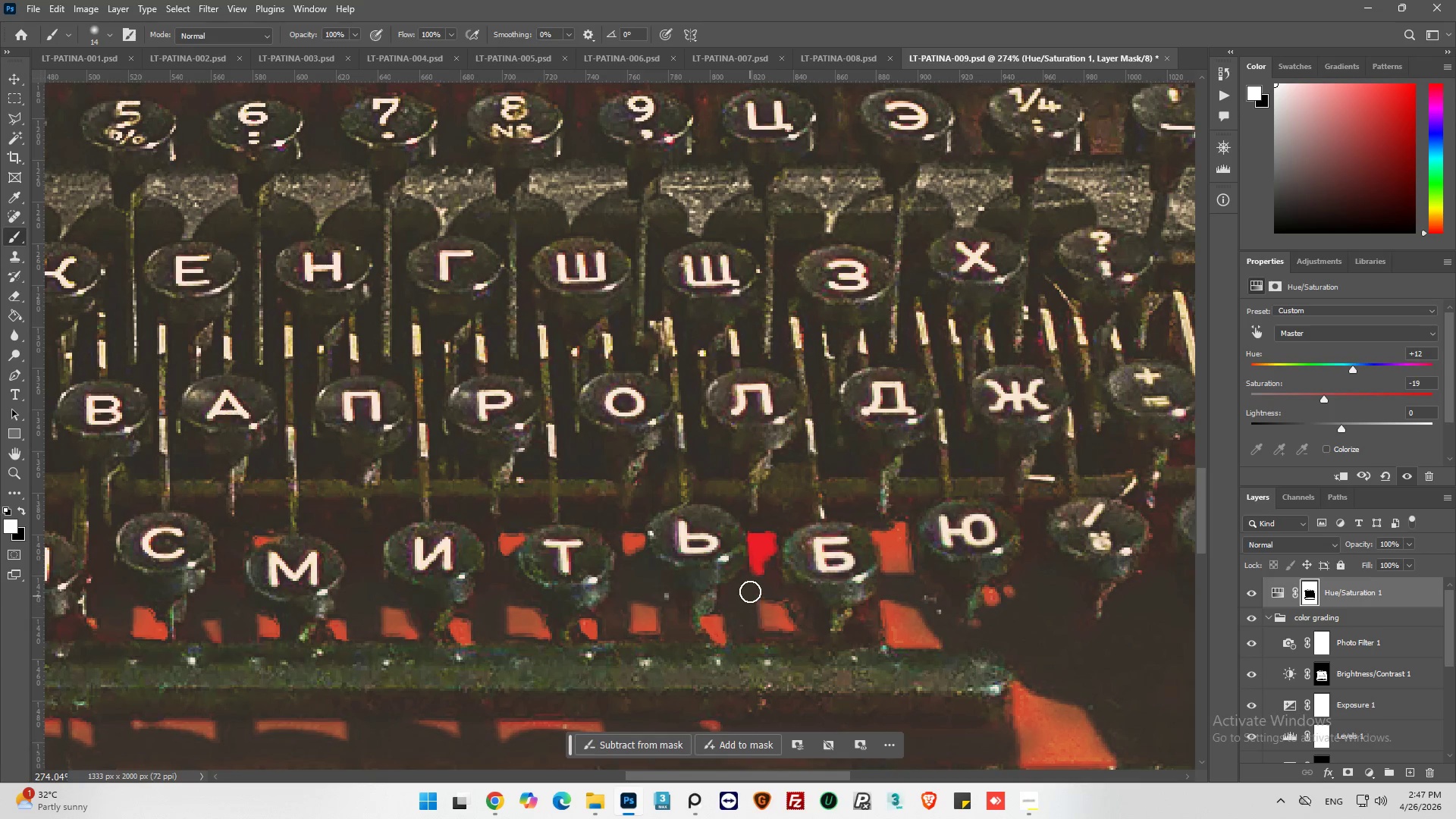 
left_click_drag(start_coordinate=[750, 589], to_coordinate=[760, 581])
 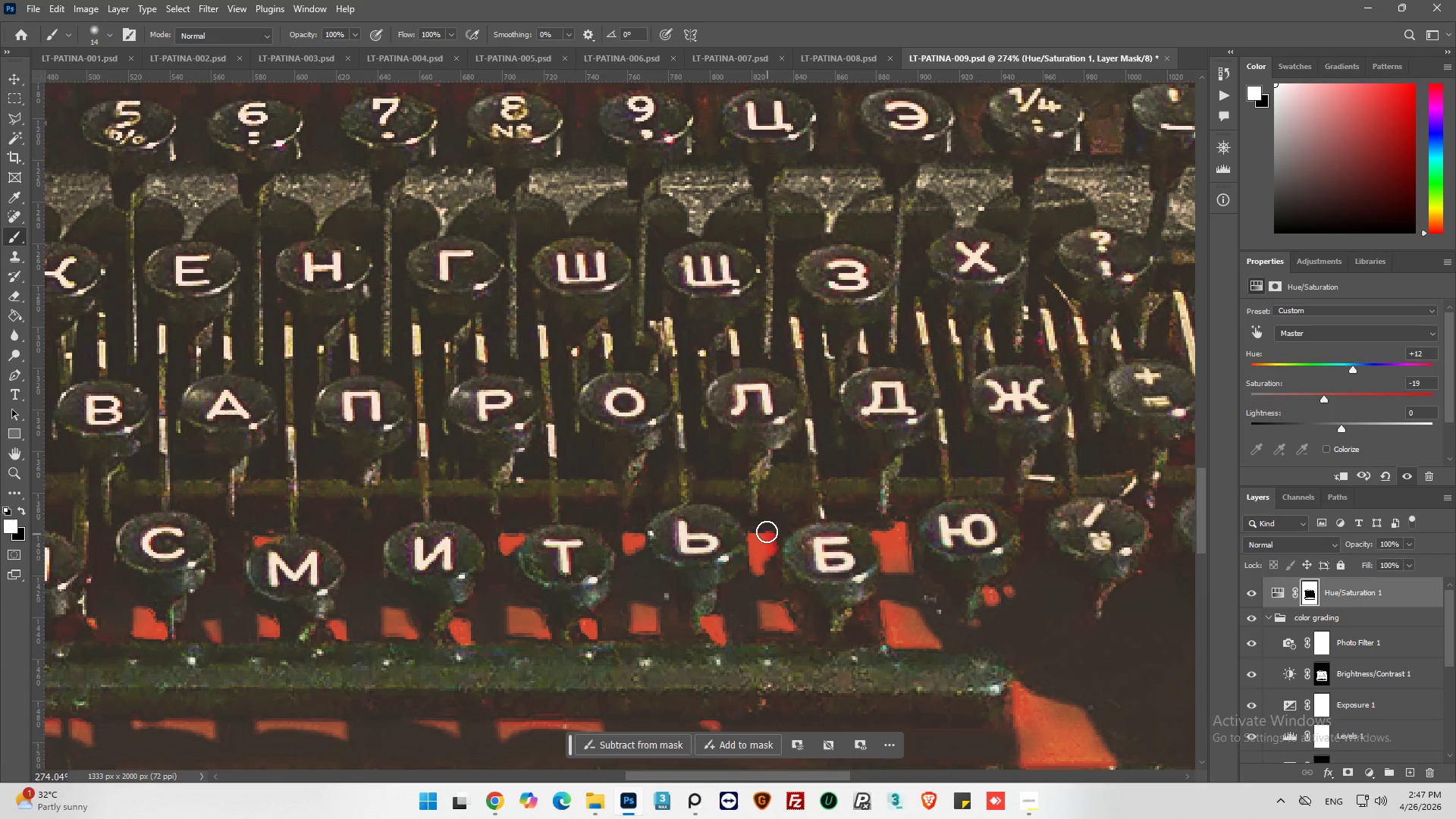 
left_click_drag(start_coordinate=[767, 532], to_coordinate=[777, 571])
 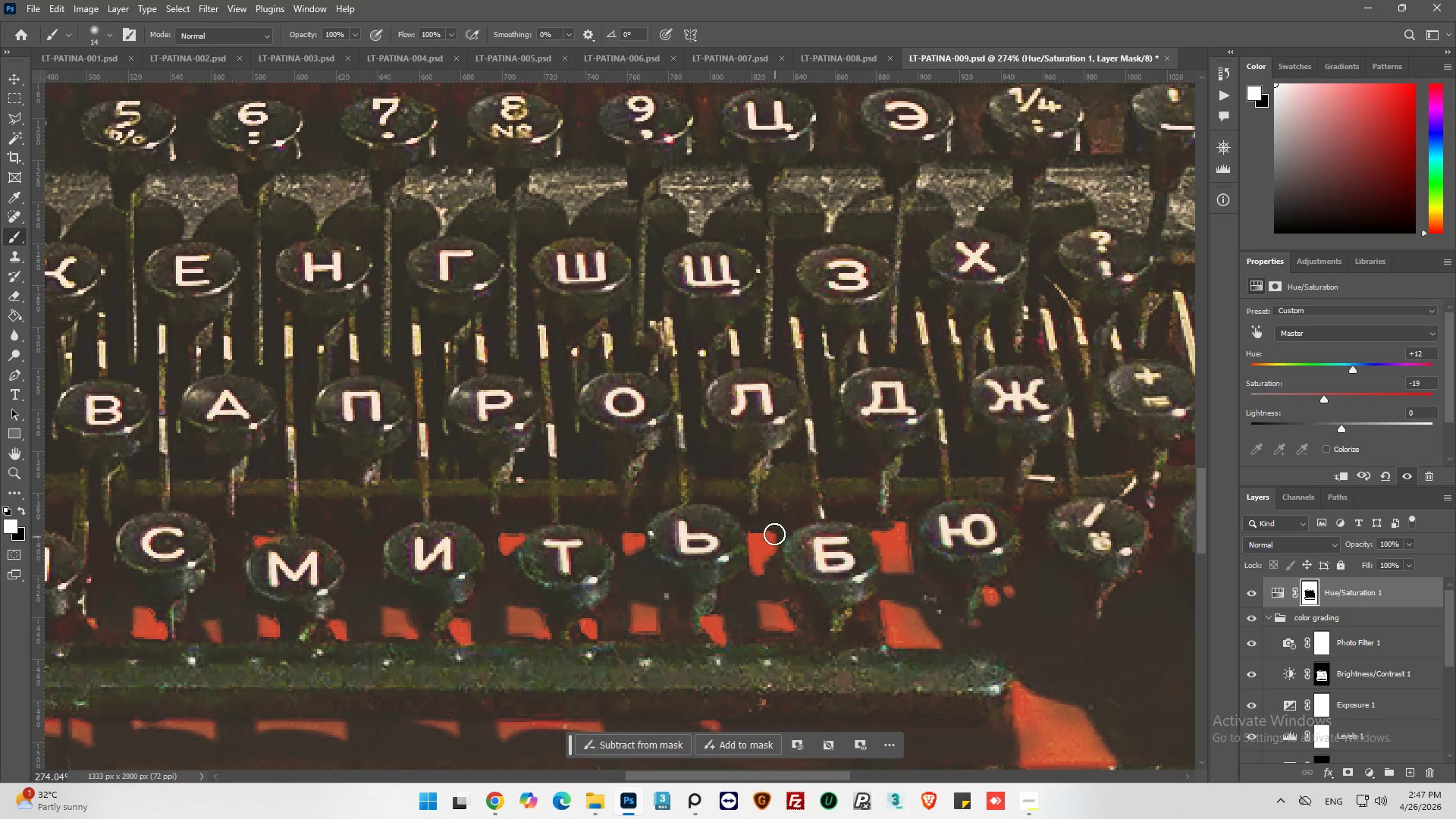 
left_click_drag(start_coordinate=[774, 532], to_coordinate=[774, 552])
 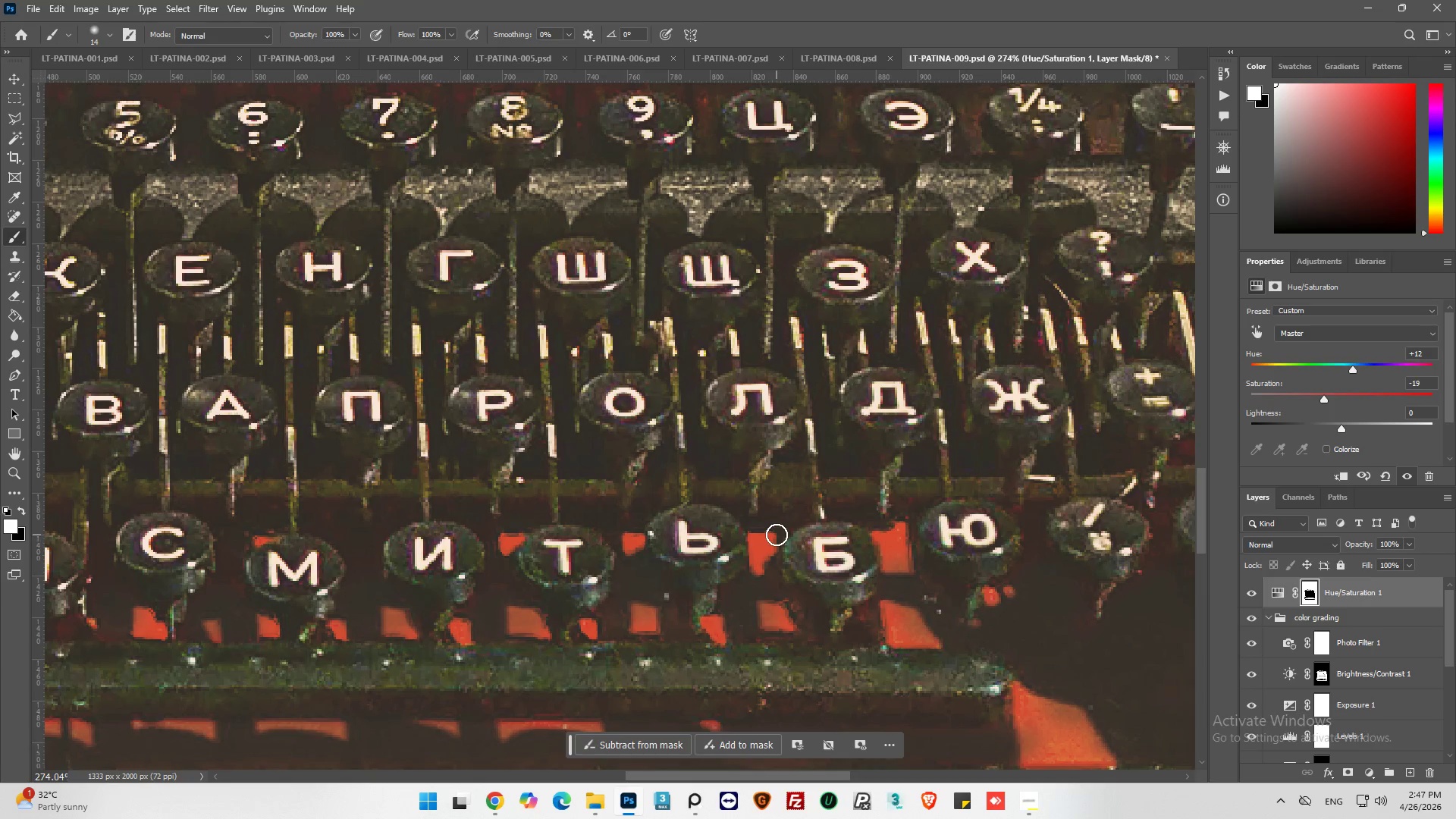 
left_click_drag(start_coordinate=[777, 534], to_coordinate=[770, 575])
 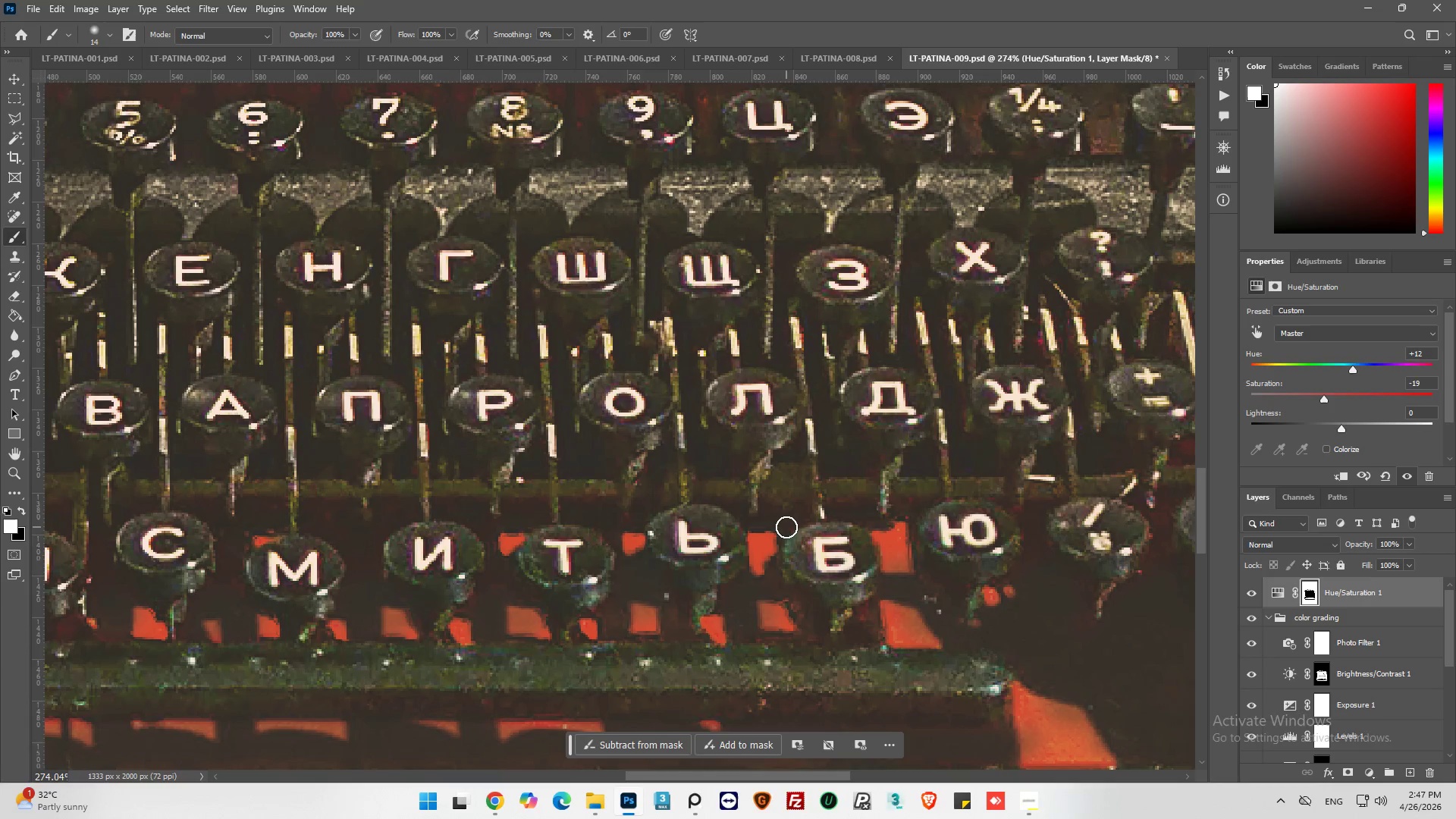 
left_click_drag(start_coordinate=[786, 526], to_coordinate=[761, 568])
 